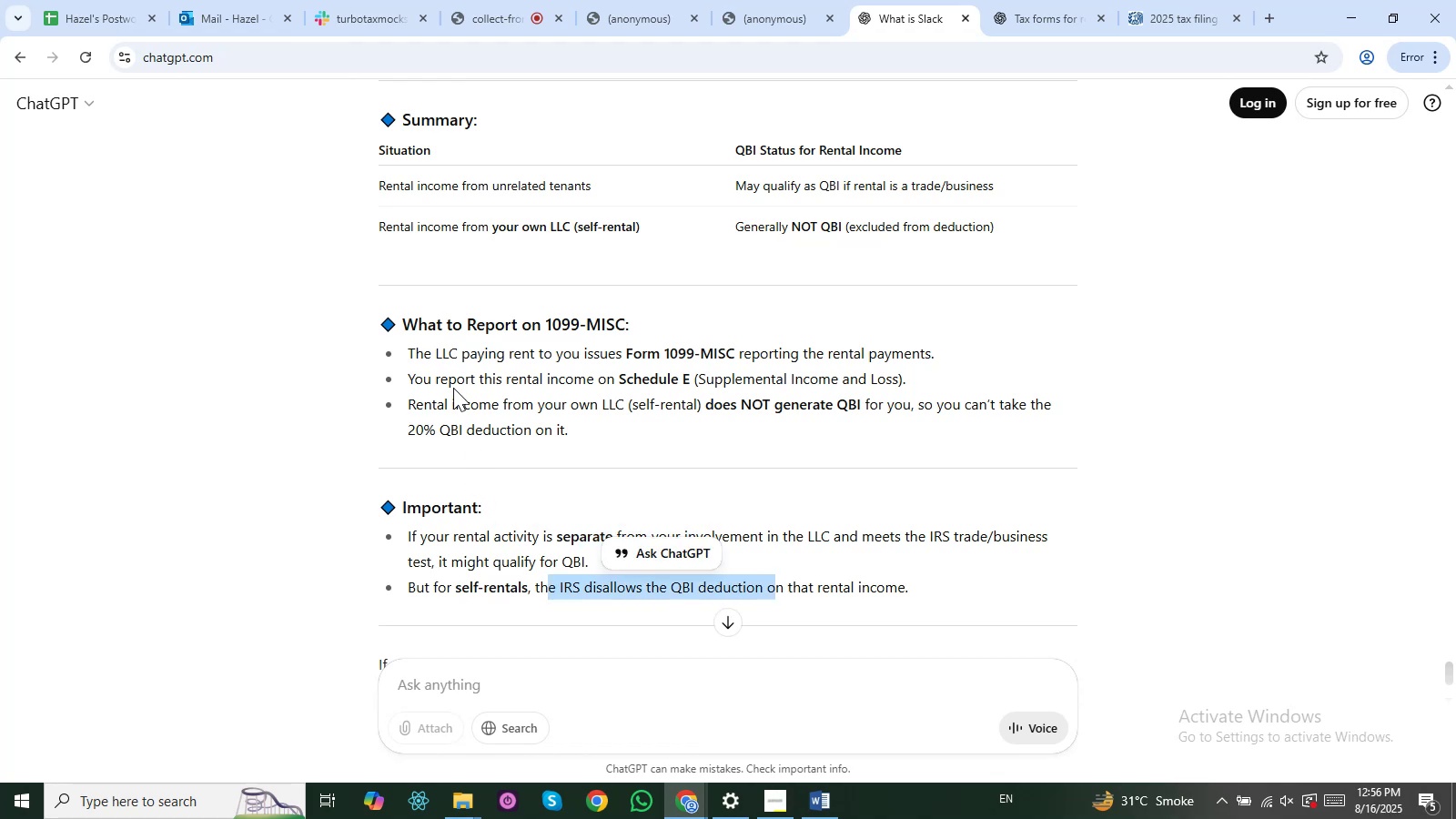 
wait(13.98)
 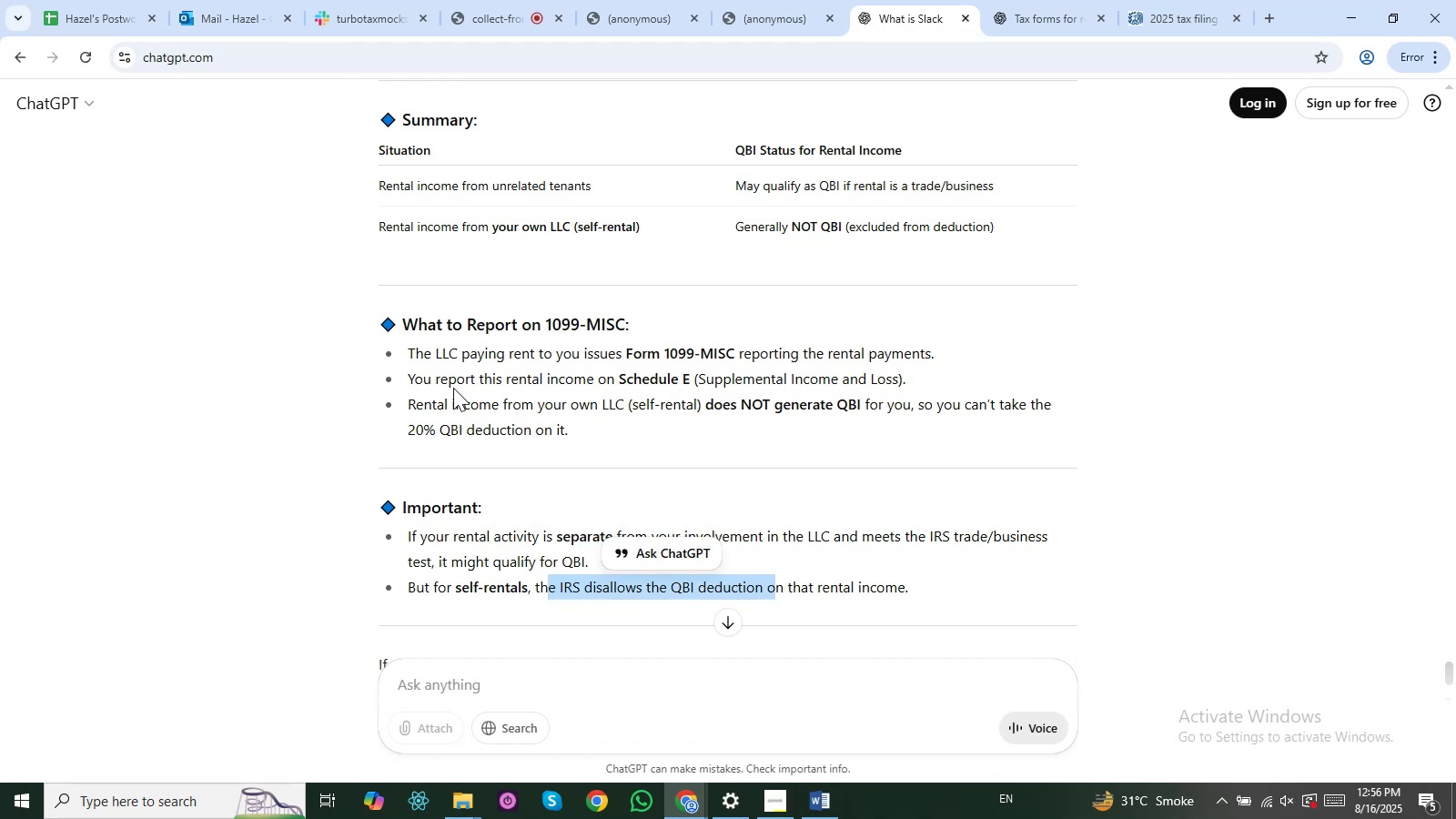 
key(Alt+AltLeft)
 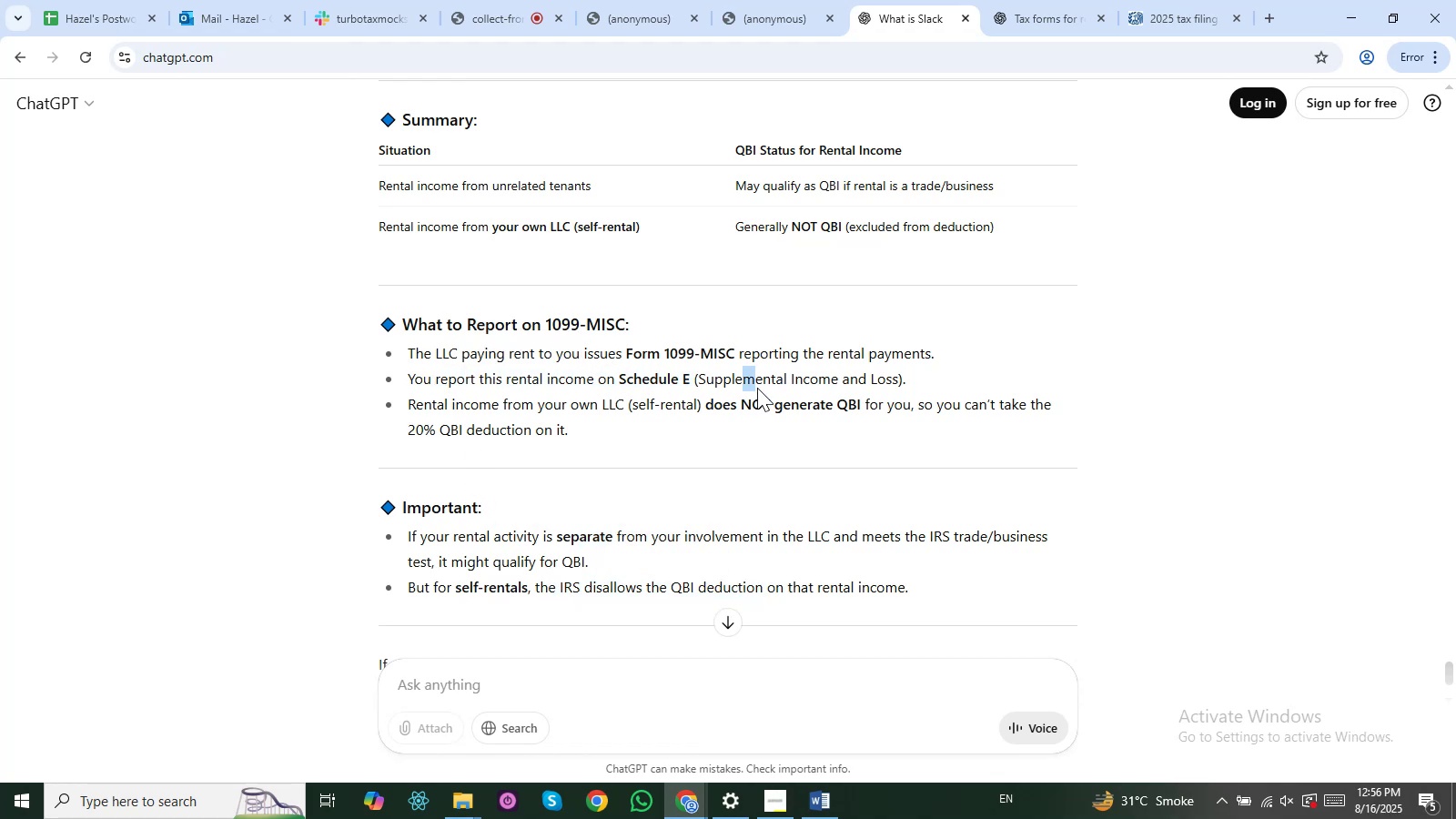 
key(Alt+Tab)
 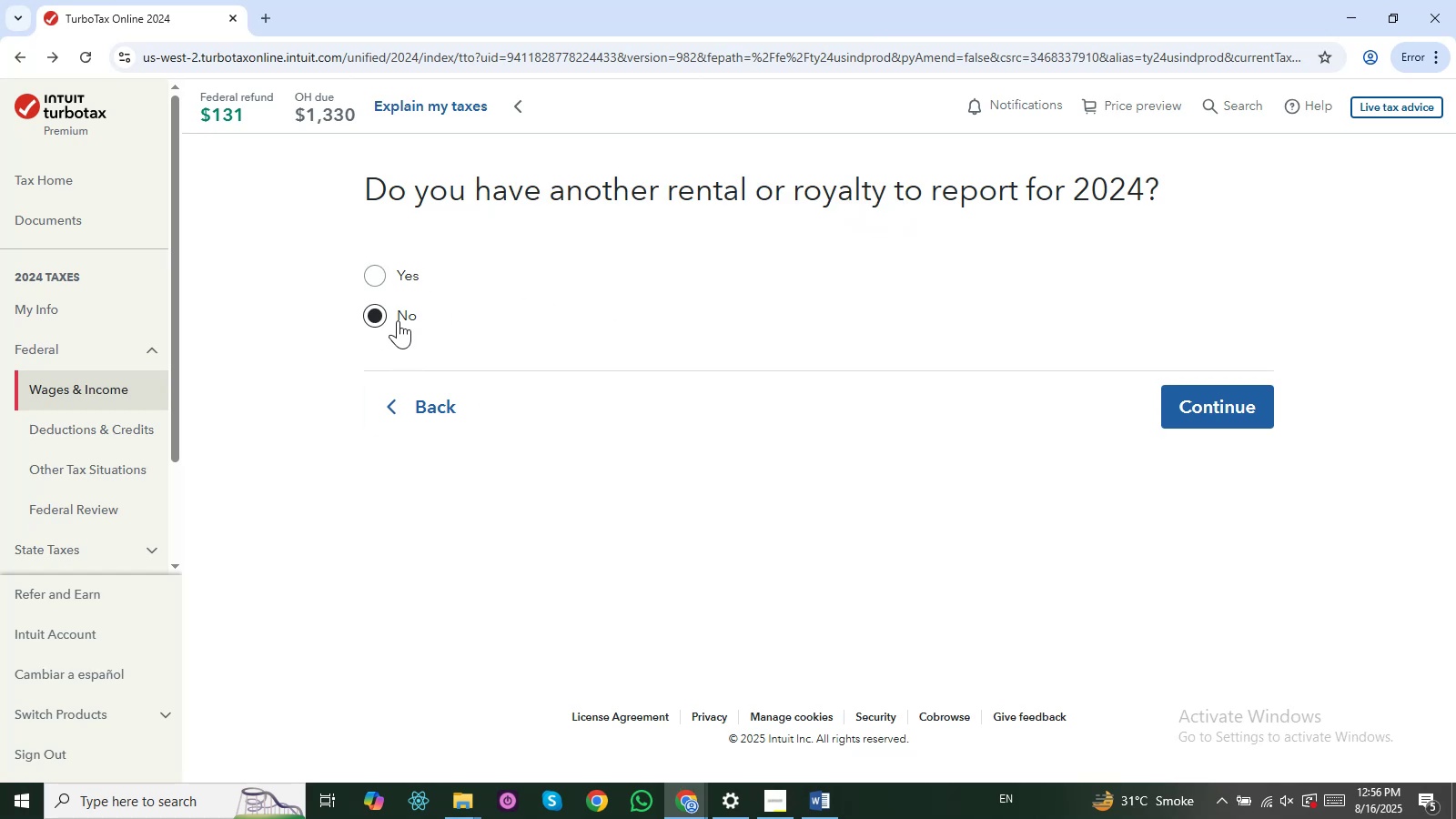 
wait(5.21)
 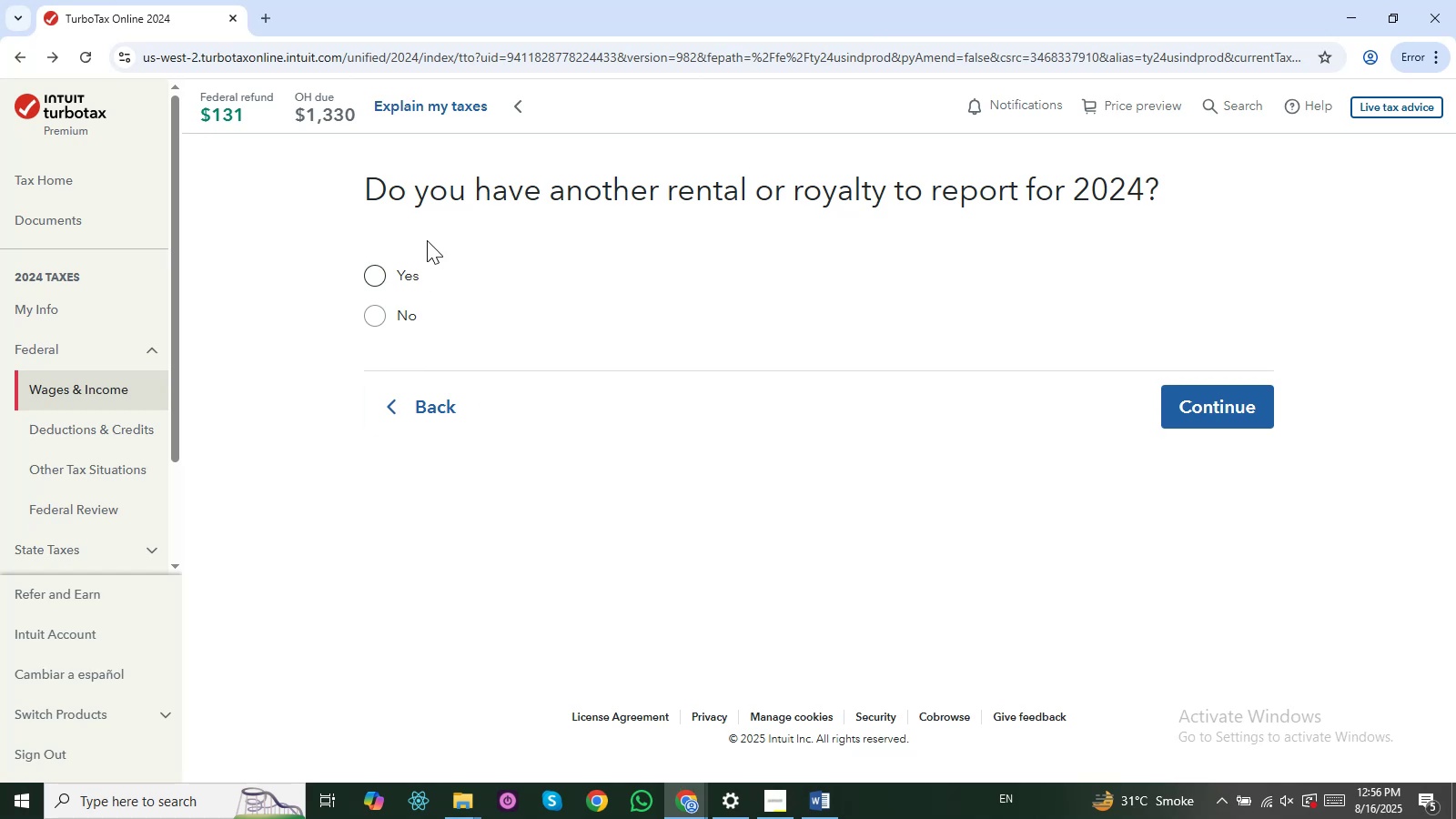 
double_click([1257, 412])
 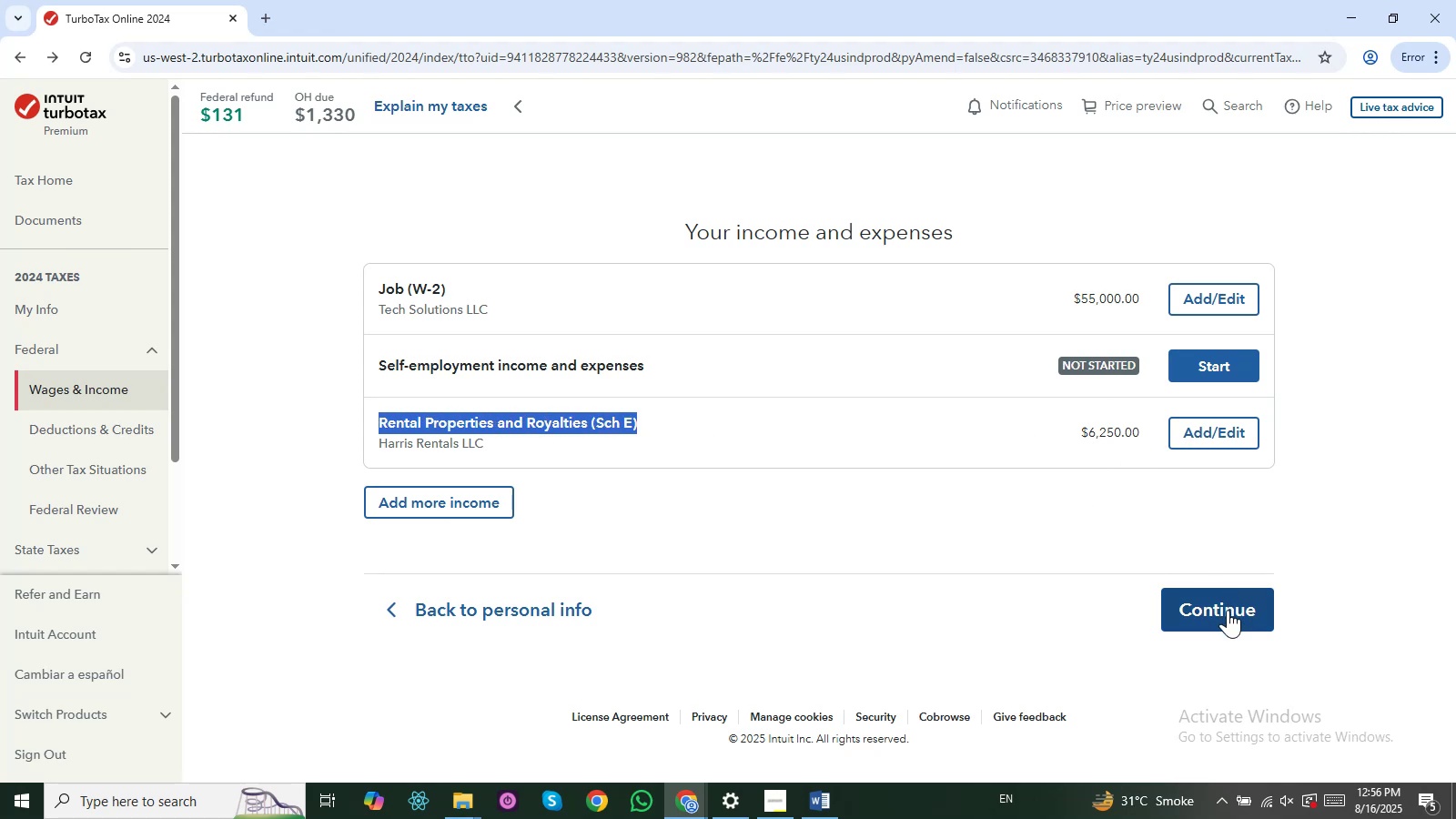 
wait(15.29)
 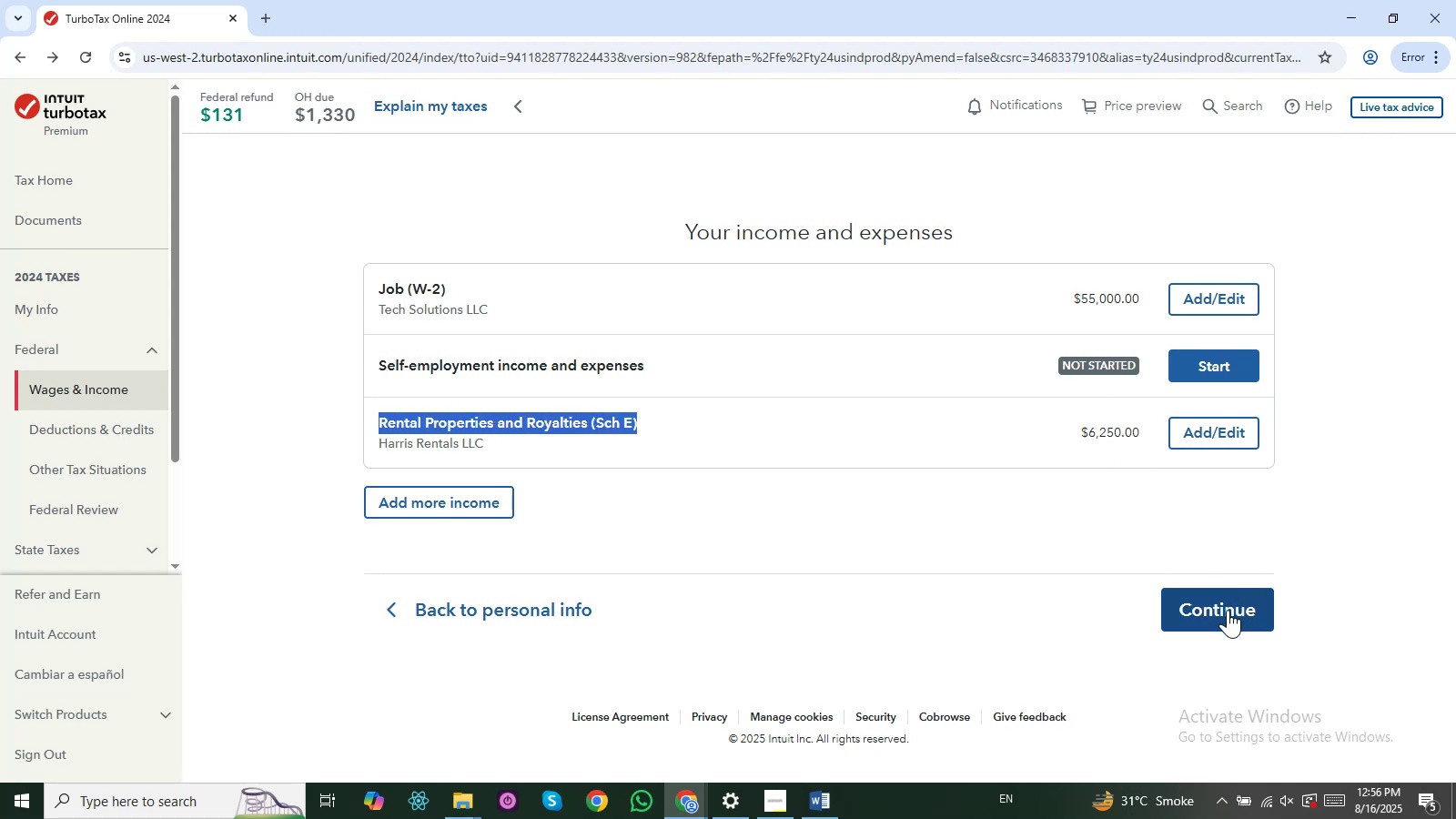 
left_click([1200, 618])
 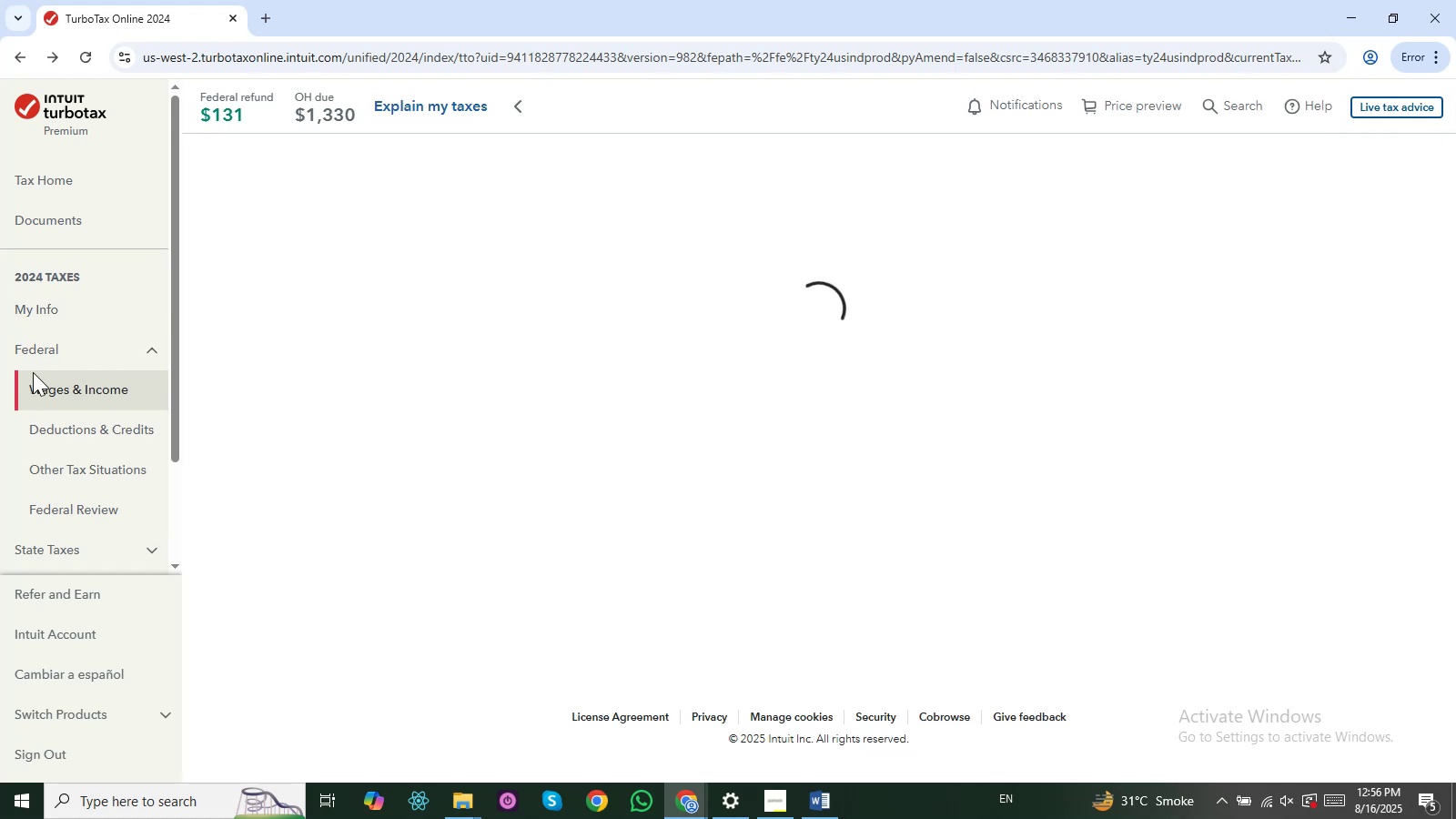 
wait(11.0)
 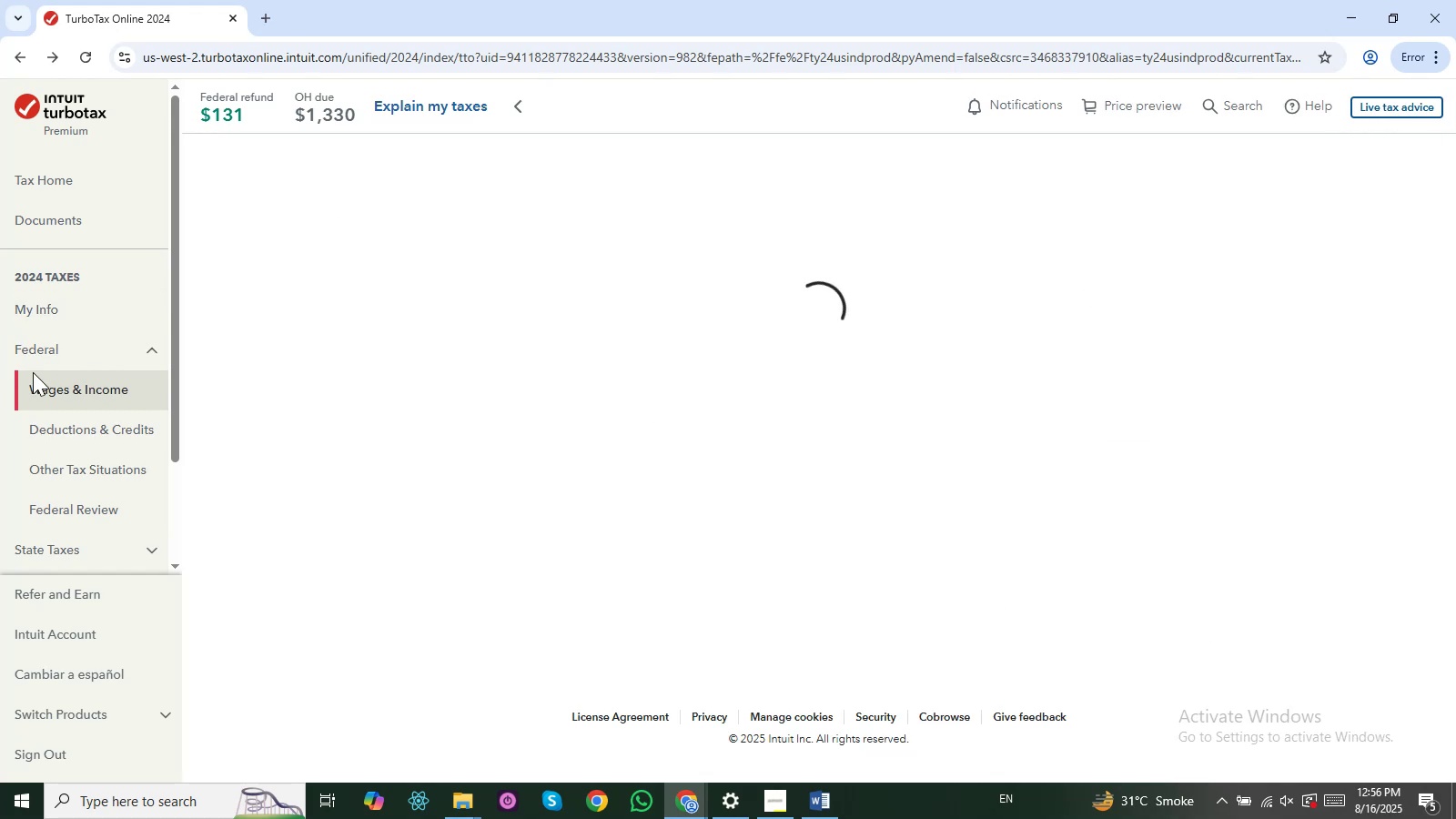 
left_click([172, 353])
 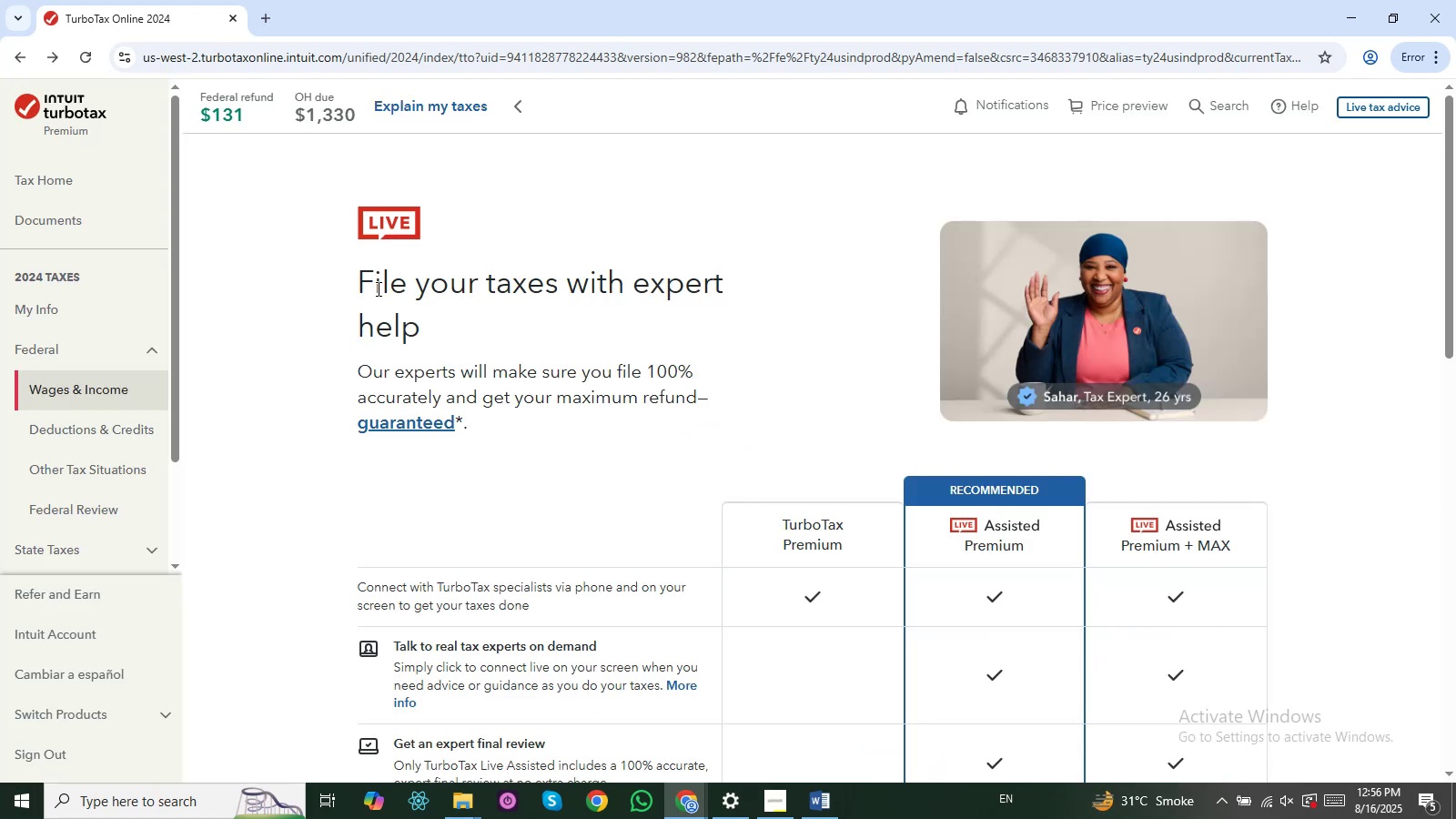 
scroll: coordinate [1032, 556], scroll_direction: down, amount: 2.0
 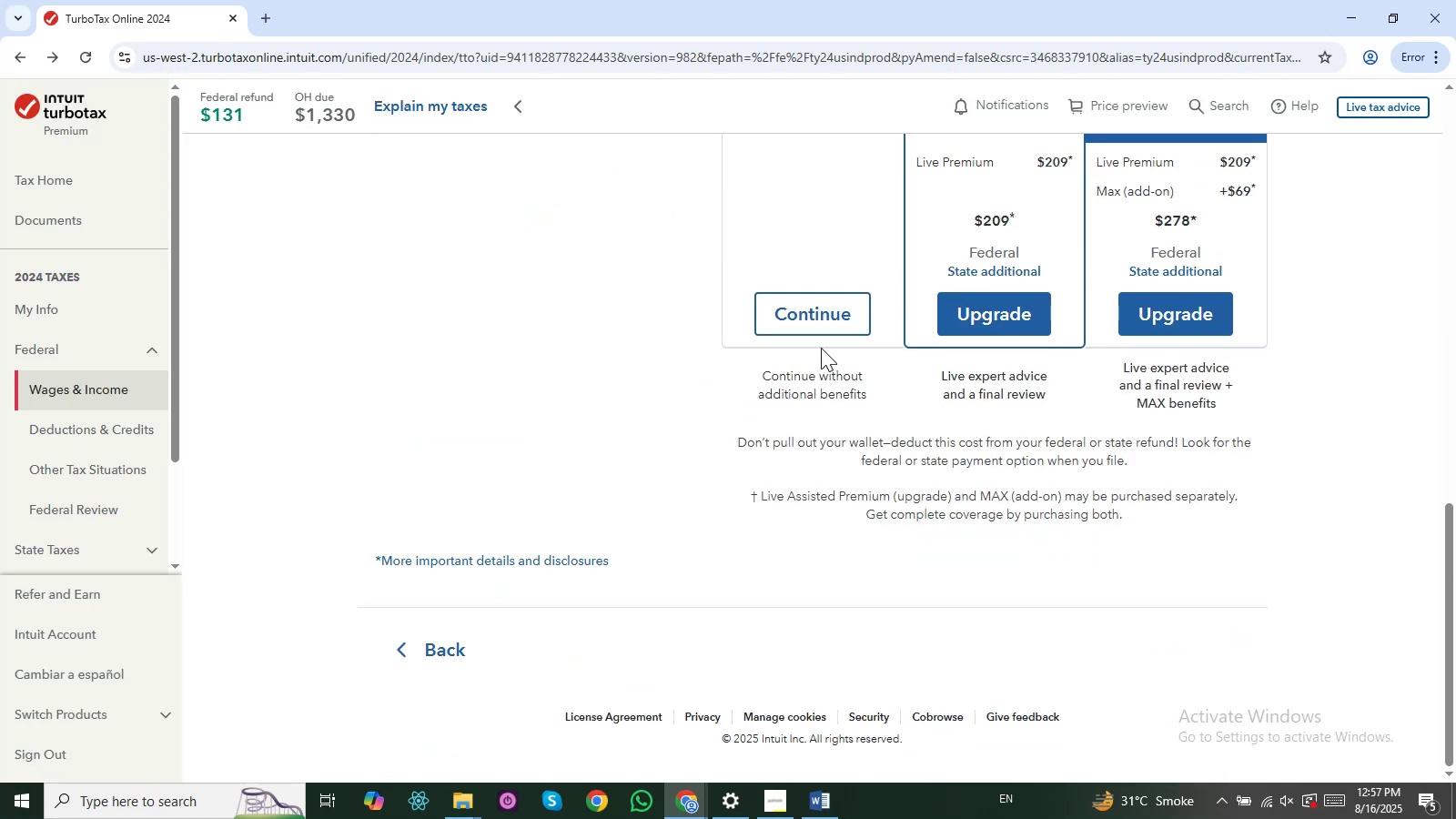 
left_click([817, 329])
 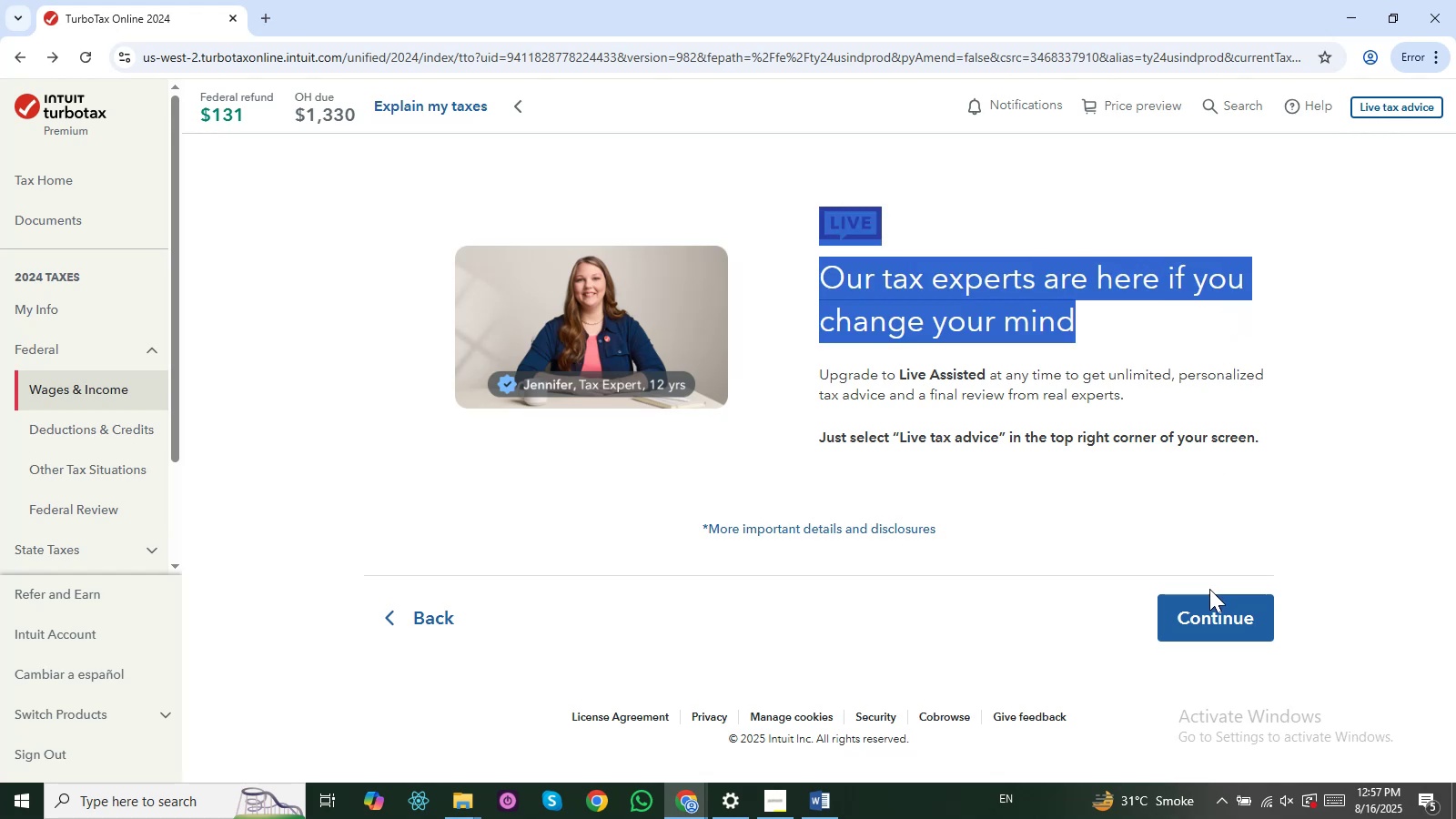 
scroll: coordinate [1013, 553], scroll_direction: down, amount: 1.0
 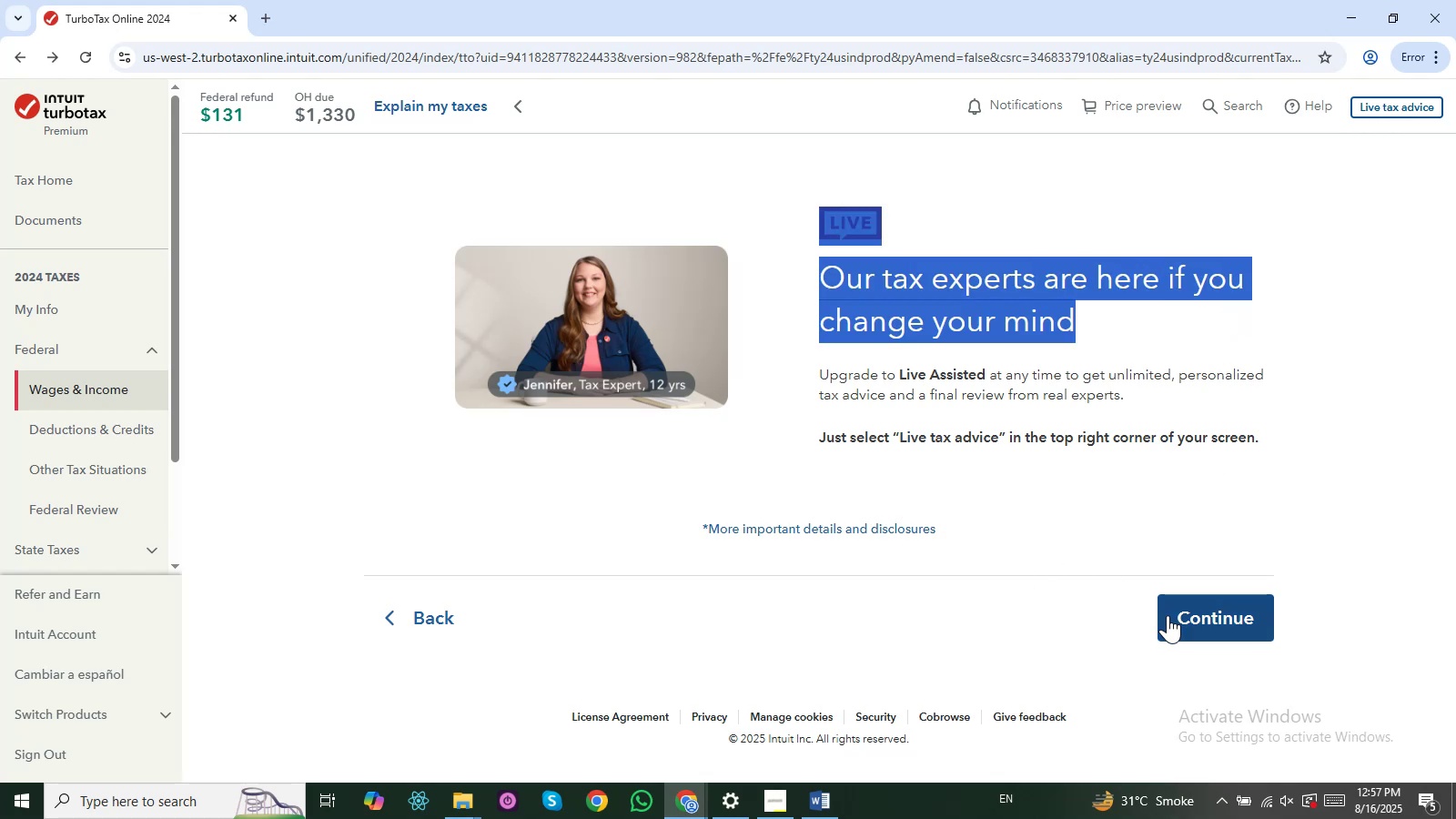 
left_click([1168, 615])
 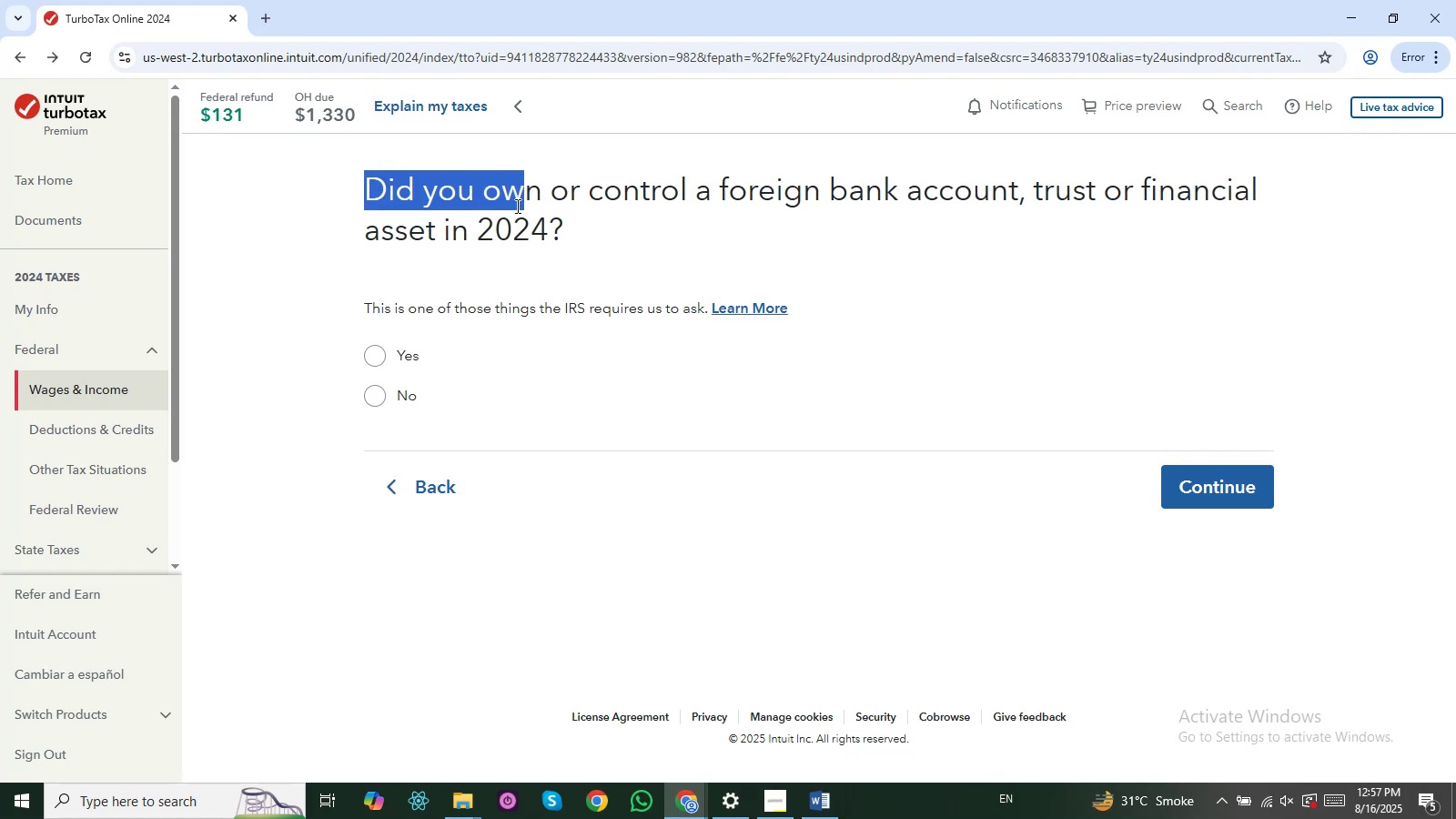 
wait(12.1)
 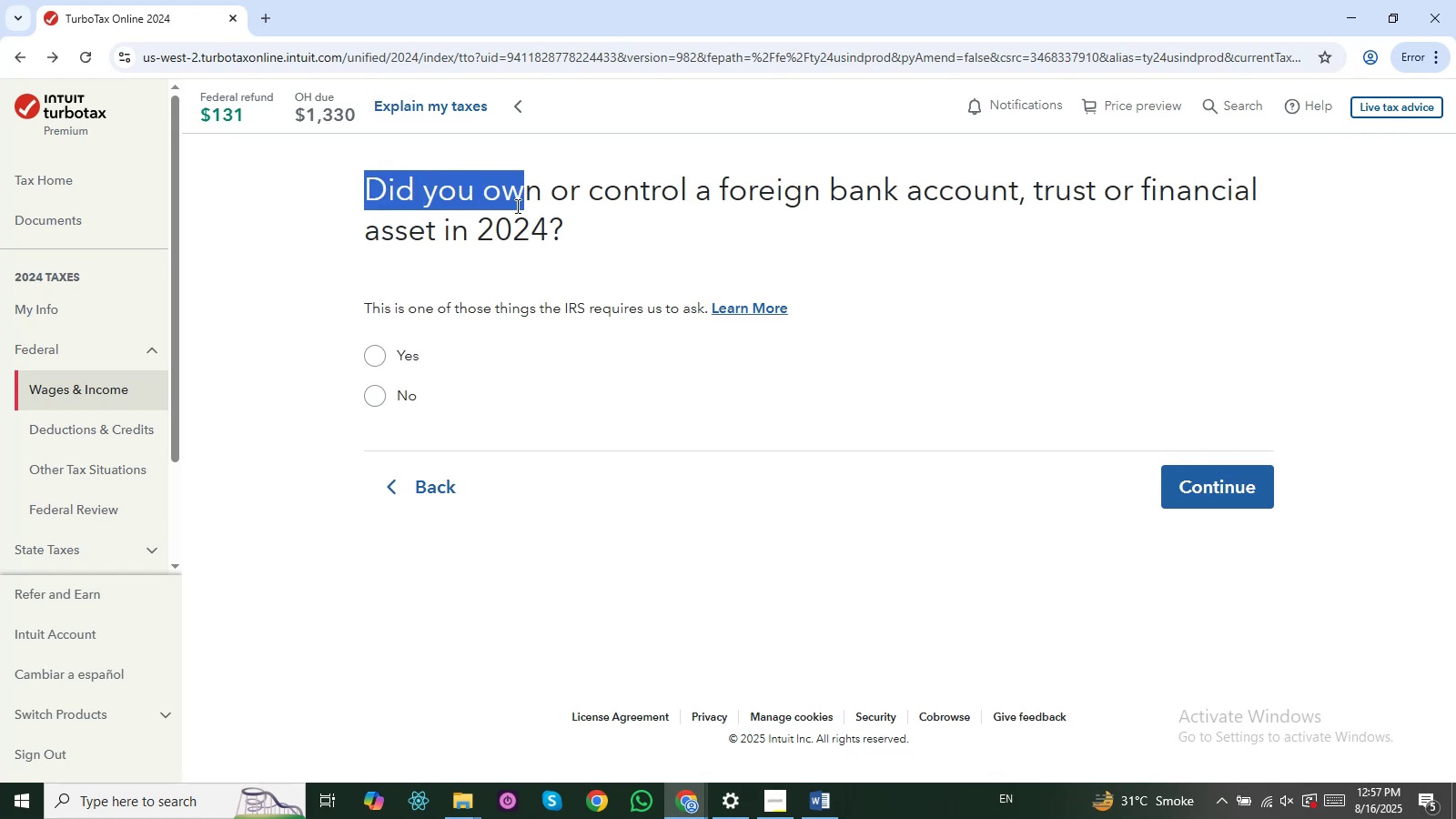 
left_click([406, 387])
 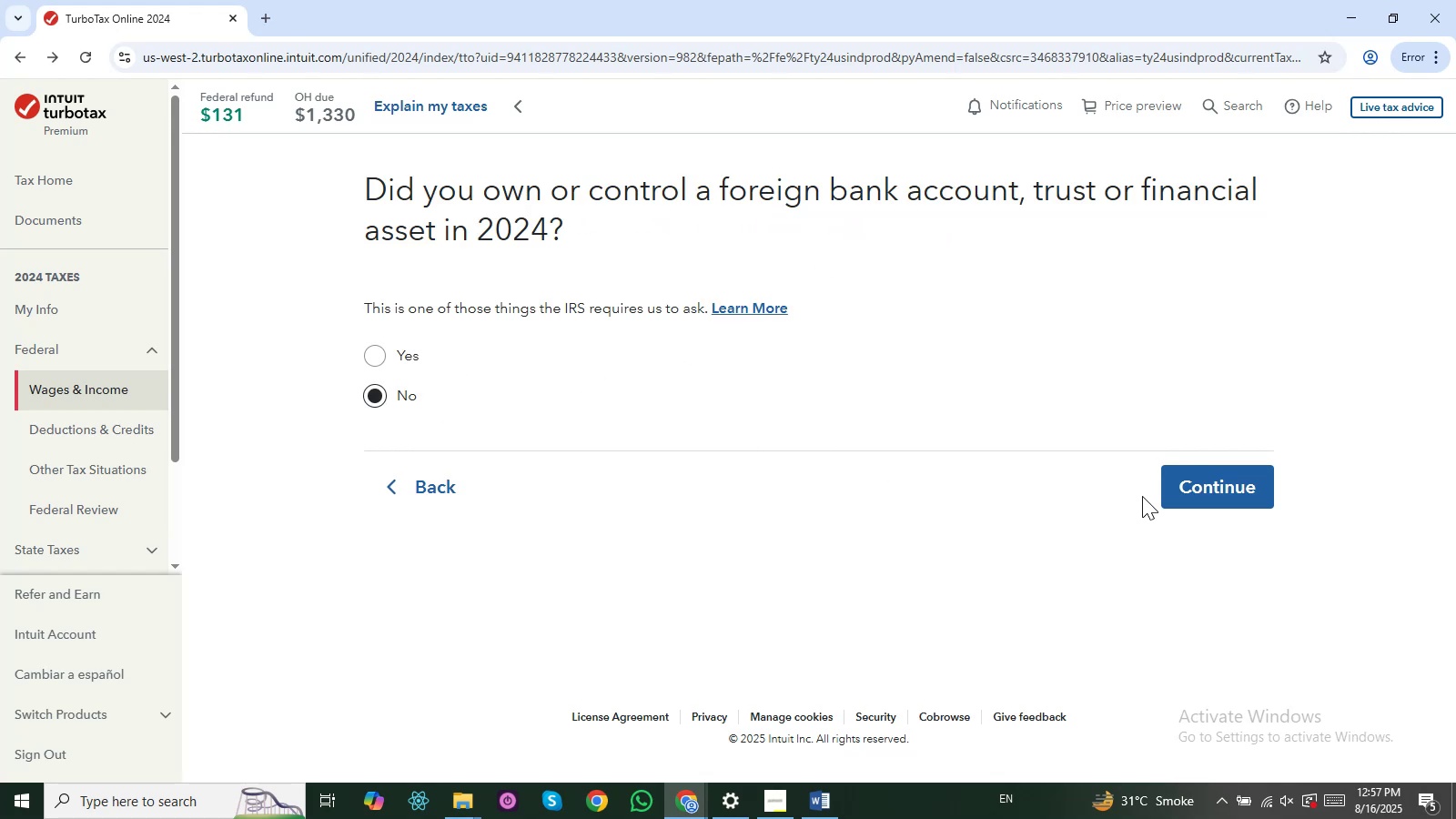 
left_click([1208, 480])
 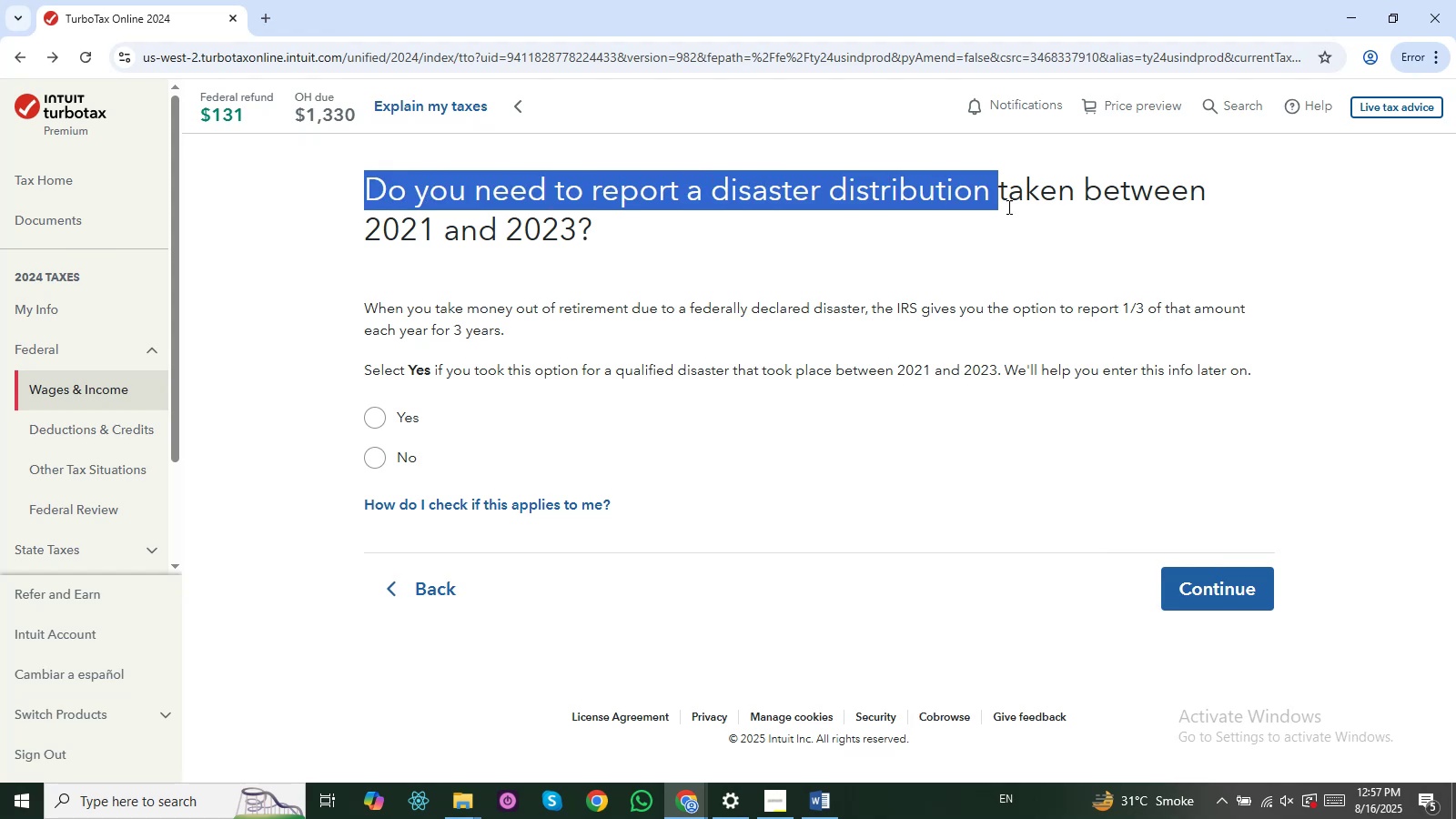 
left_click([375, 453])
 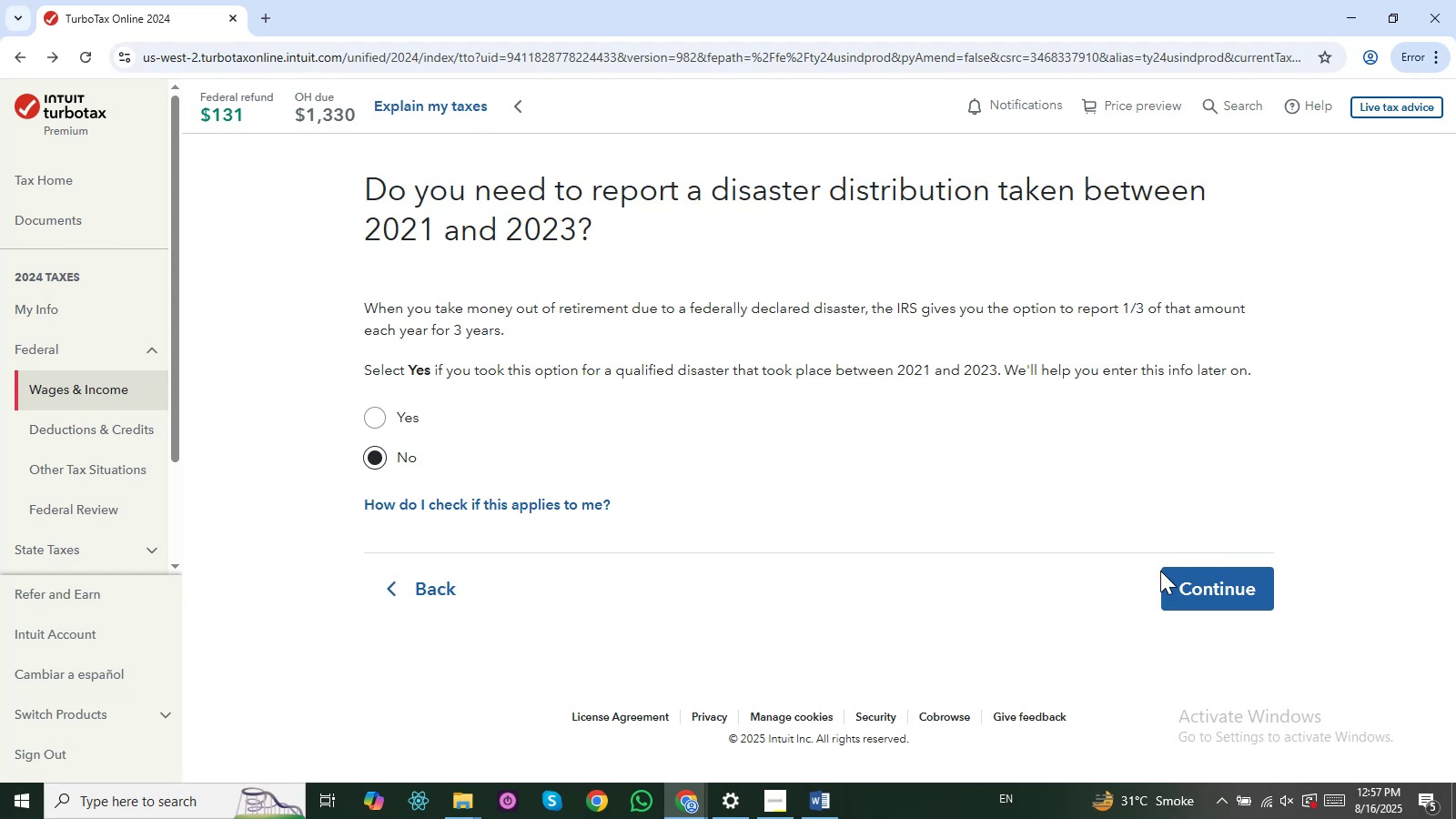 
left_click([1176, 572])
 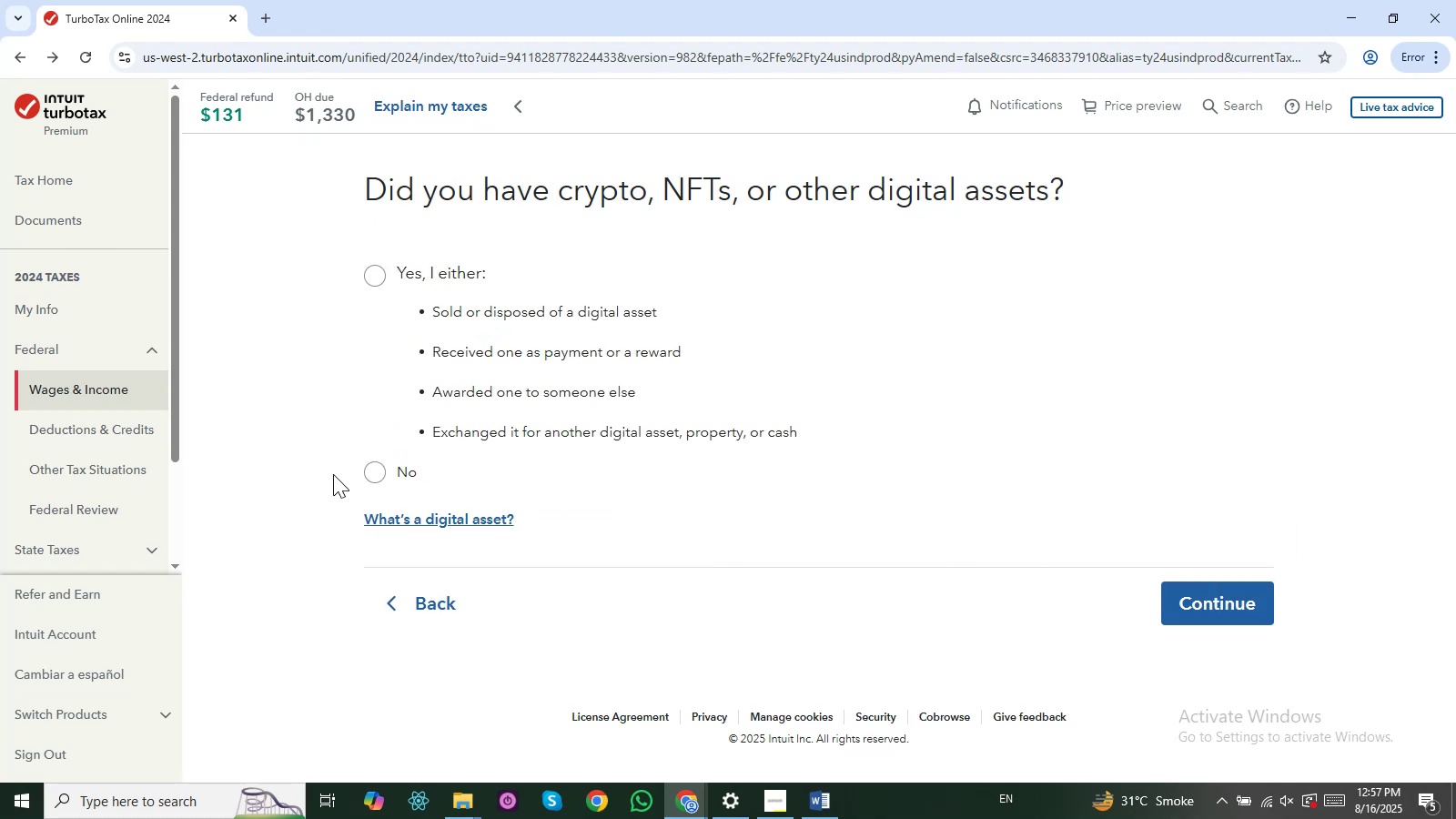 
wait(6.3)
 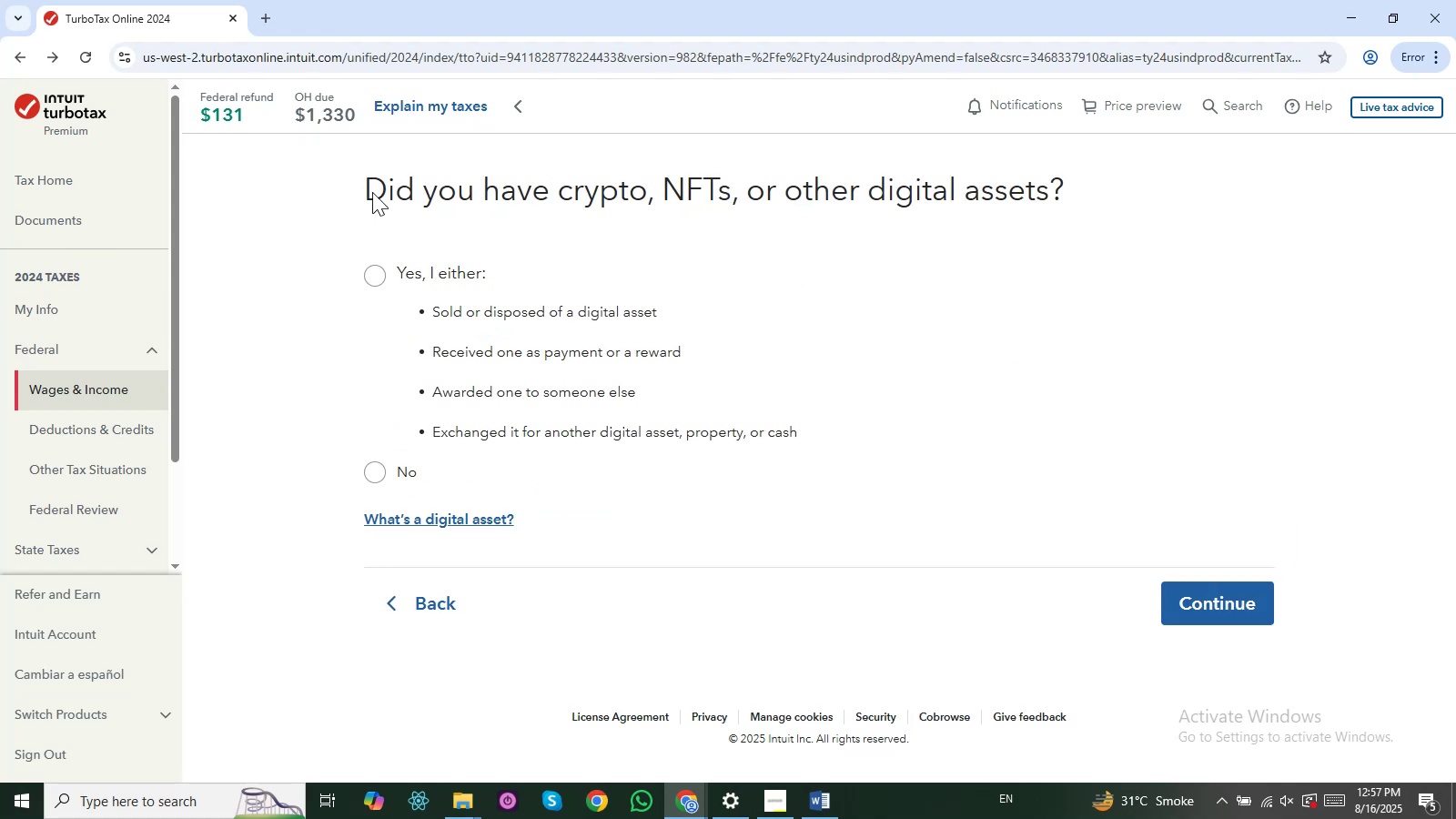 
left_click([361, 471])
 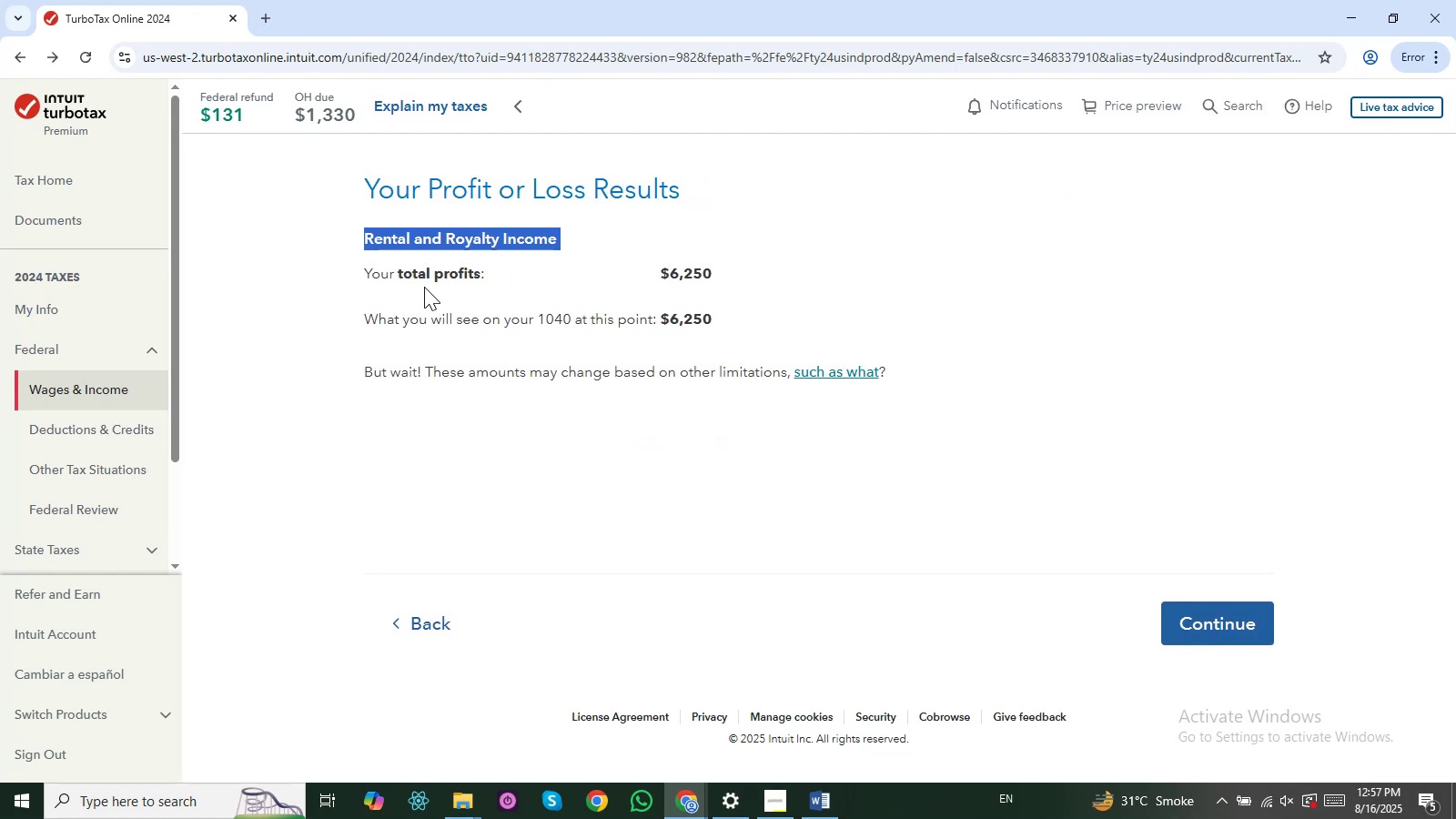 
wait(7.3)
 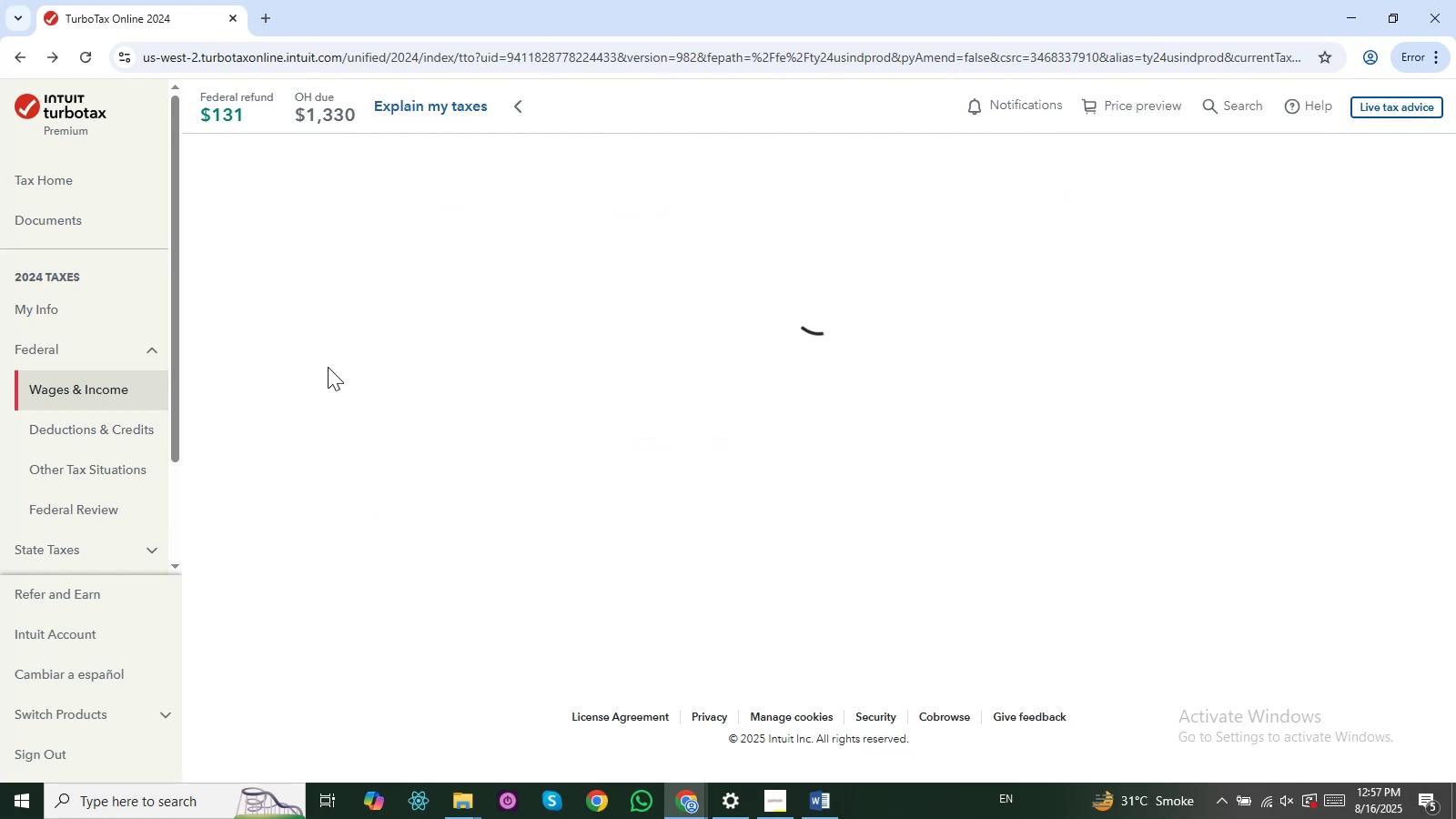 
double_click([499, 323])
 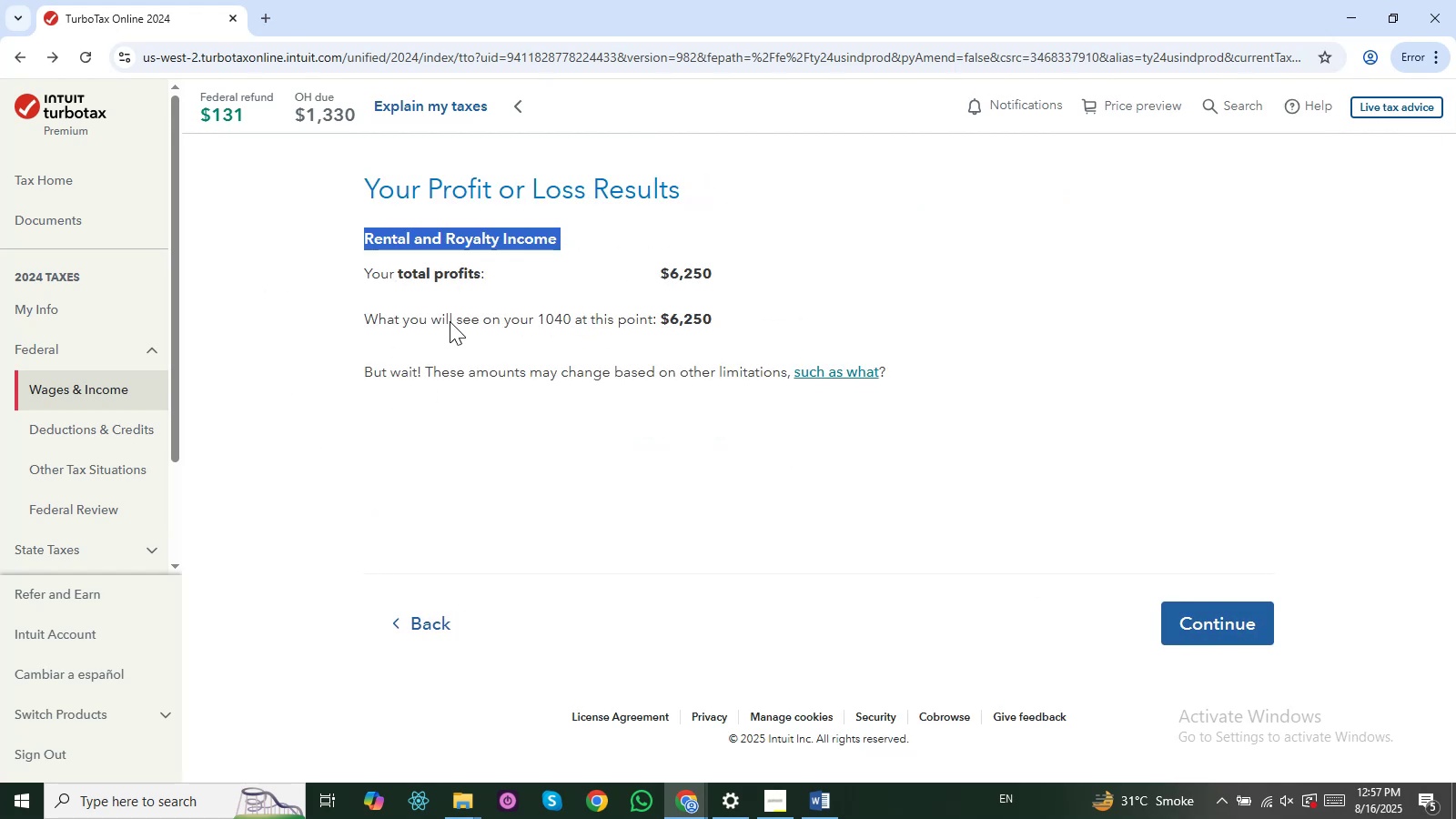 
triple_click([450, 321])
 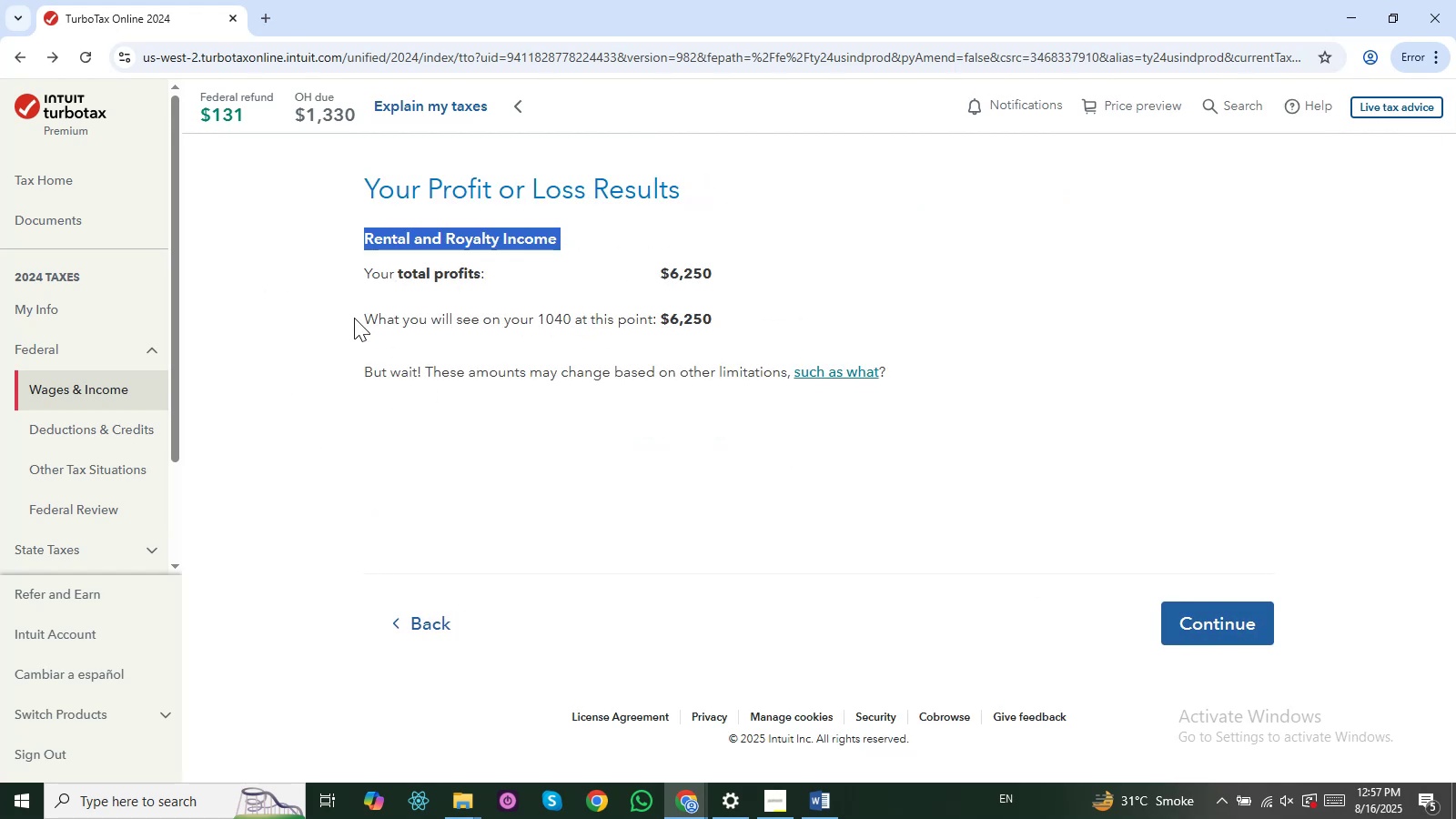 
triple_click([354, 318])
 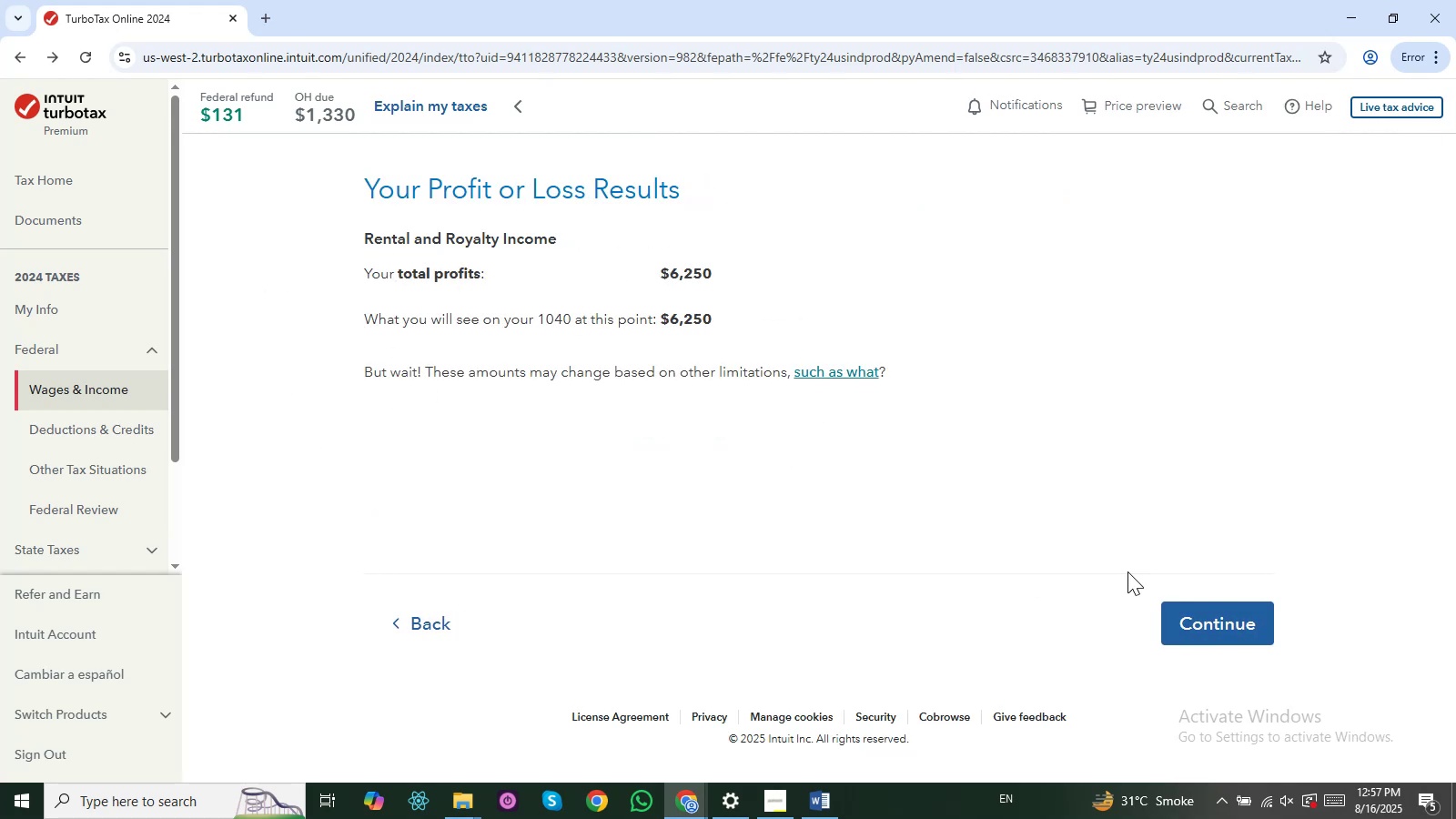 
left_click([1190, 620])
 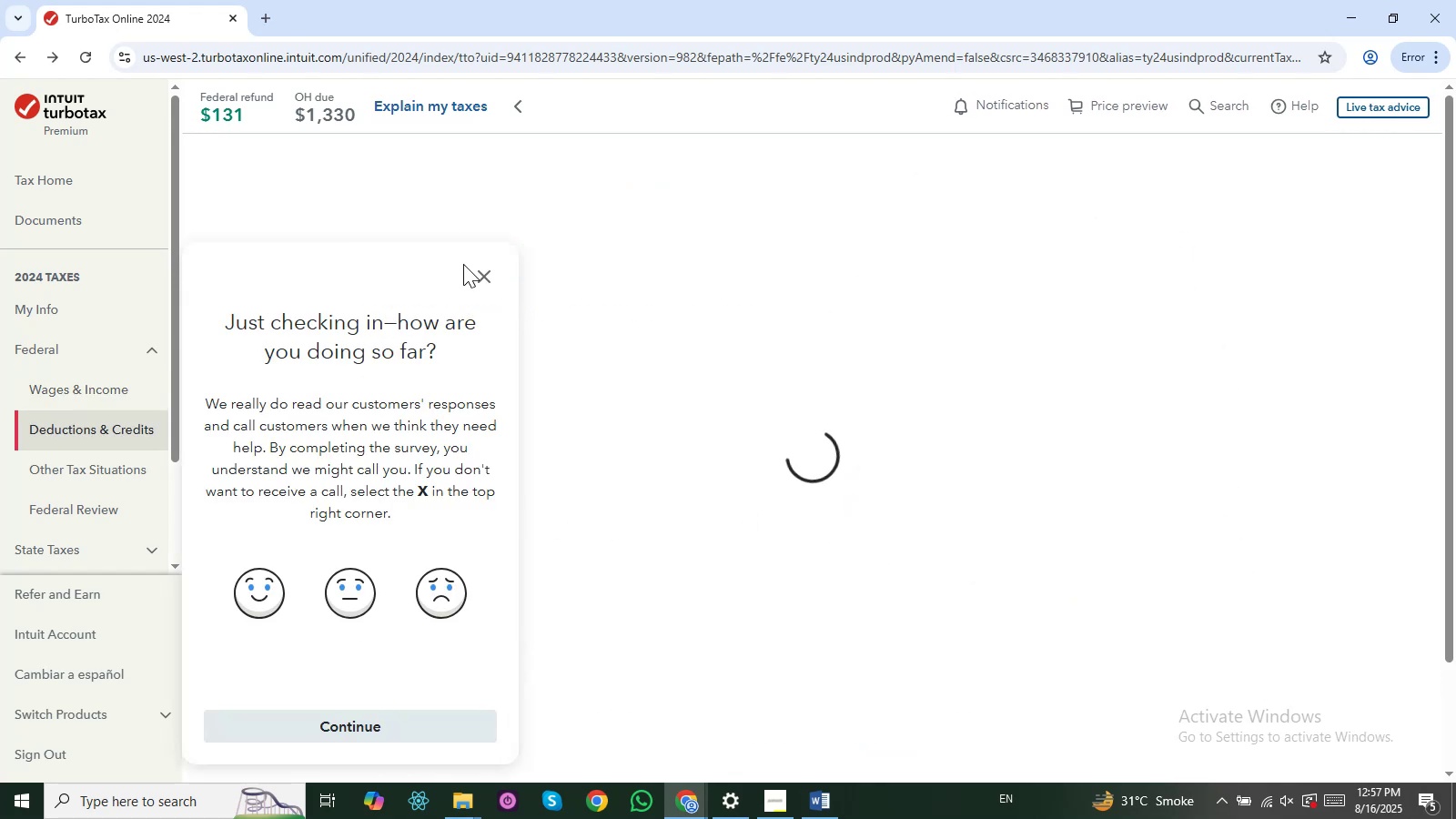 
wait(7.93)
 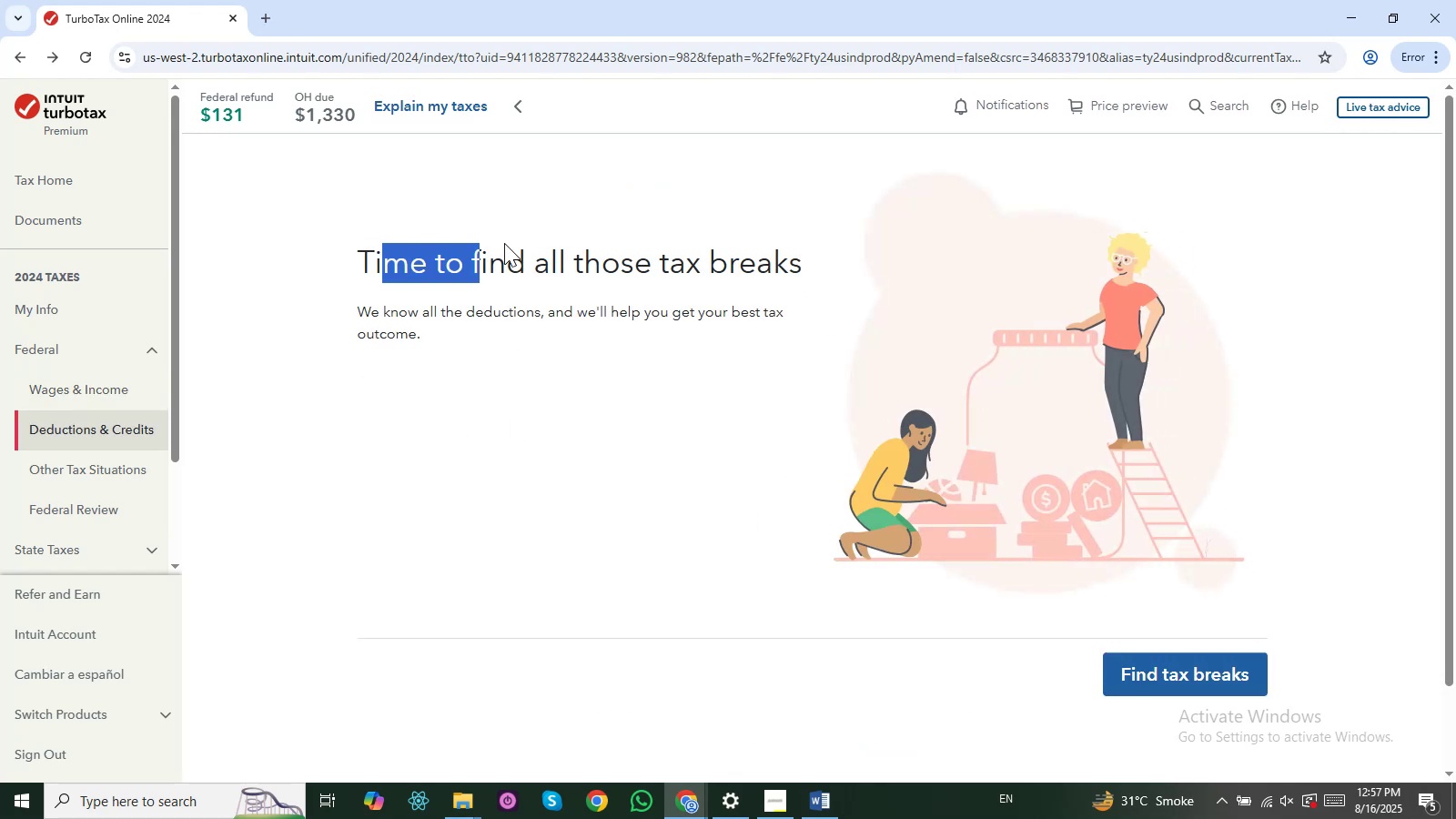 
left_click([488, 268])
 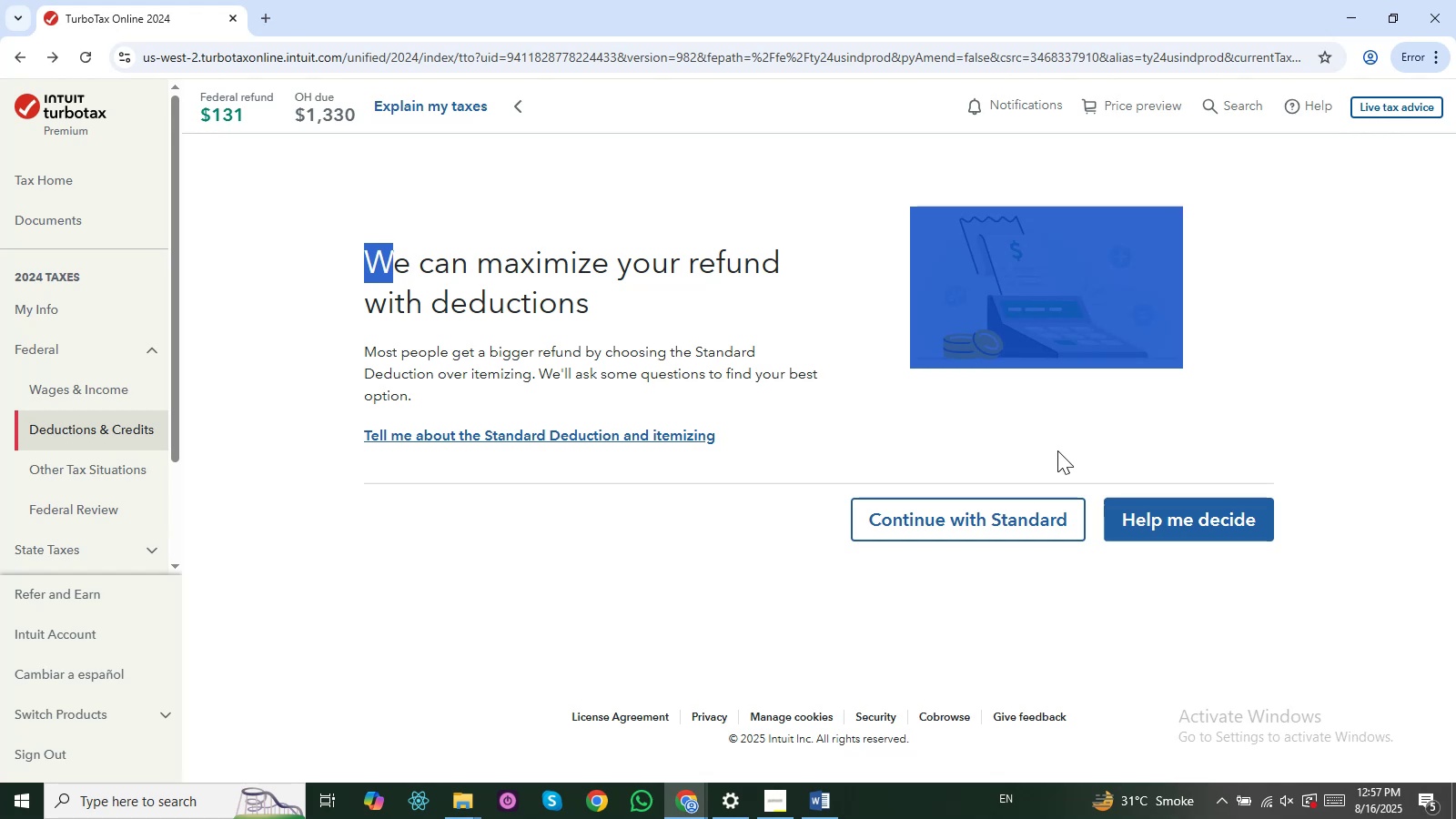 
left_click([1194, 508])
 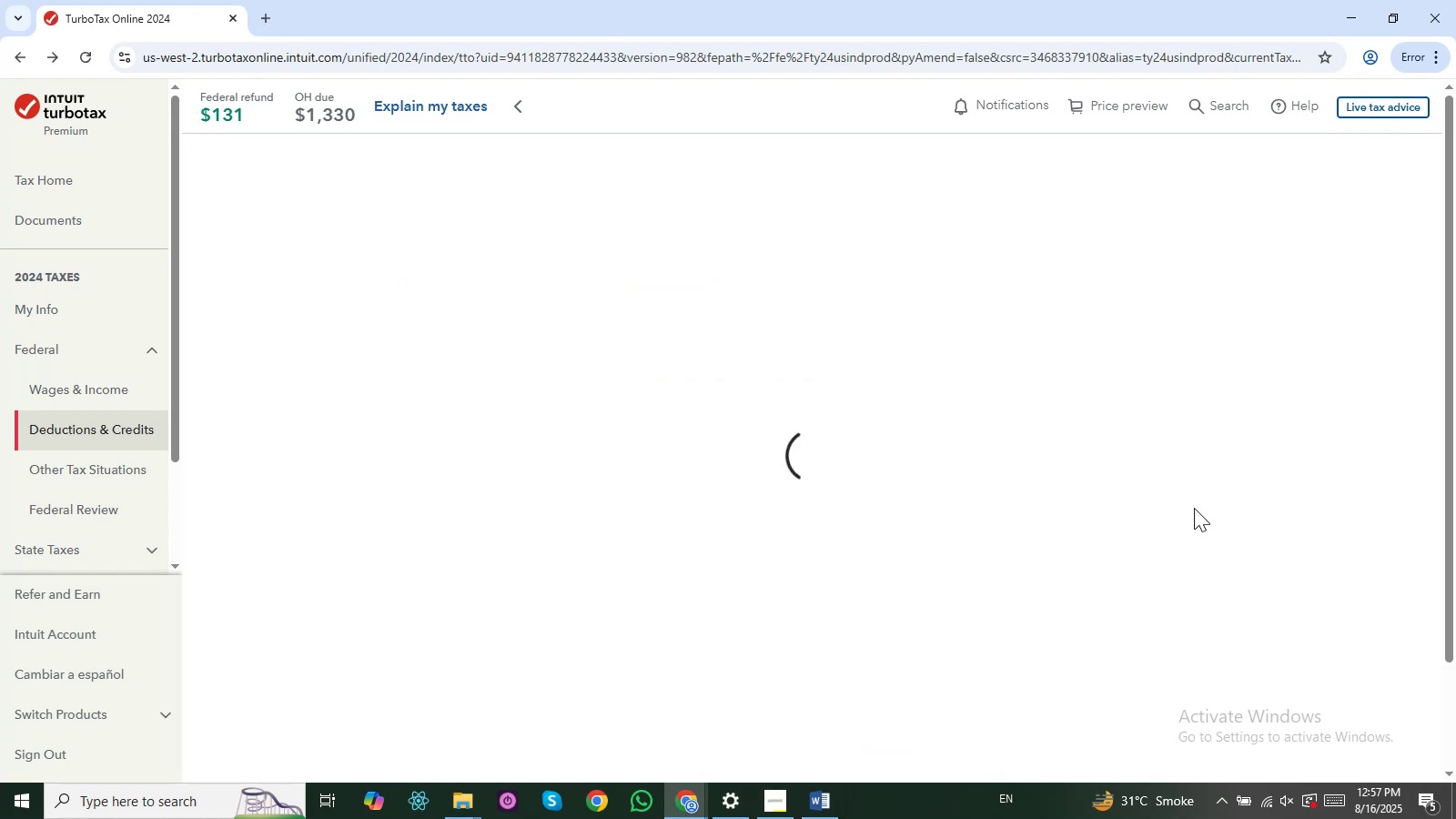 
double_click([1194, 508])
 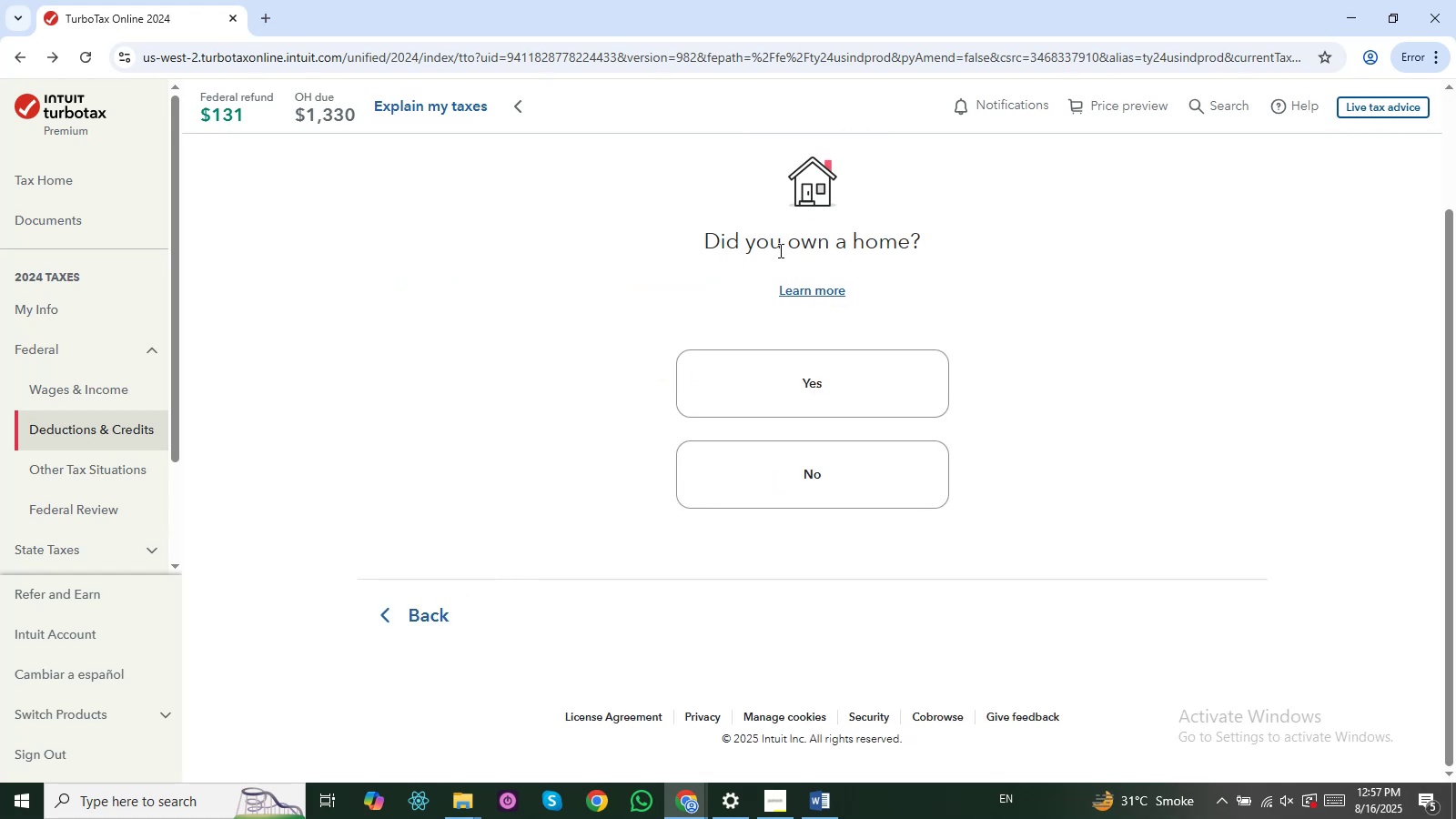 
left_click([423, 623])
 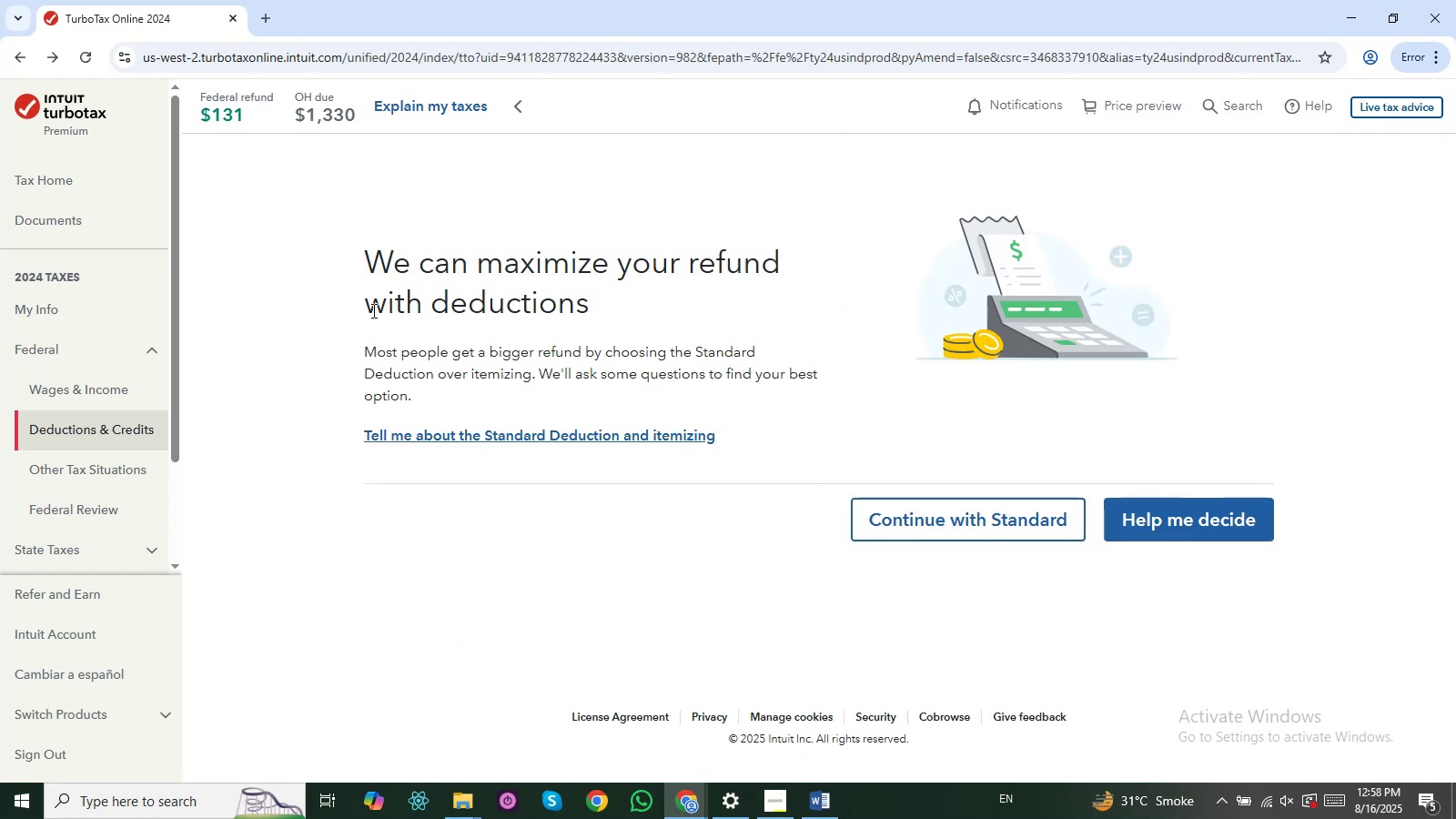 
left_click([487, 339])
 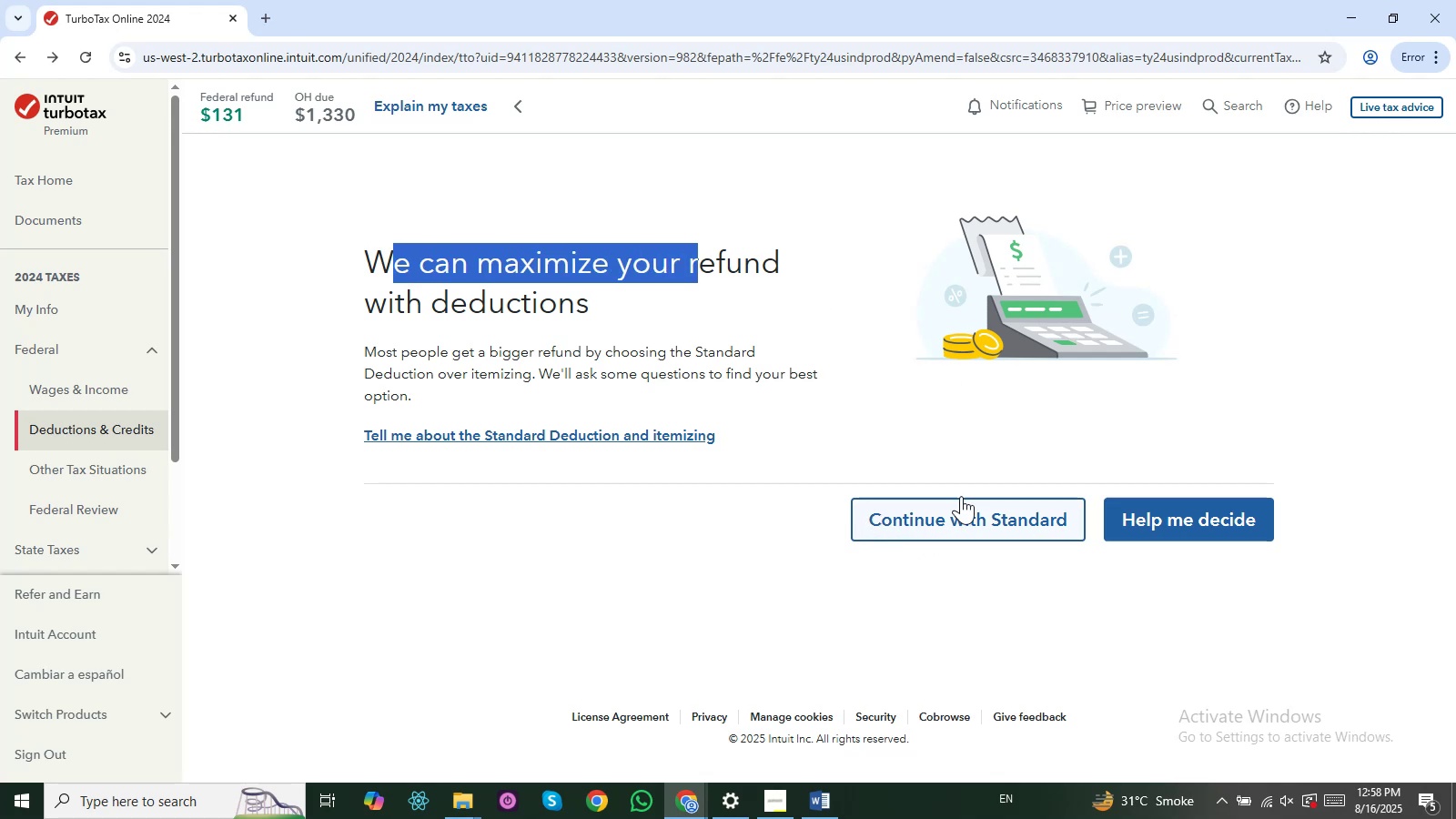 
key(Alt+Tab)
 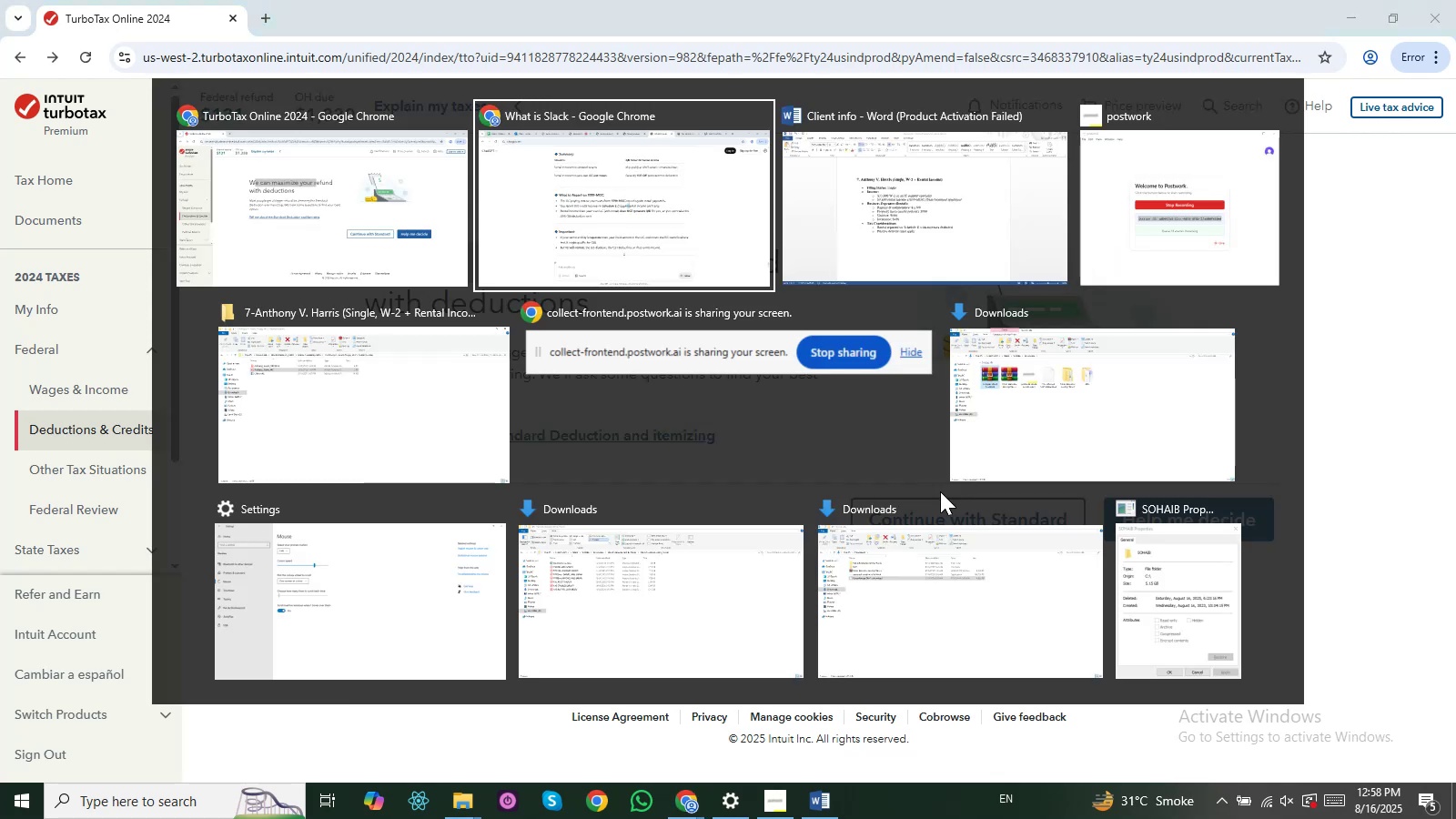 
key(Alt+Tab)
 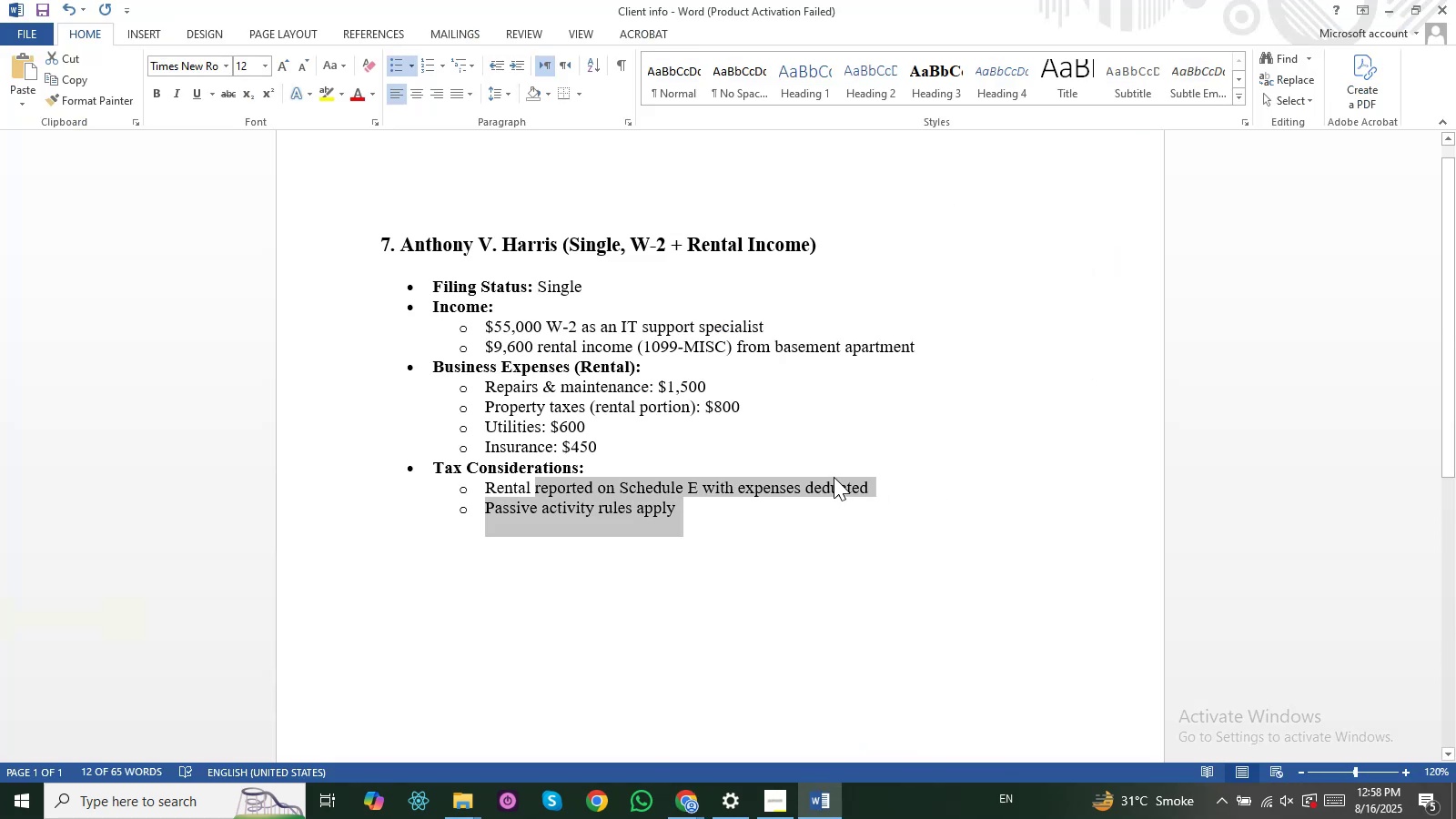 
key(Alt+AltLeft)
 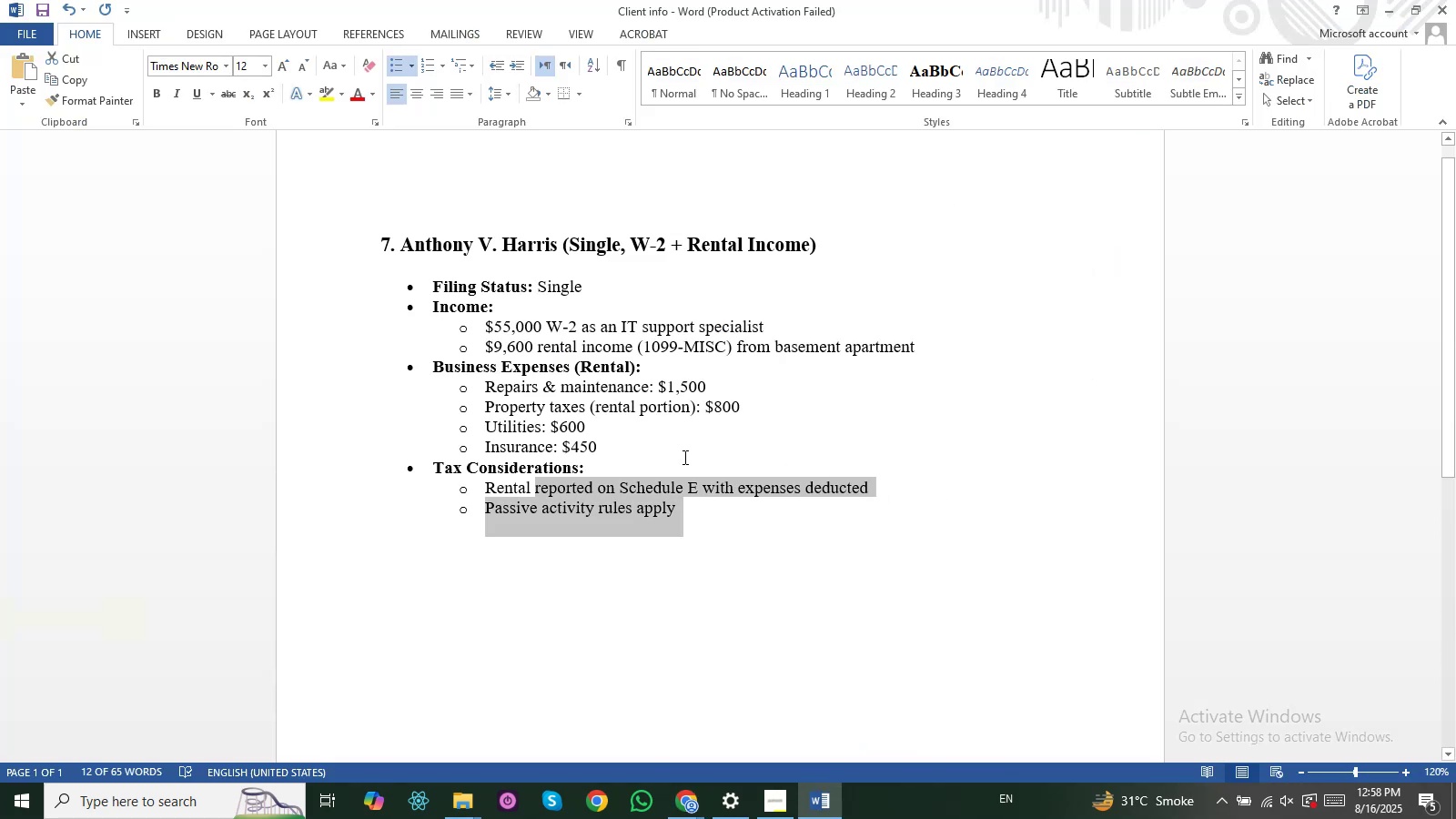 
key(Alt+Tab)
 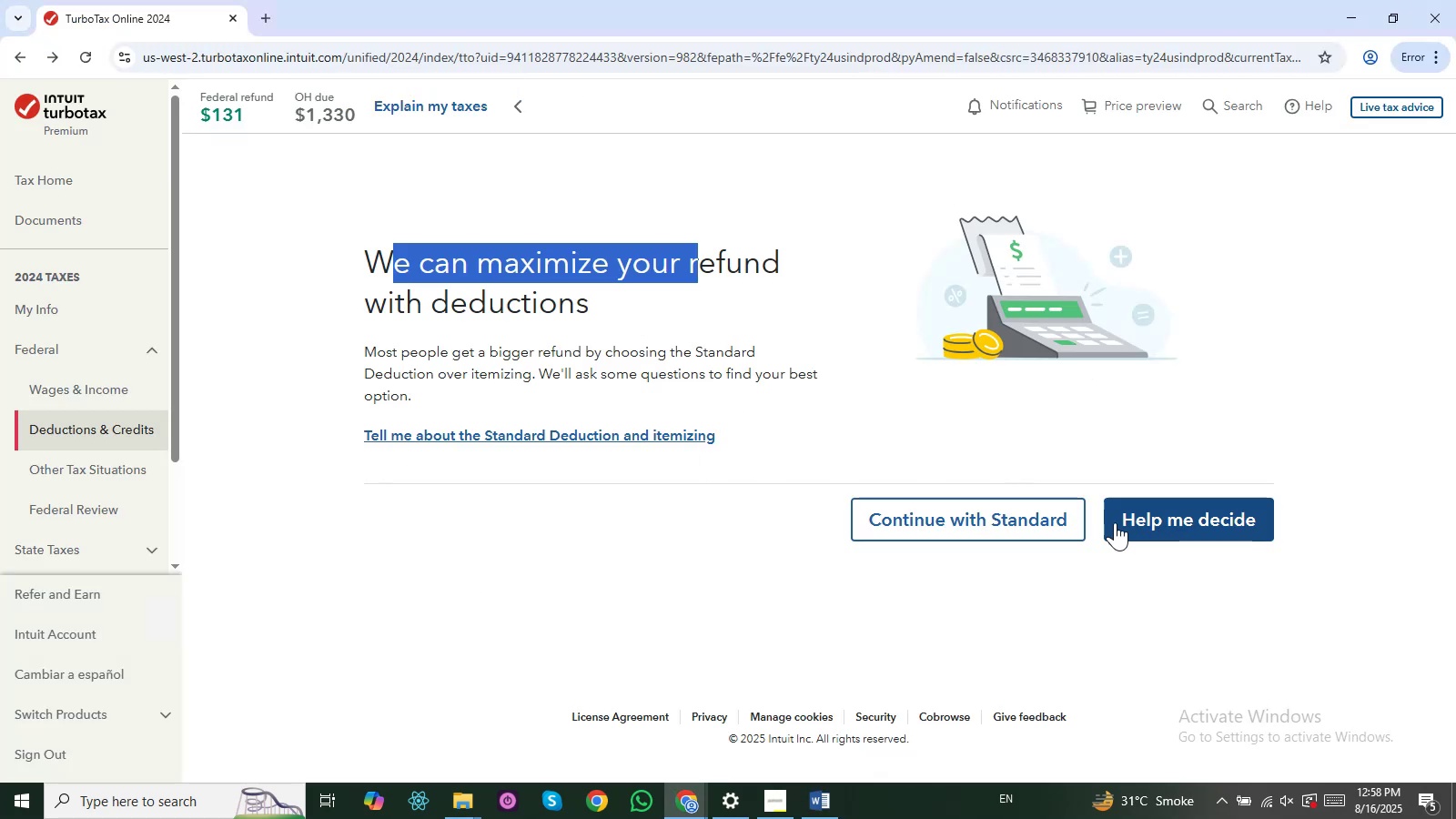 
left_click([986, 522])
 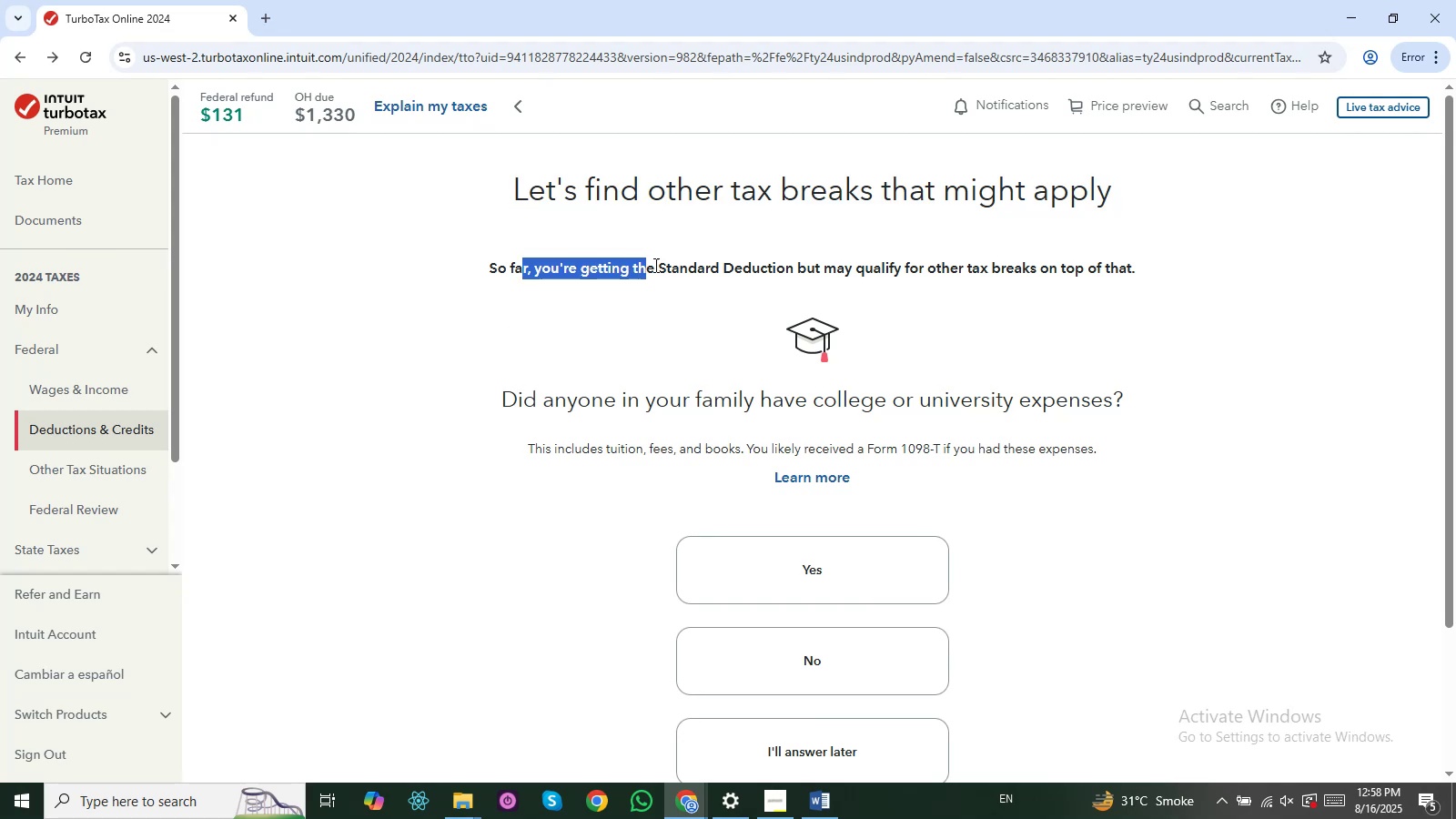 
wait(10.48)
 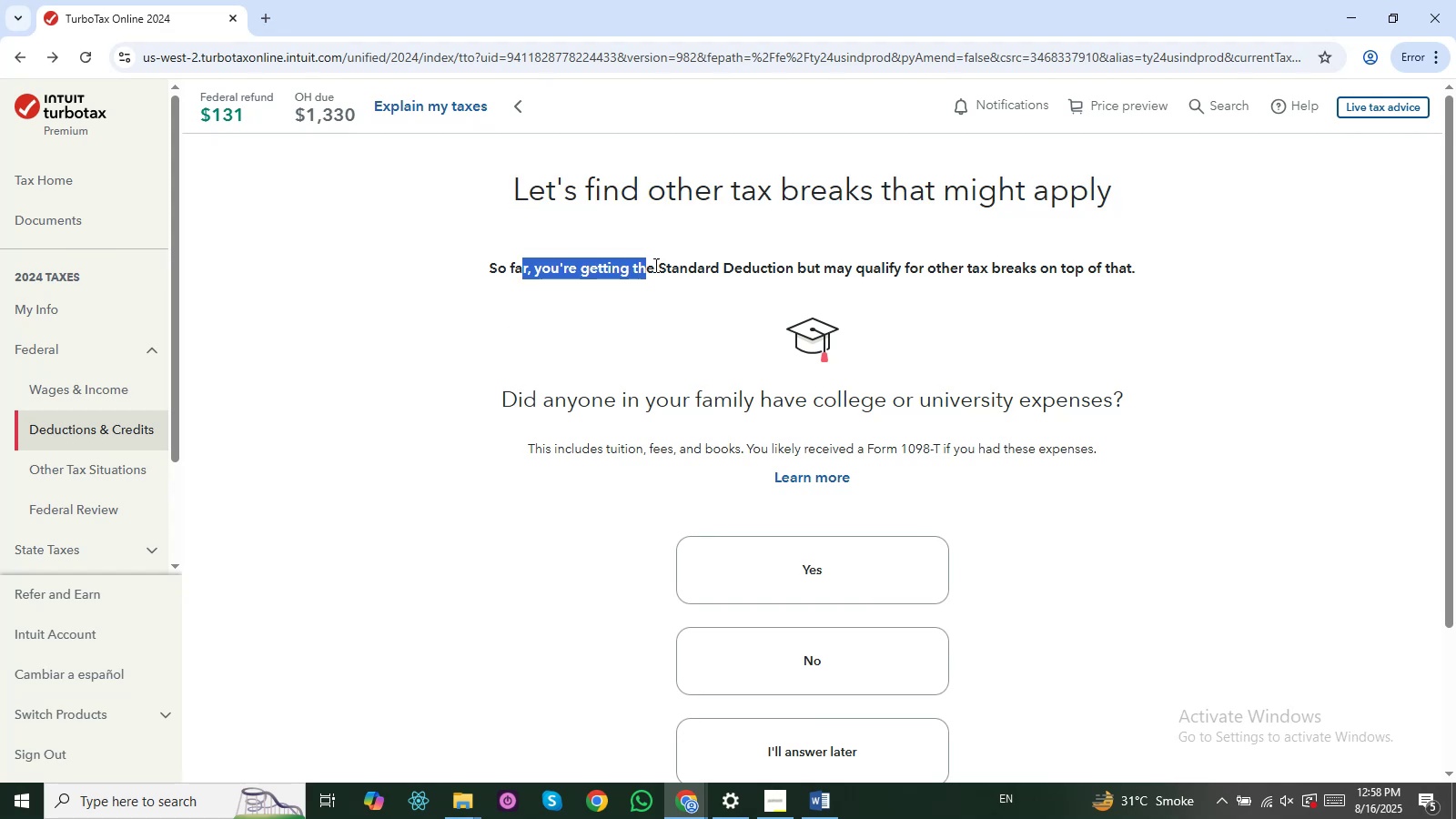 
scroll: coordinate [846, 546], scroll_direction: down, amount: 1.0
 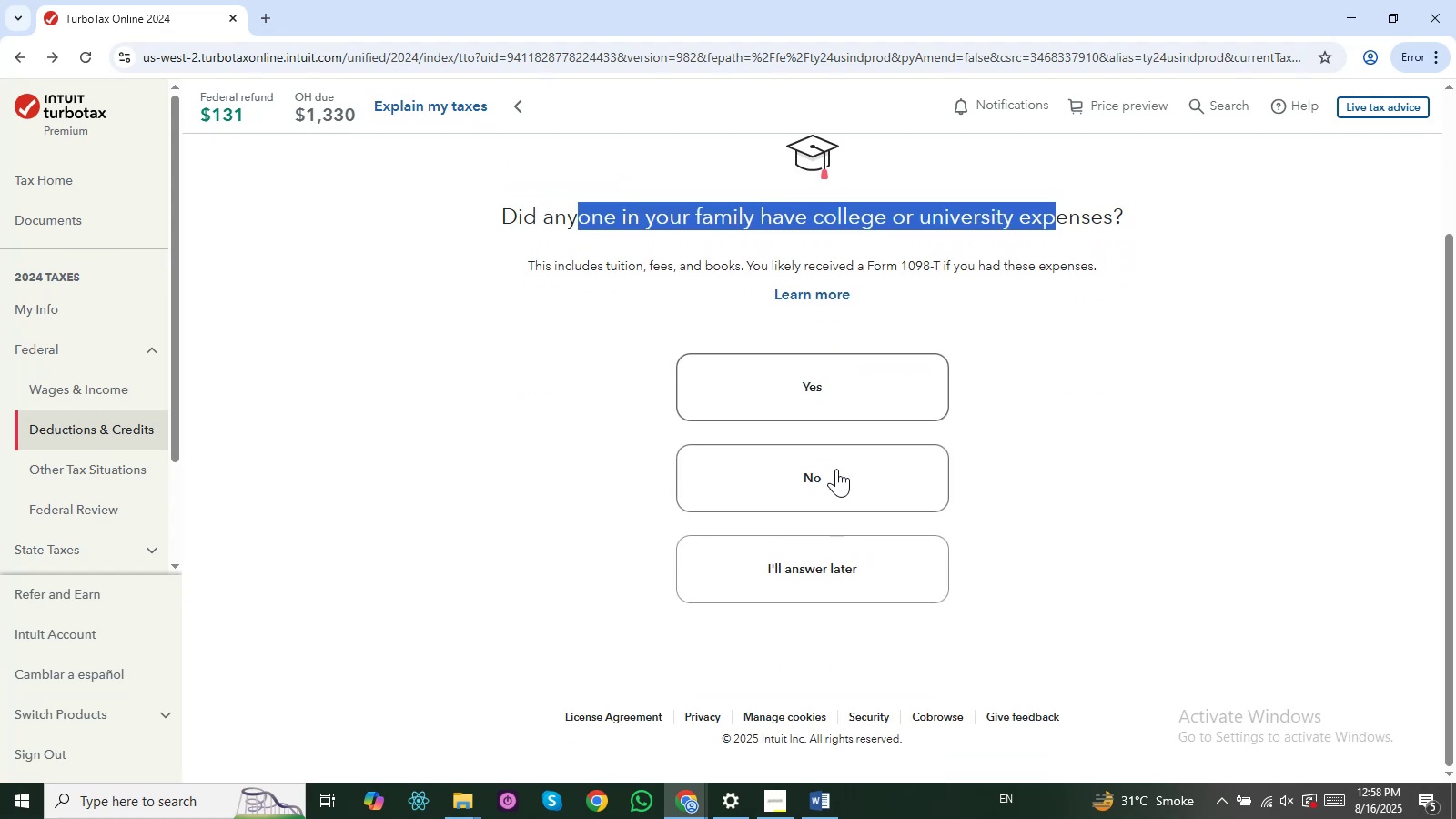 
left_click([836, 469])
 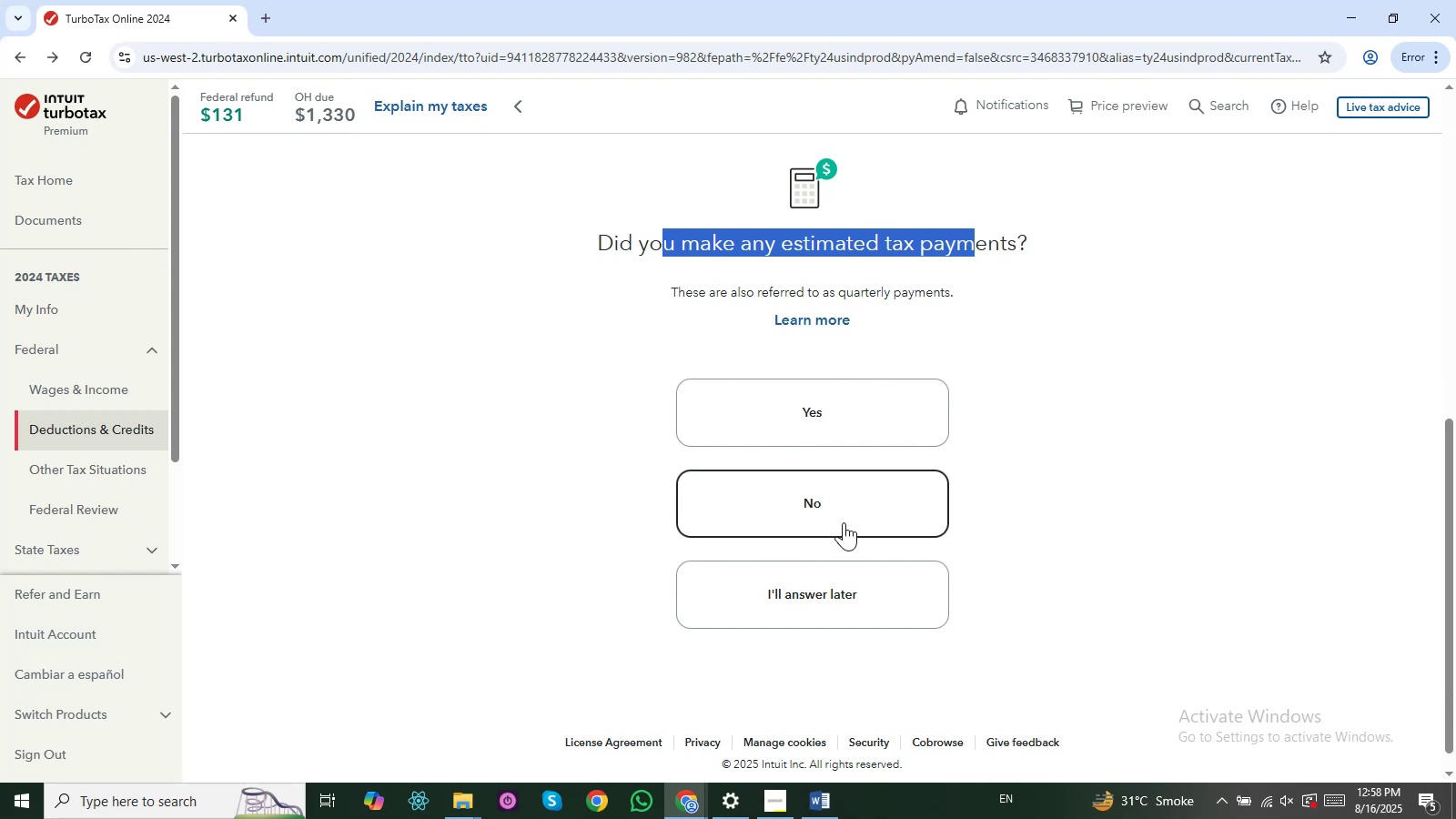 
left_click([824, 503])
 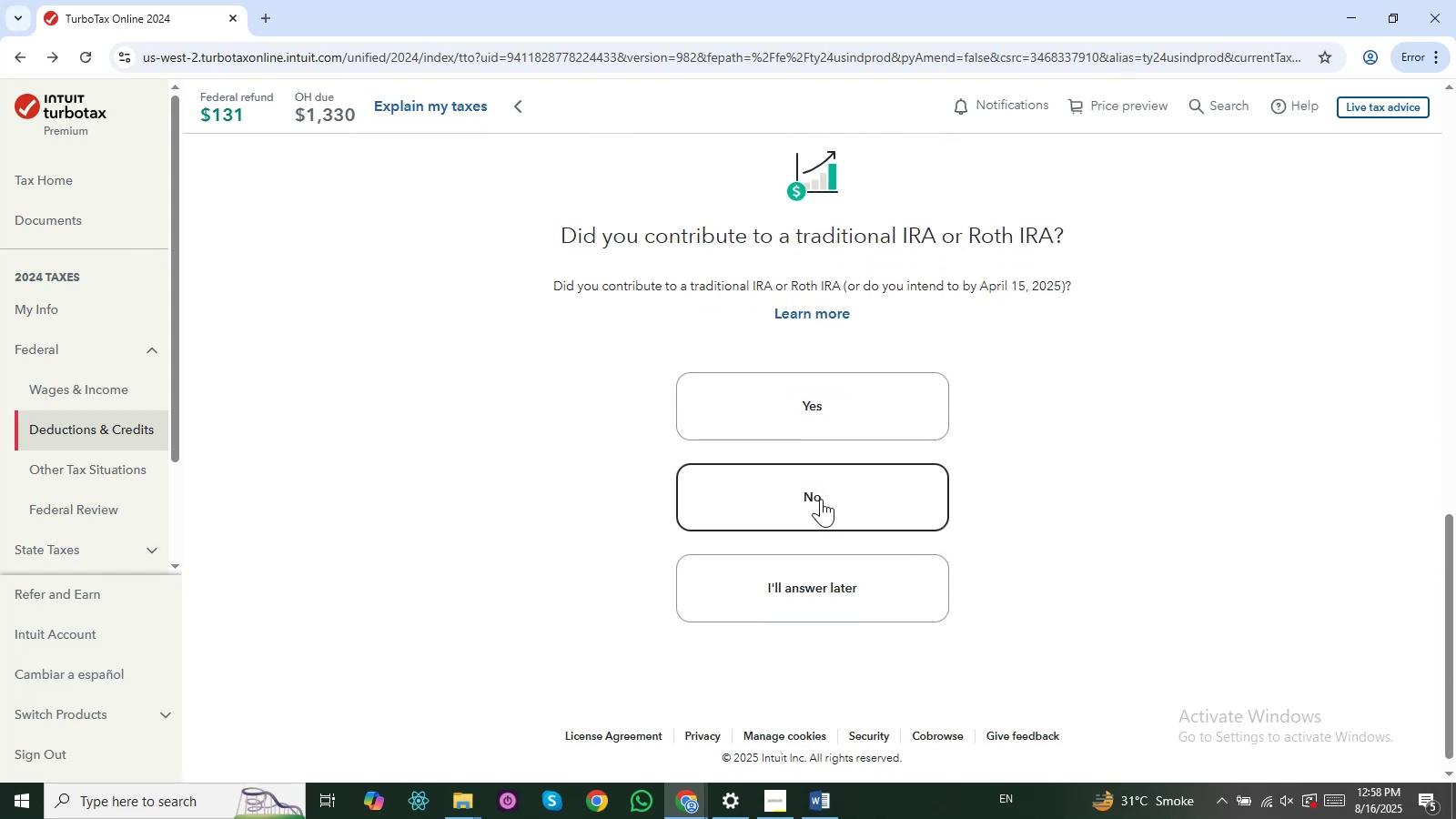 
left_click([821, 499])
 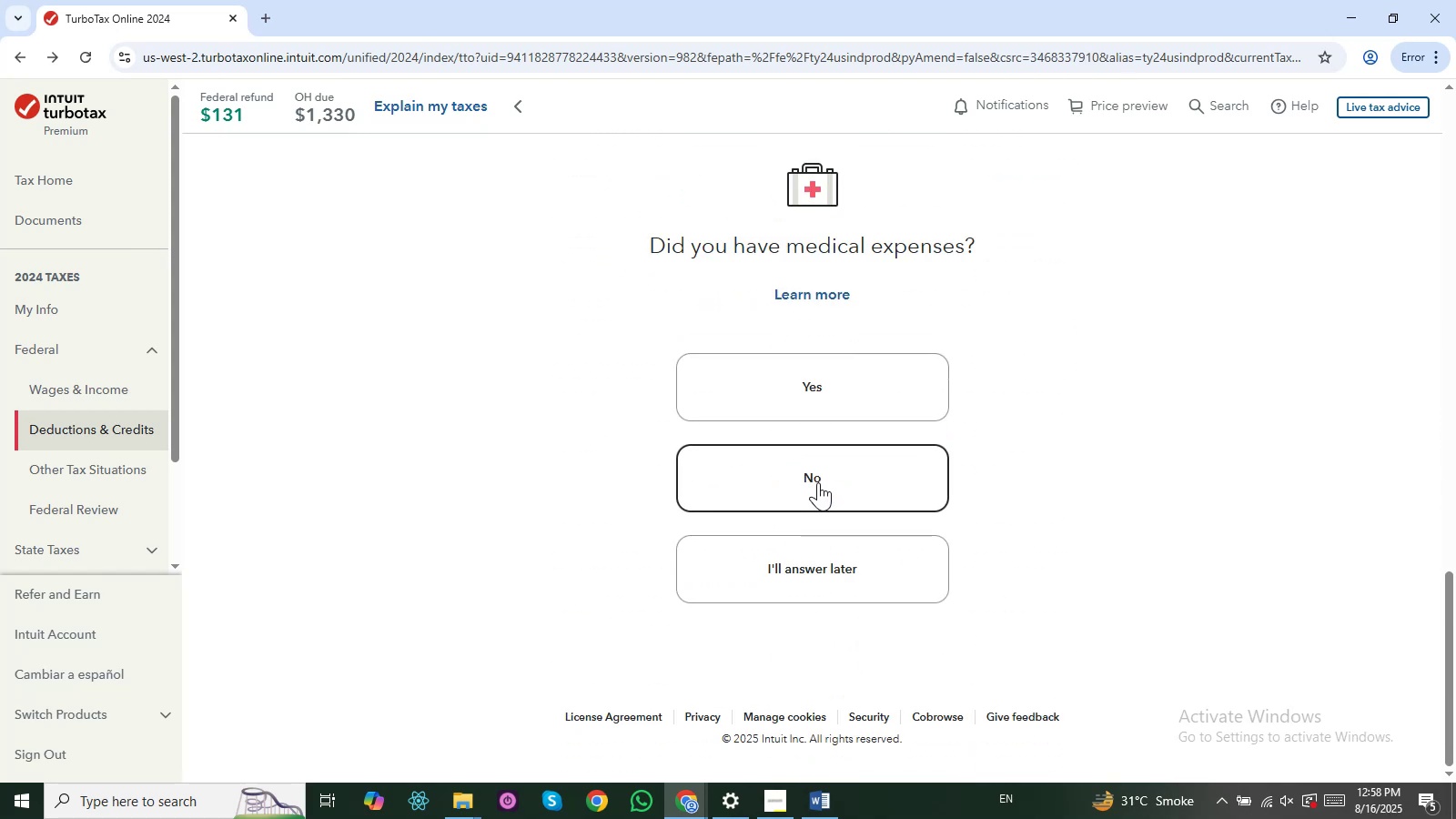 
left_click([818, 482])
 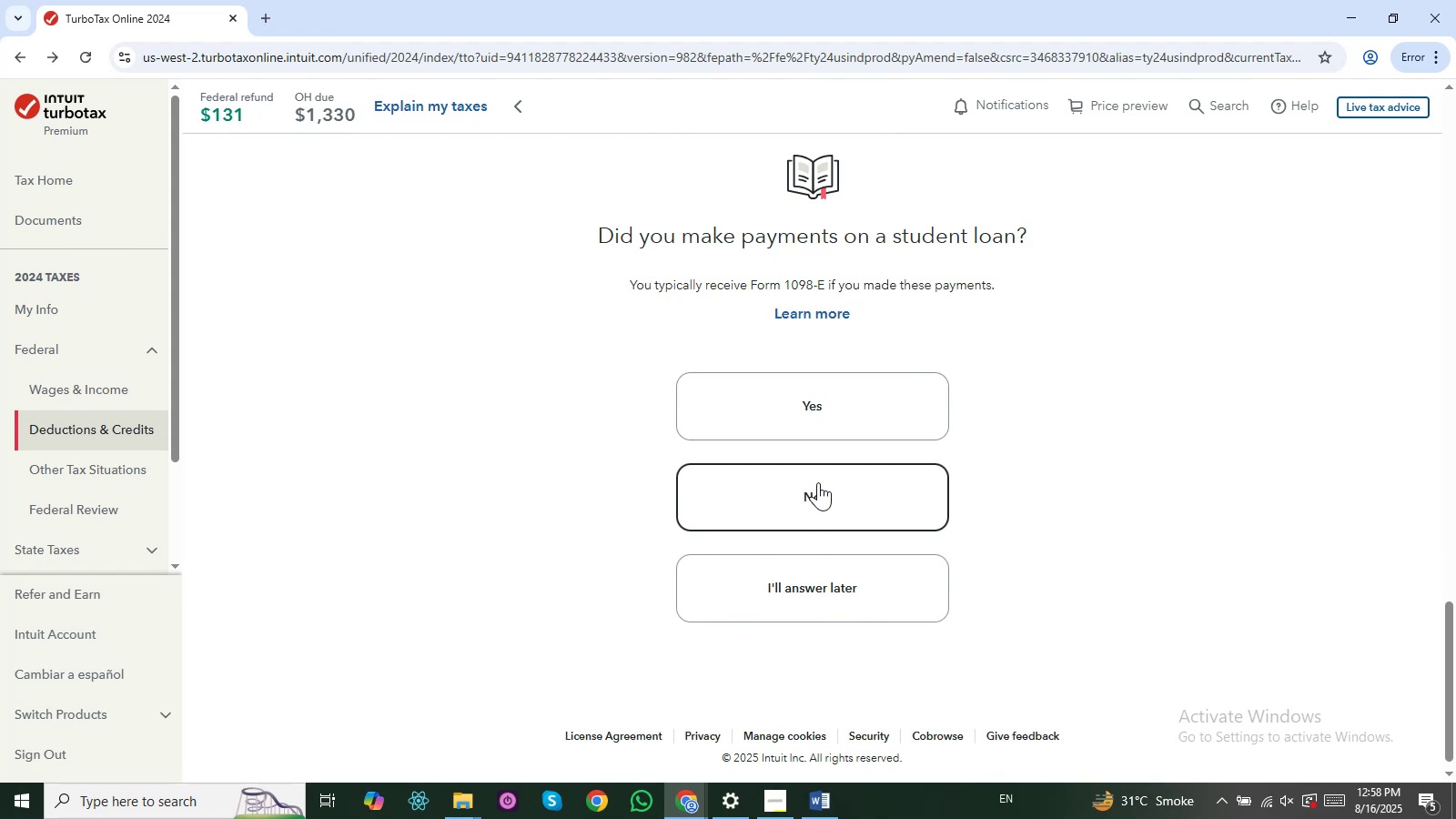 
wait(5.98)
 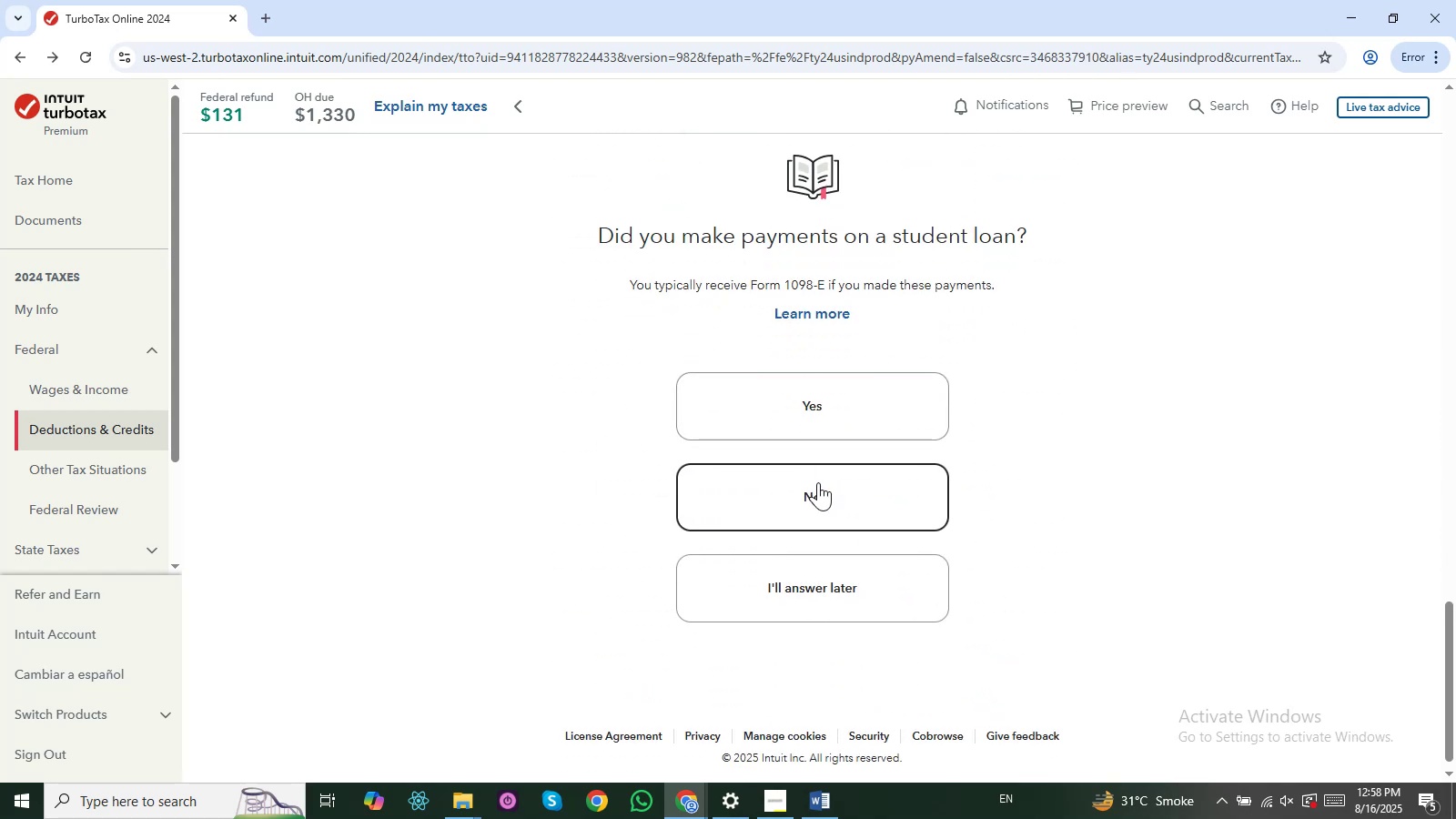 
left_click([818, 482])
 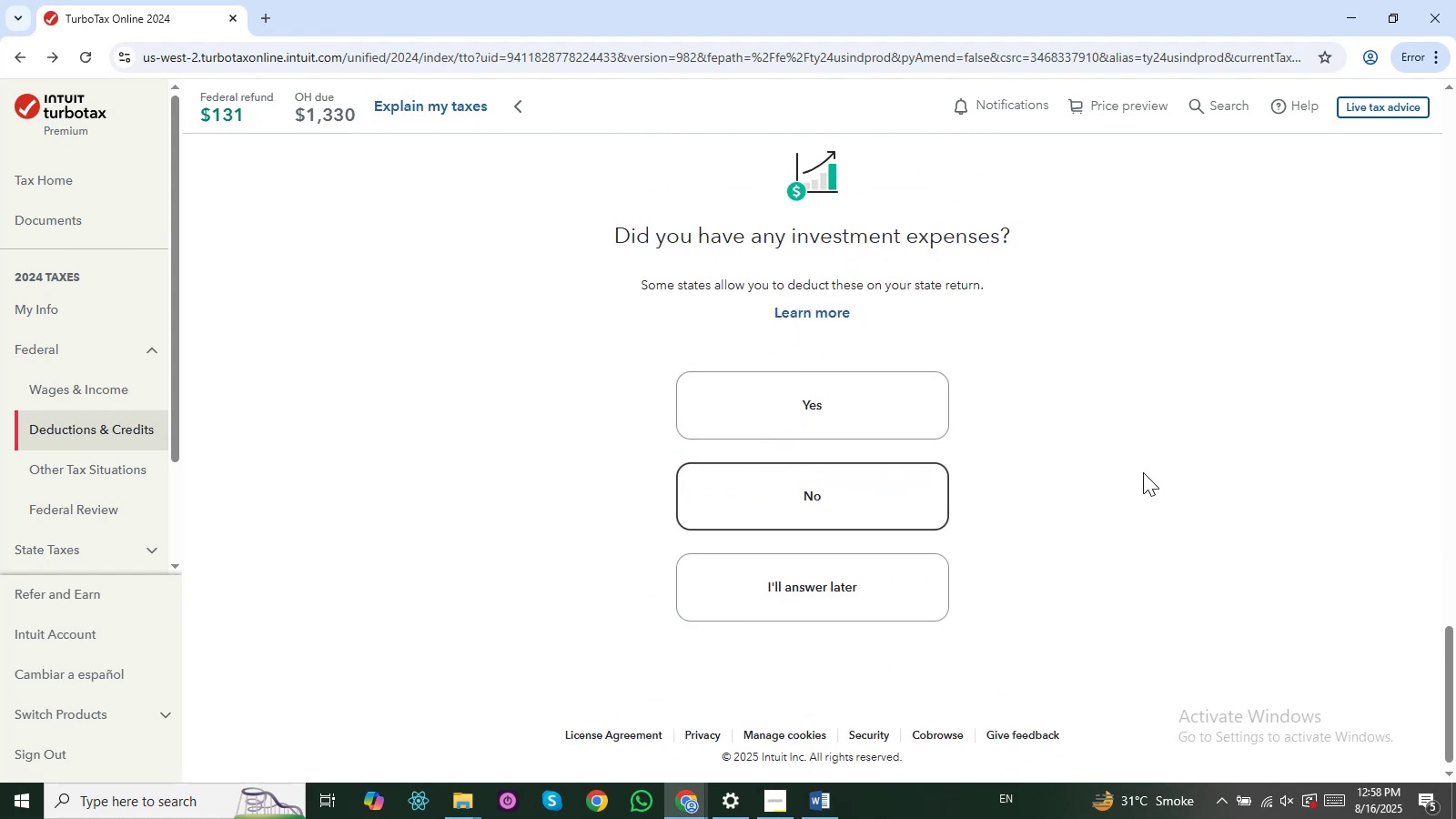 
scroll: coordinate [1110, 471], scroll_direction: up, amount: 1.0
 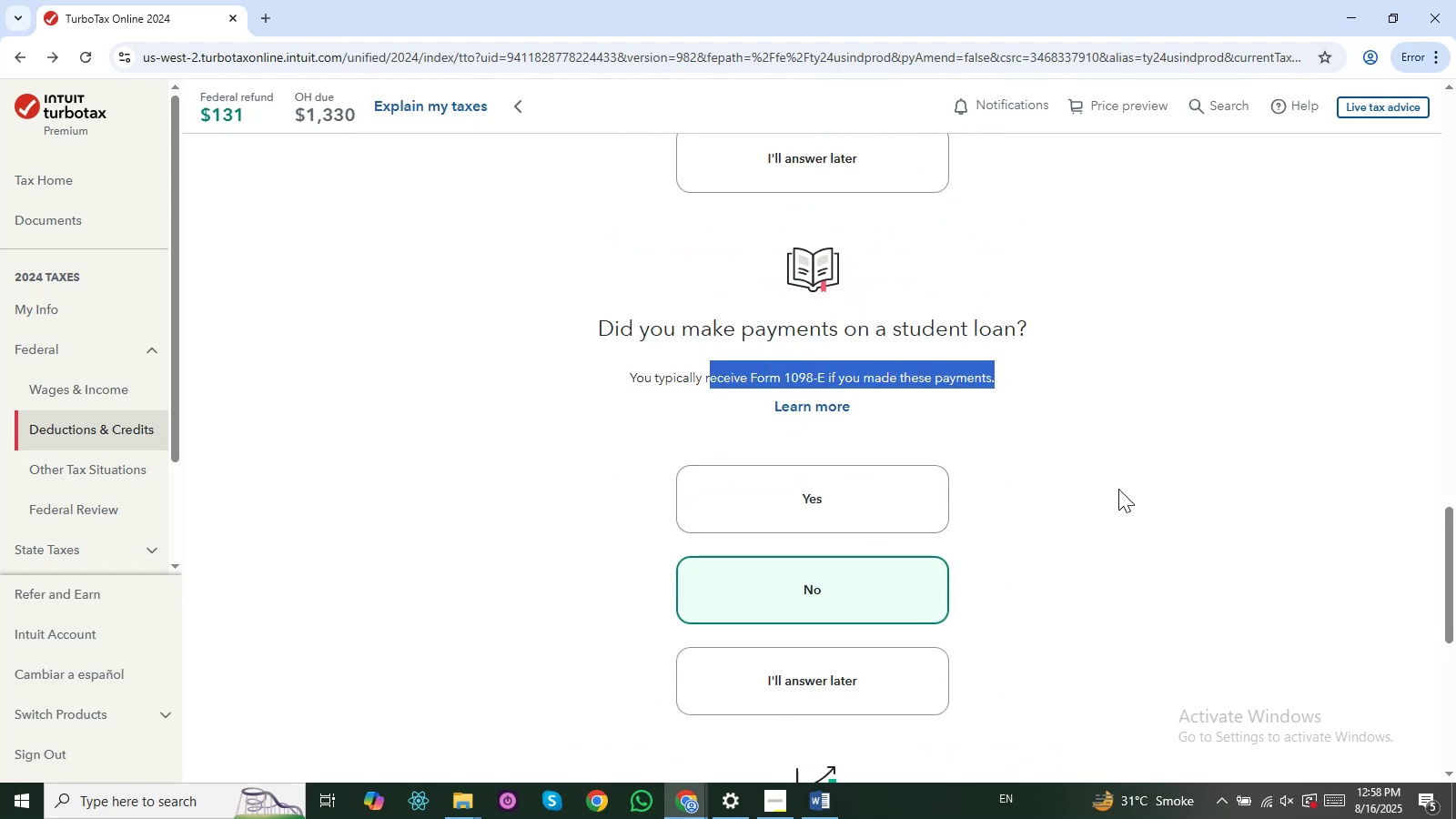 
scroll: coordinate [598, 358], scroll_direction: down, amount: 2.0
 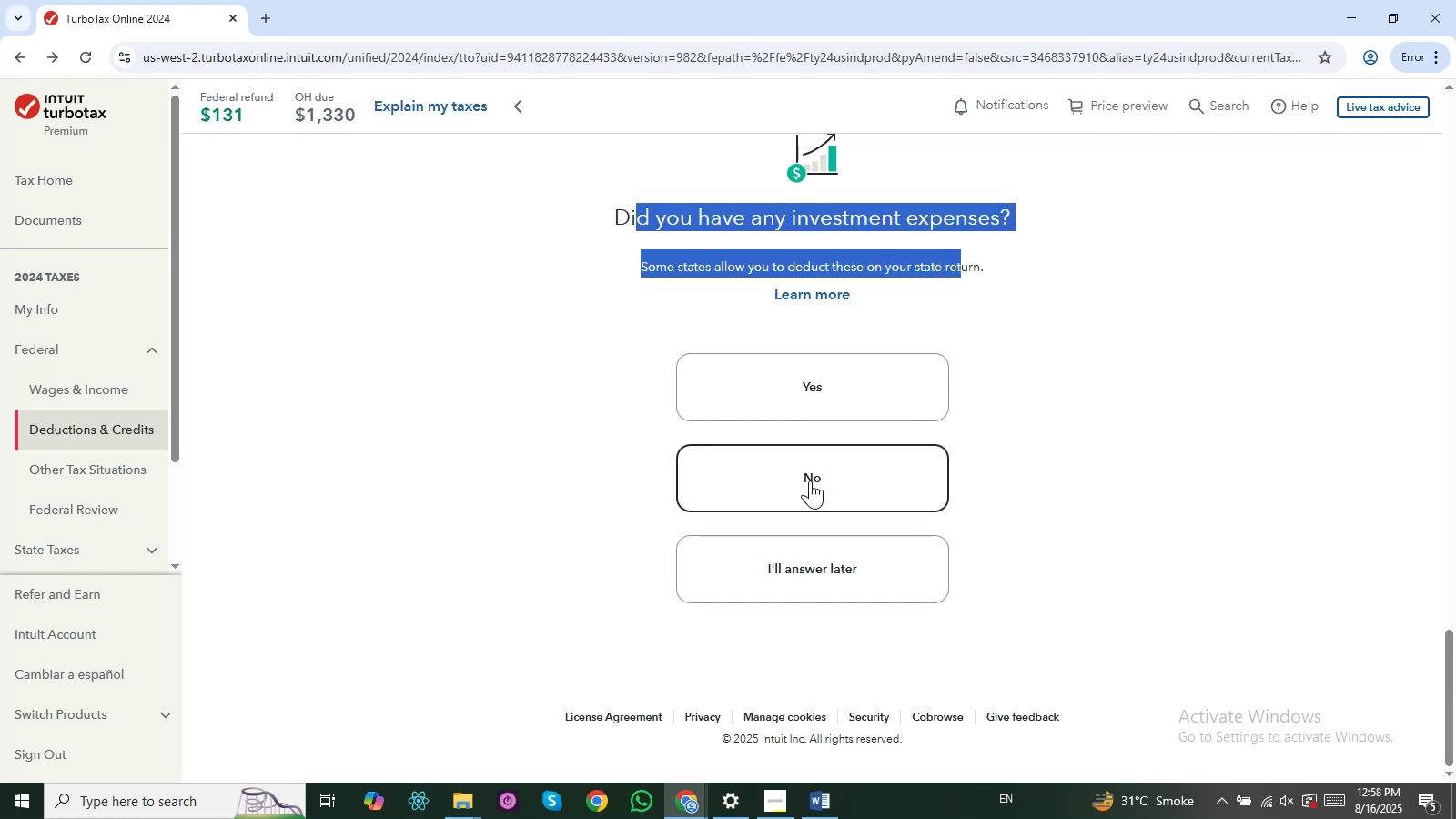 
wait(5.77)
 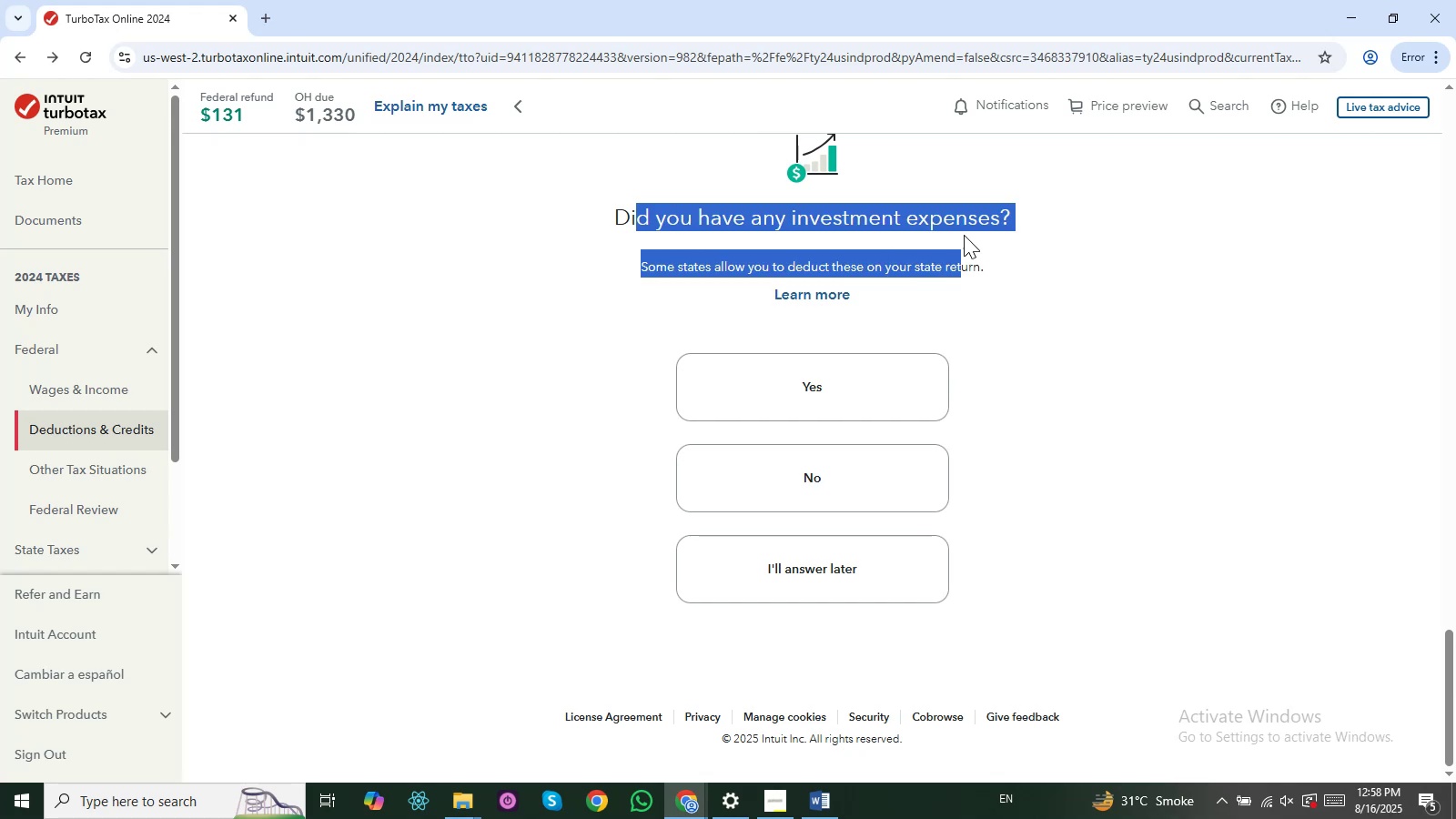 
left_click([810, 480])
 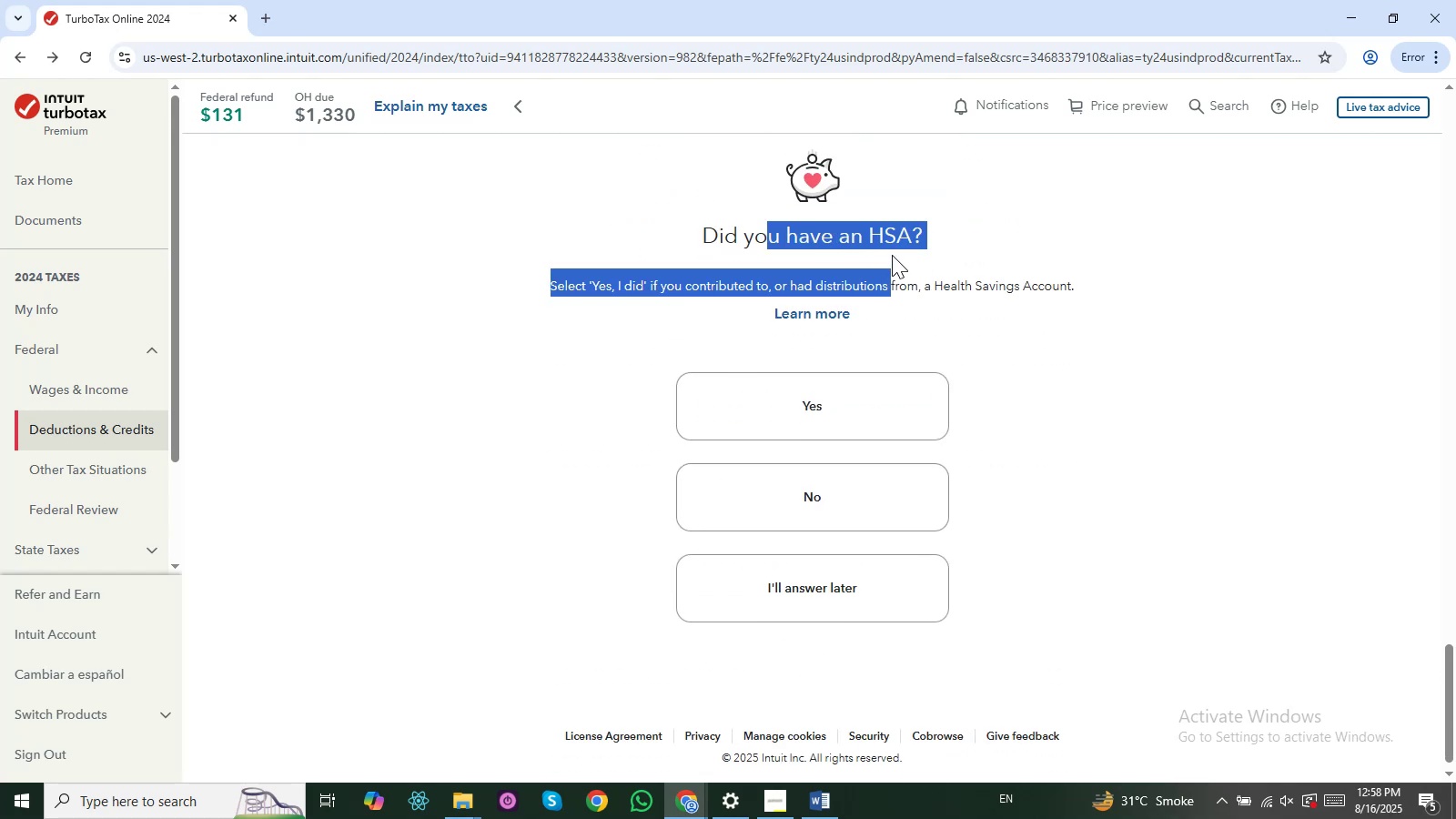 
left_click([622, 284])
 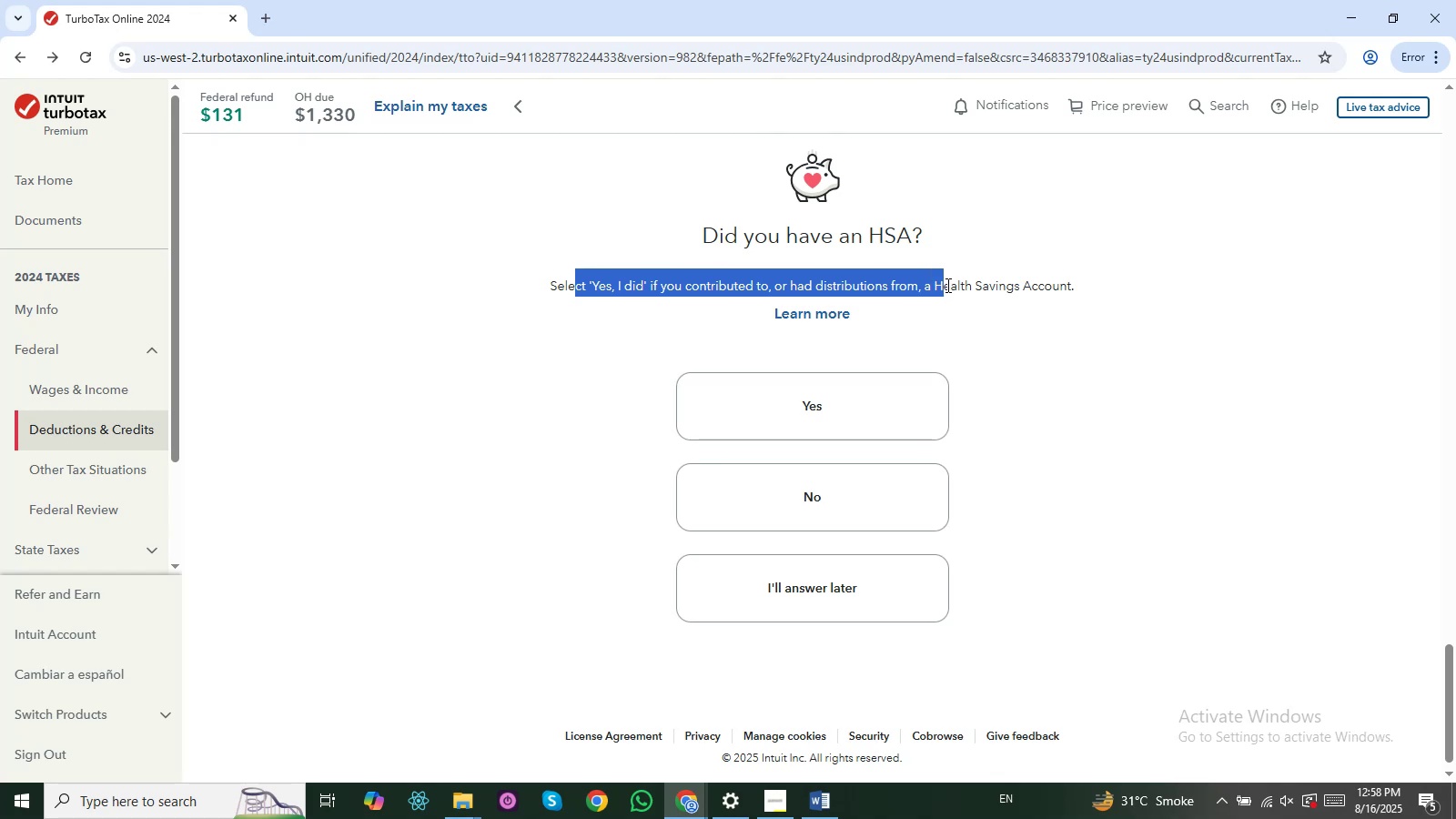 
wait(5.34)
 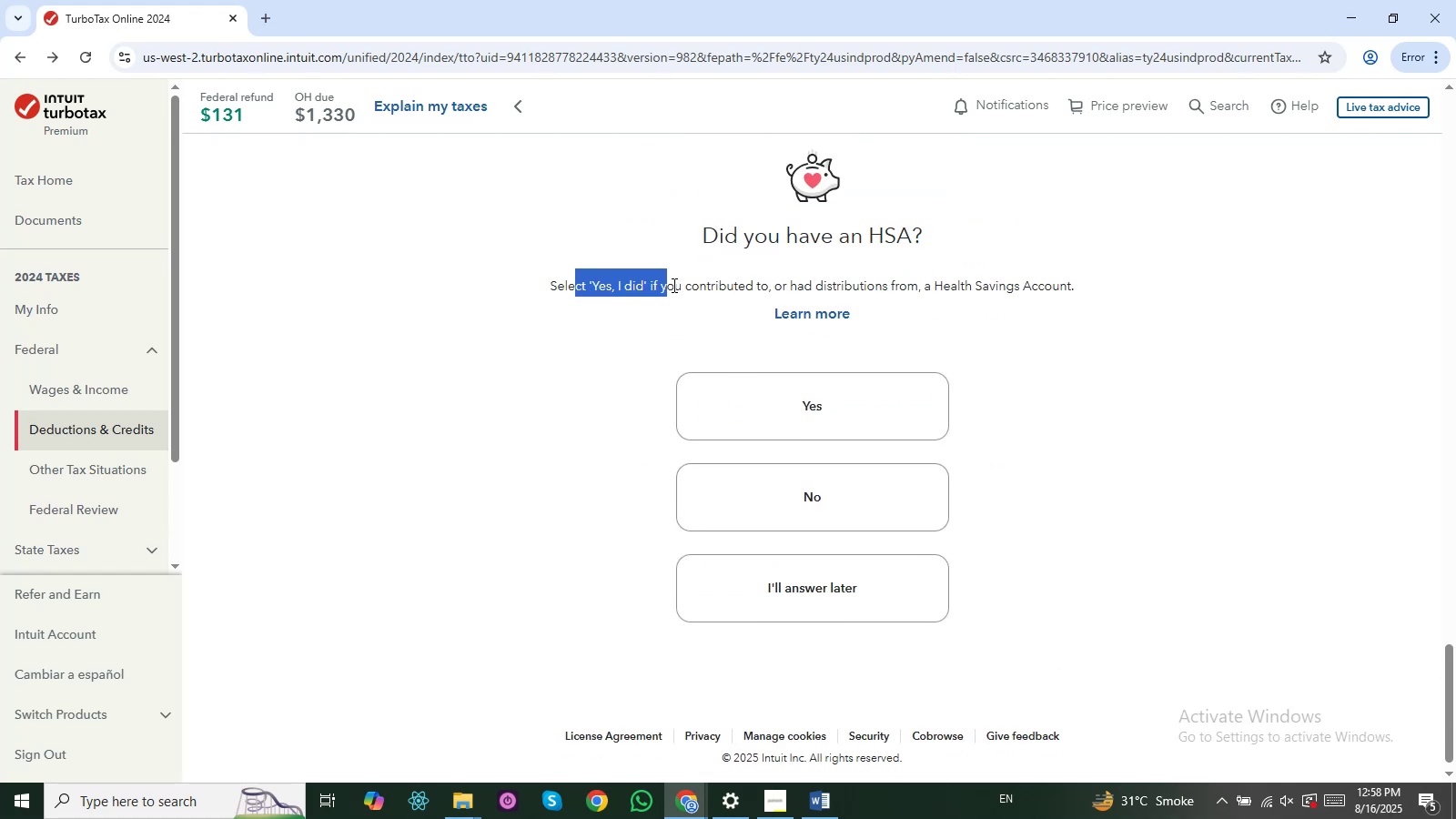 
left_click([965, 279])
 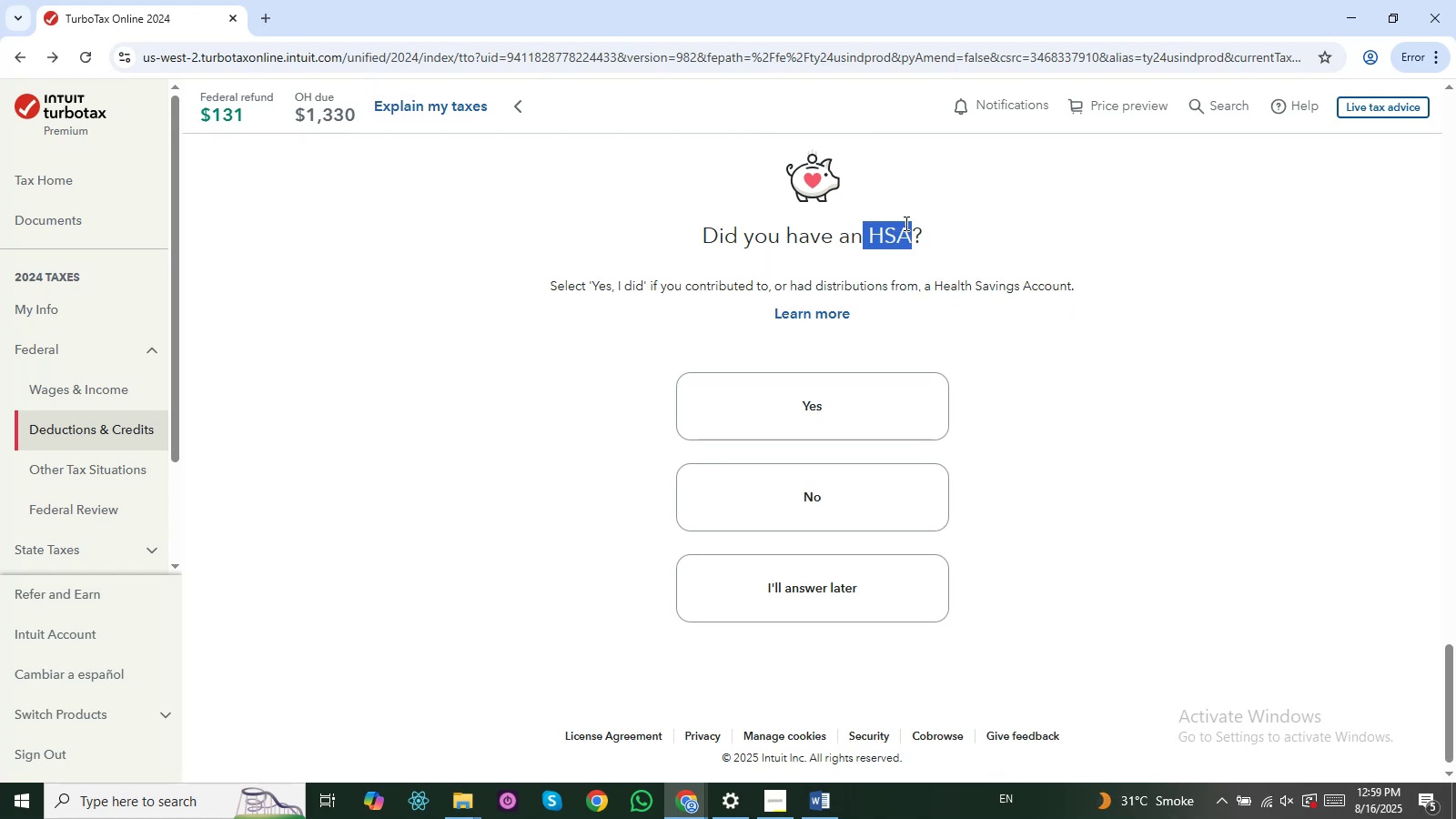 
wait(6.38)
 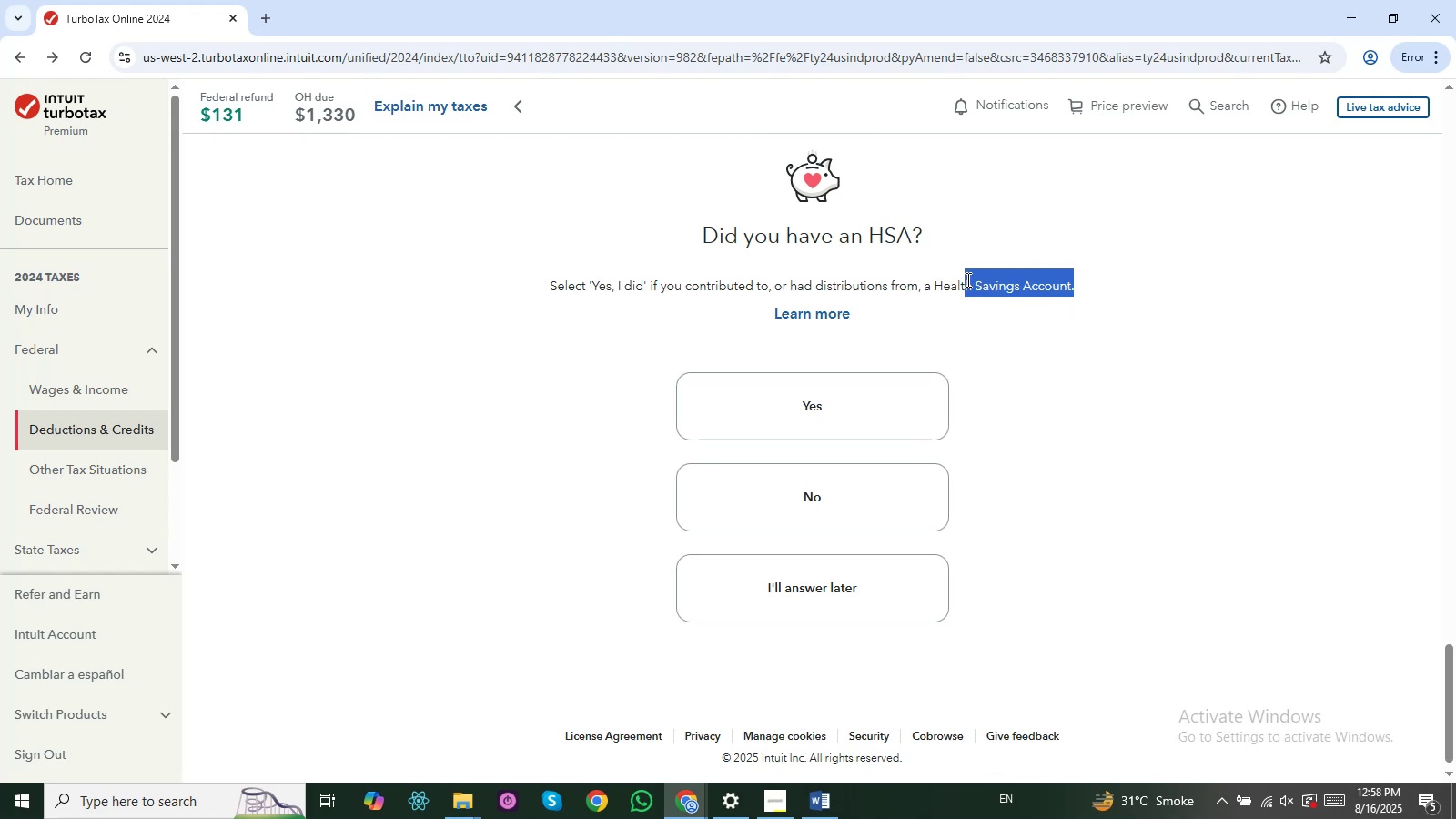 
left_click([854, 235])
 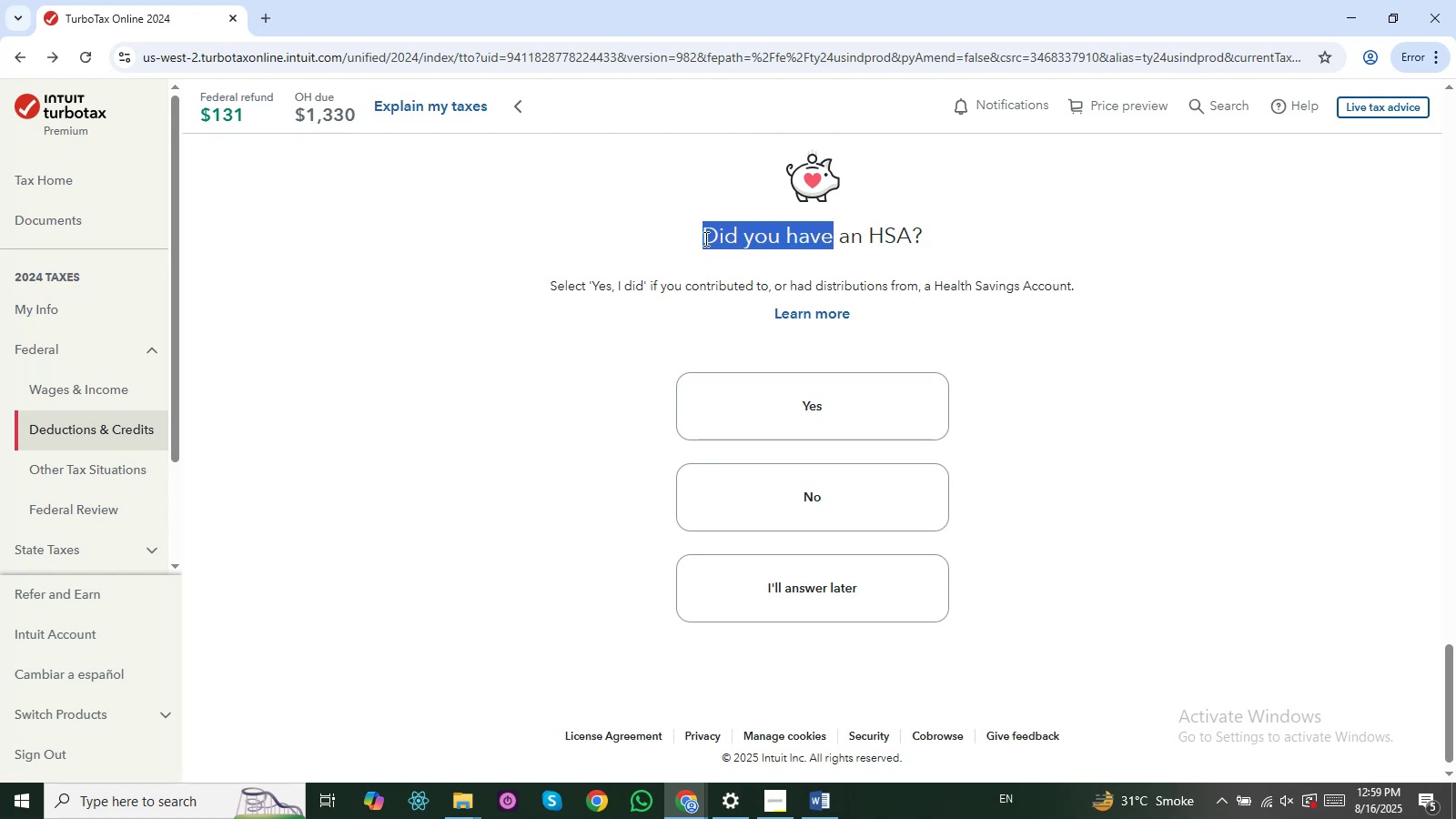 
left_click([712, 249])
 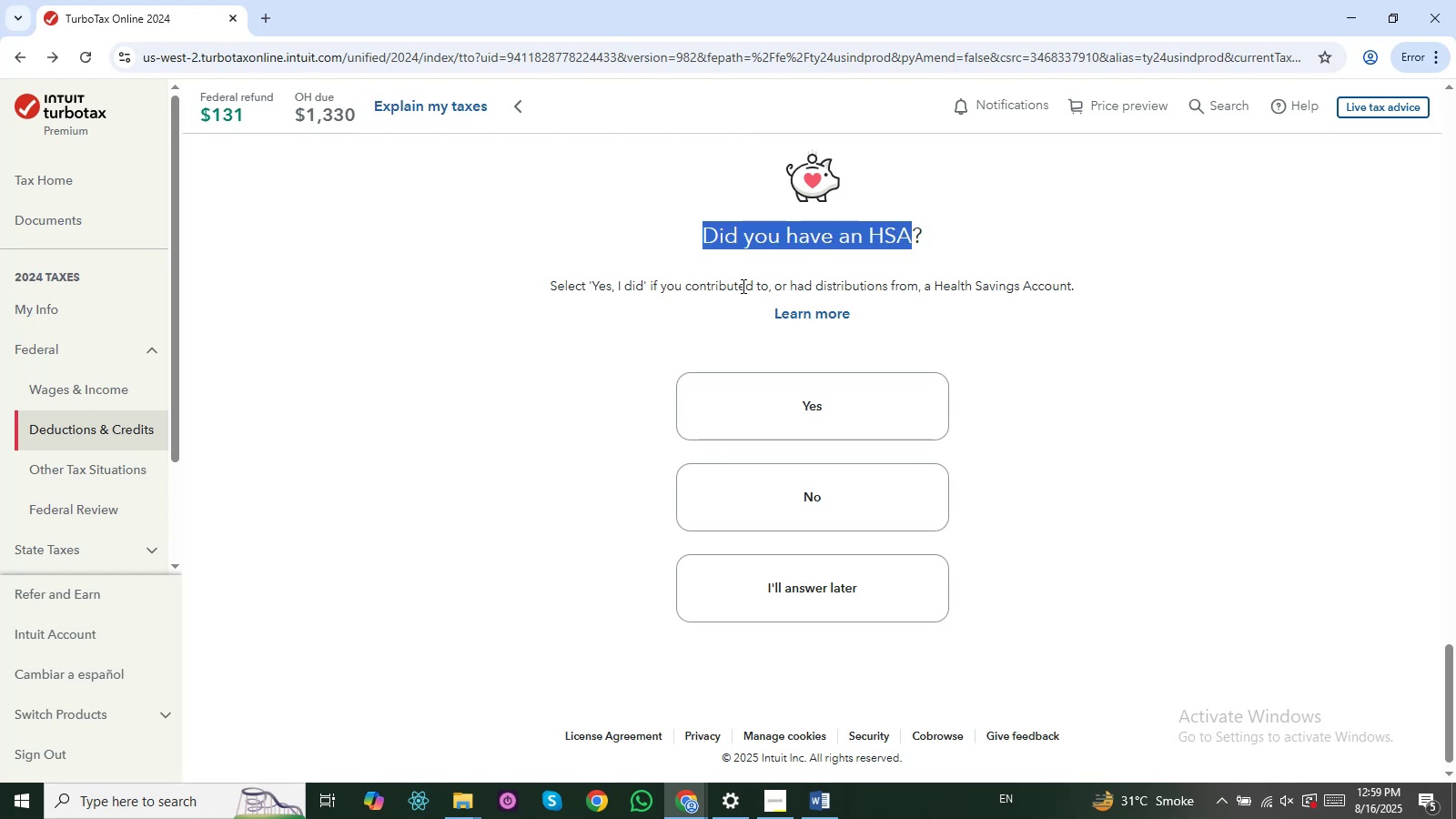 
hold_key(key=ControlLeft, duration=0.35)
 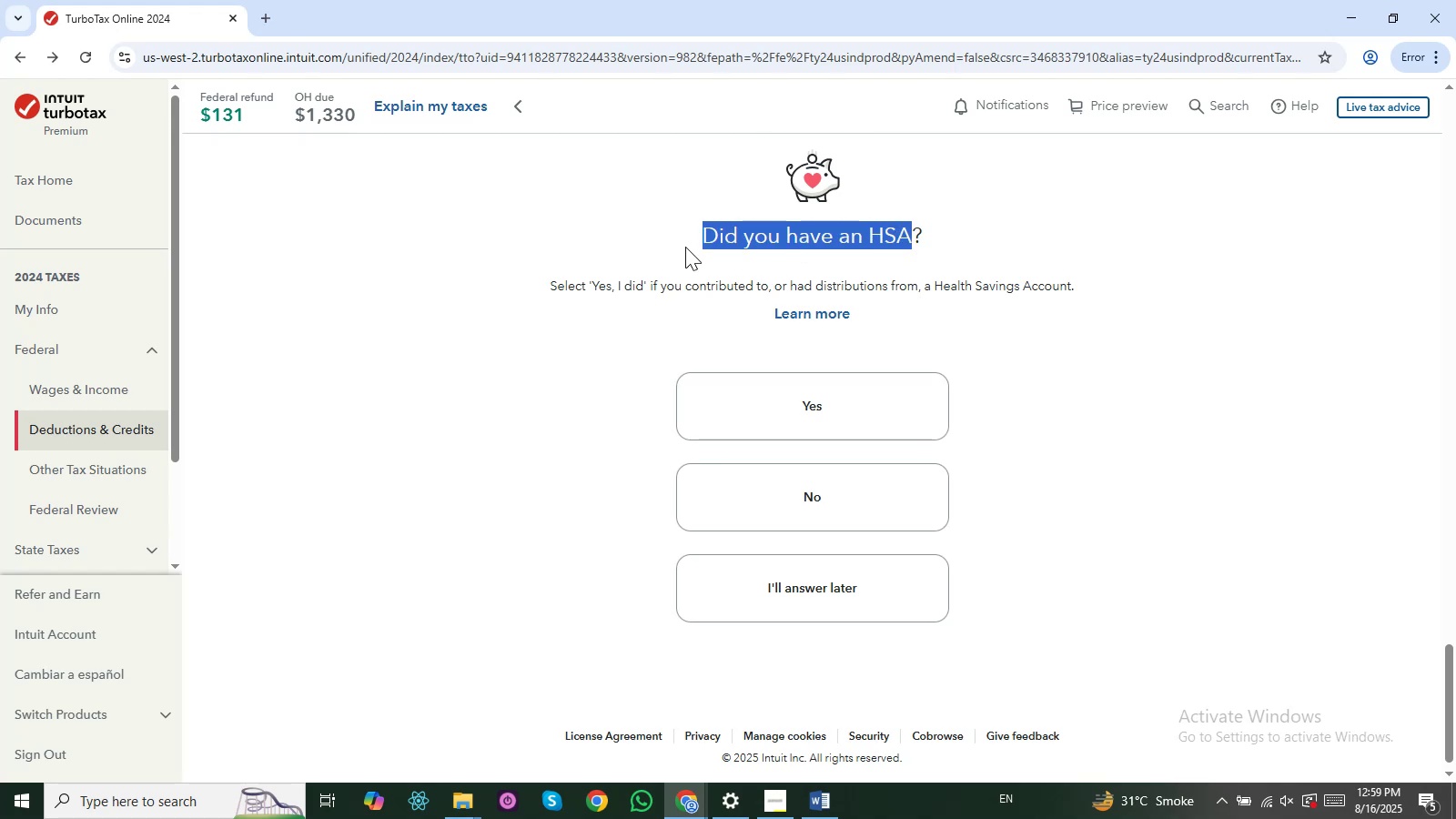 
key(Control+C)
 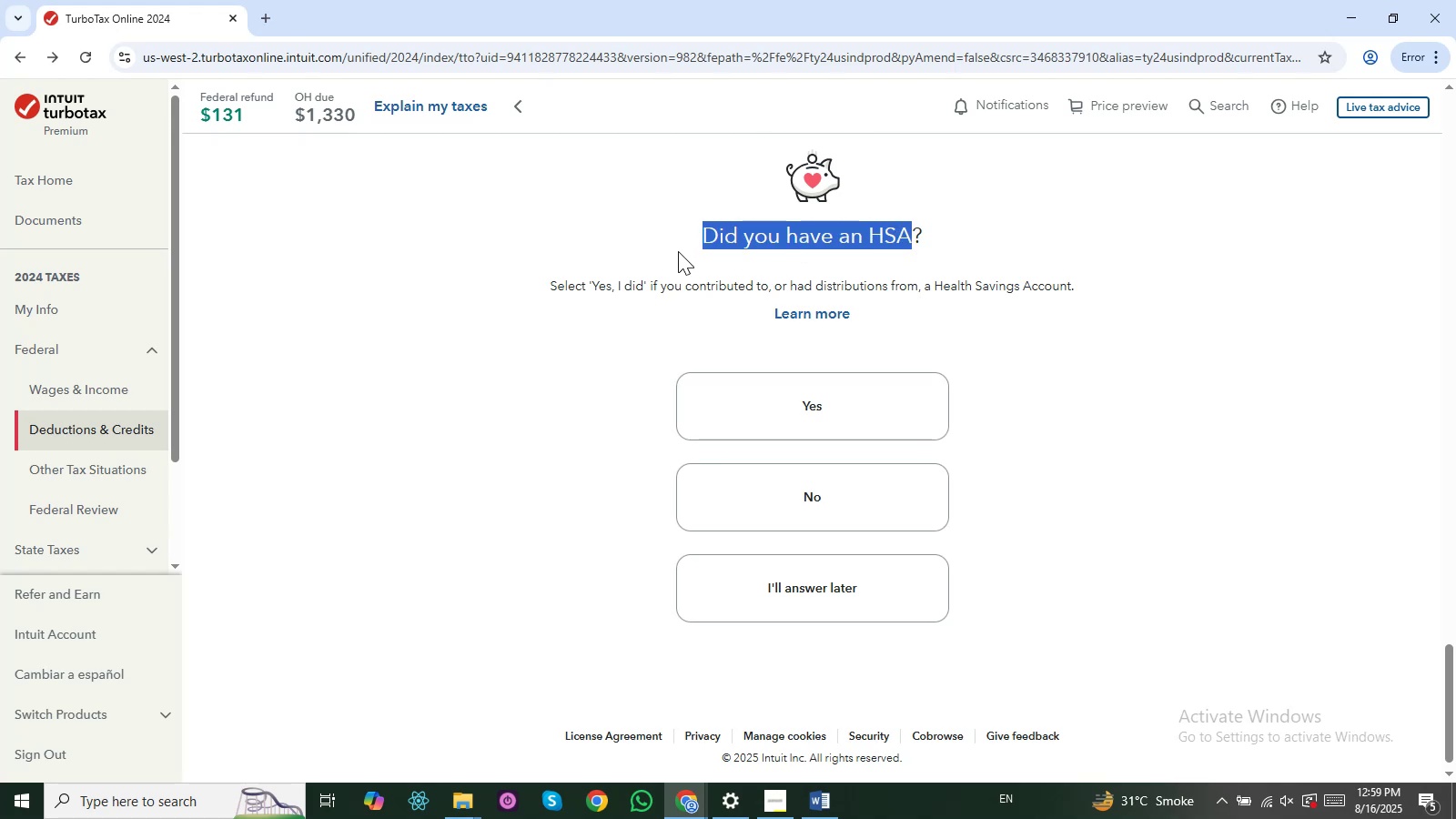 
key(Alt+AltLeft)
 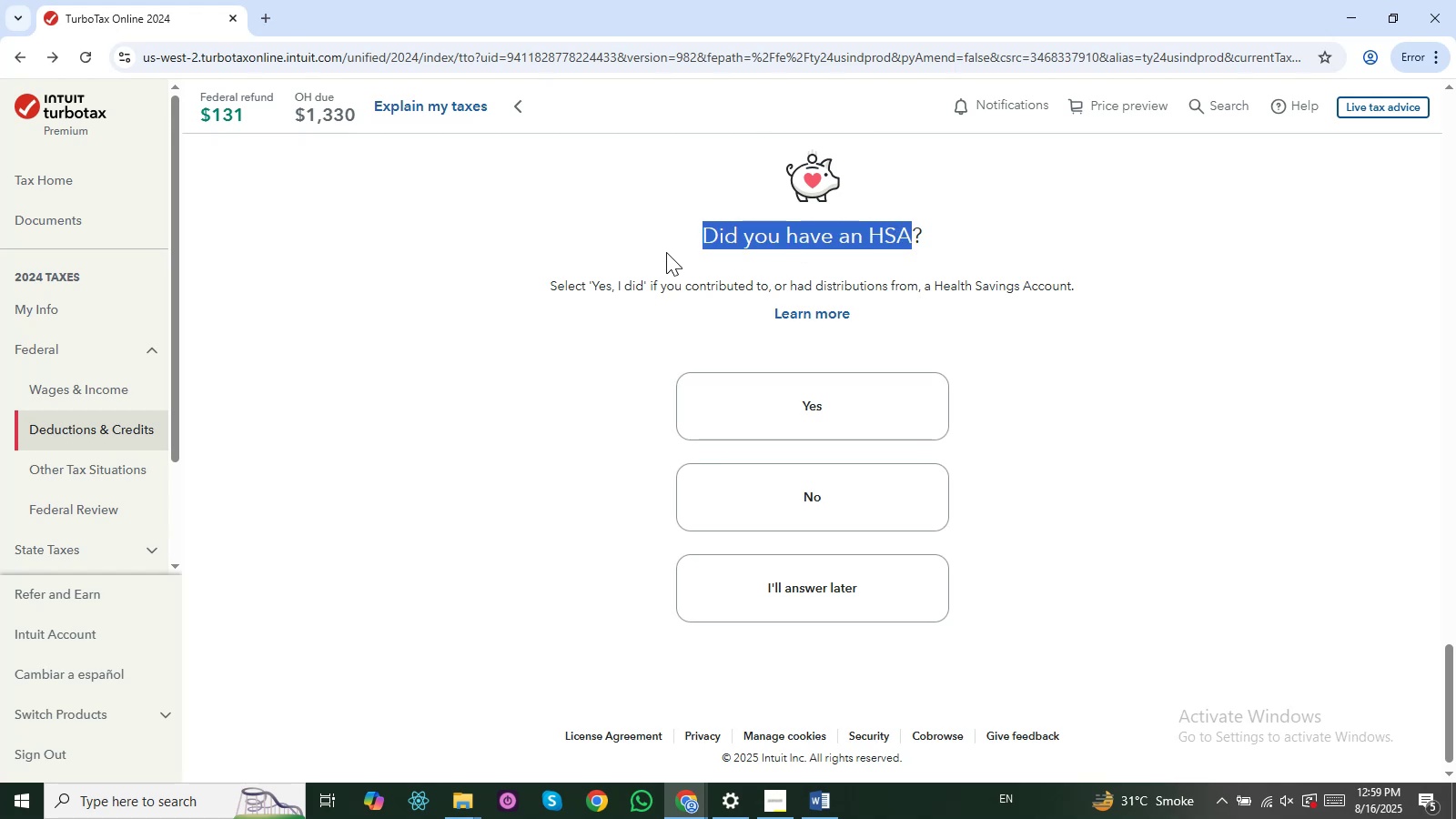 
key(Alt+Tab)
 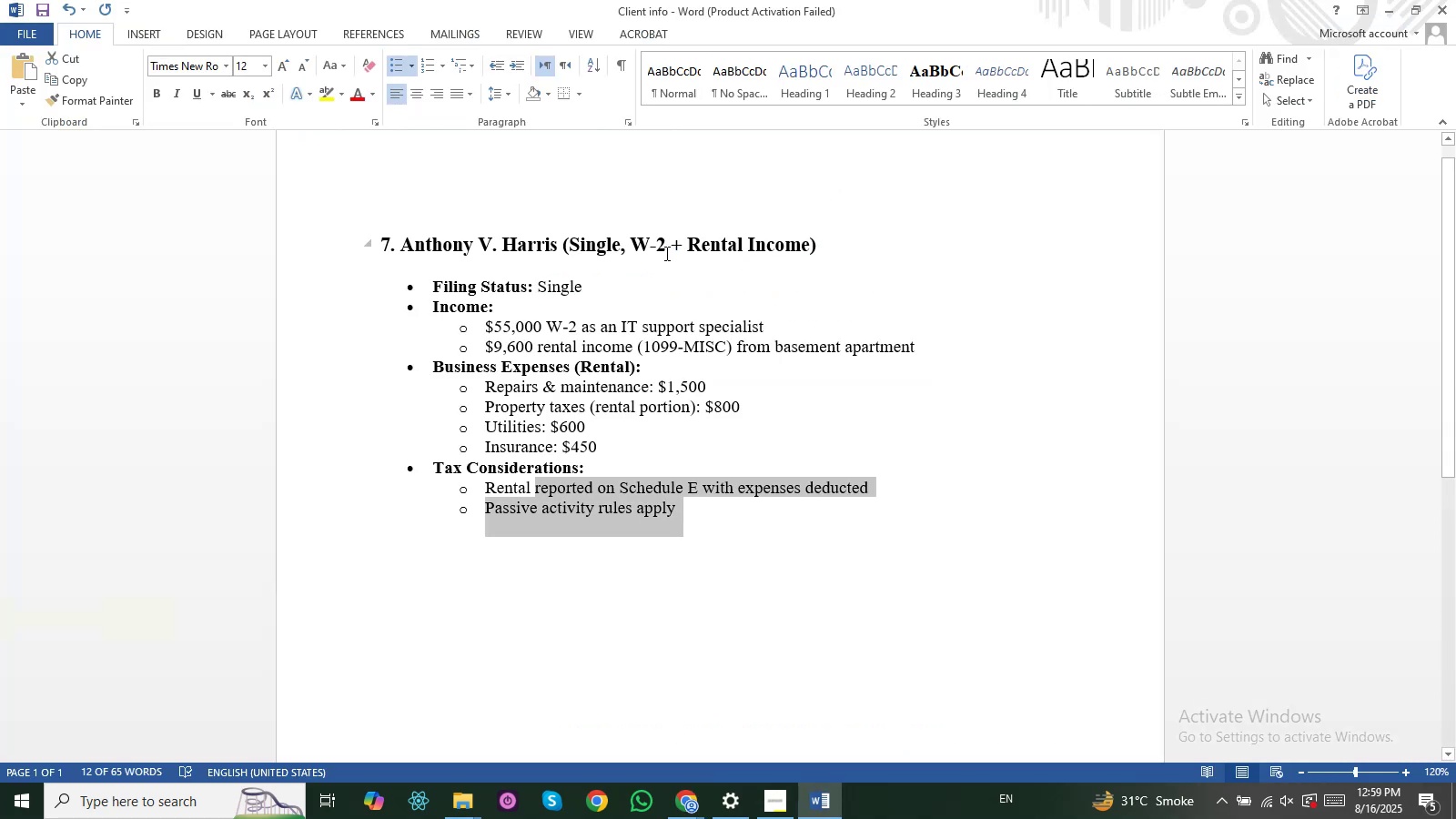 
key(Alt+Tab)
 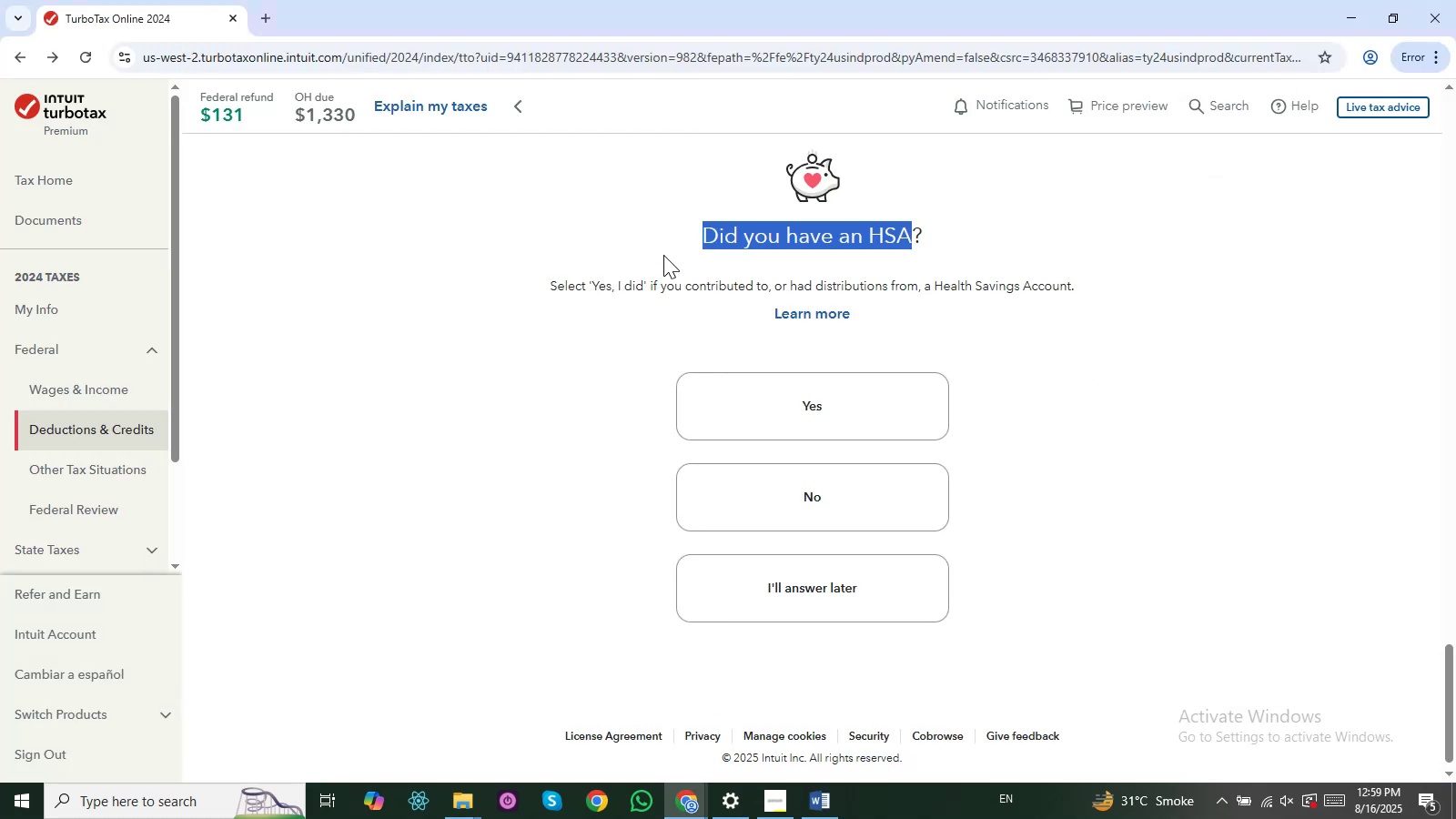 
key(Alt+Tab)
 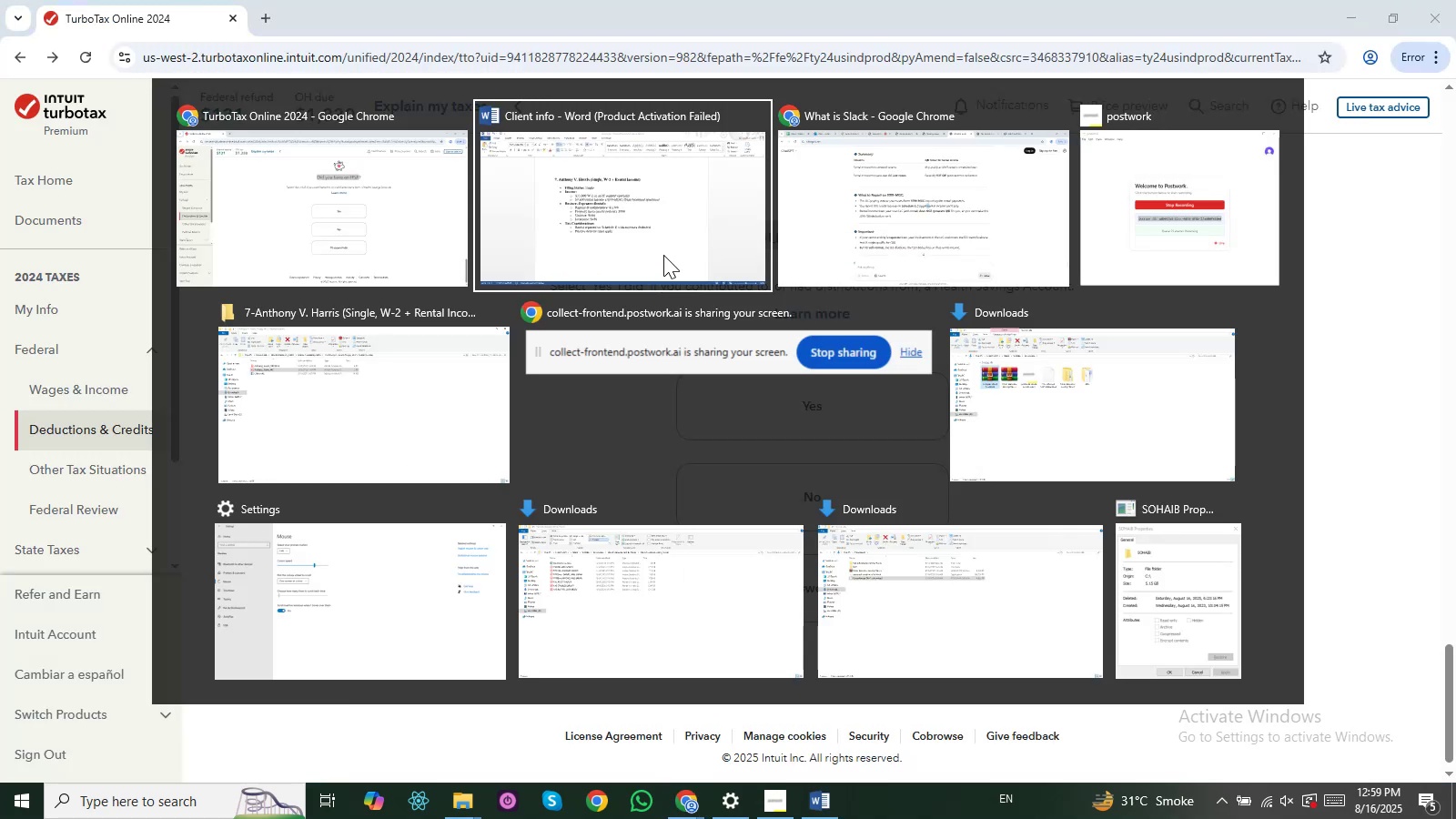 
key(Alt+Tab)
 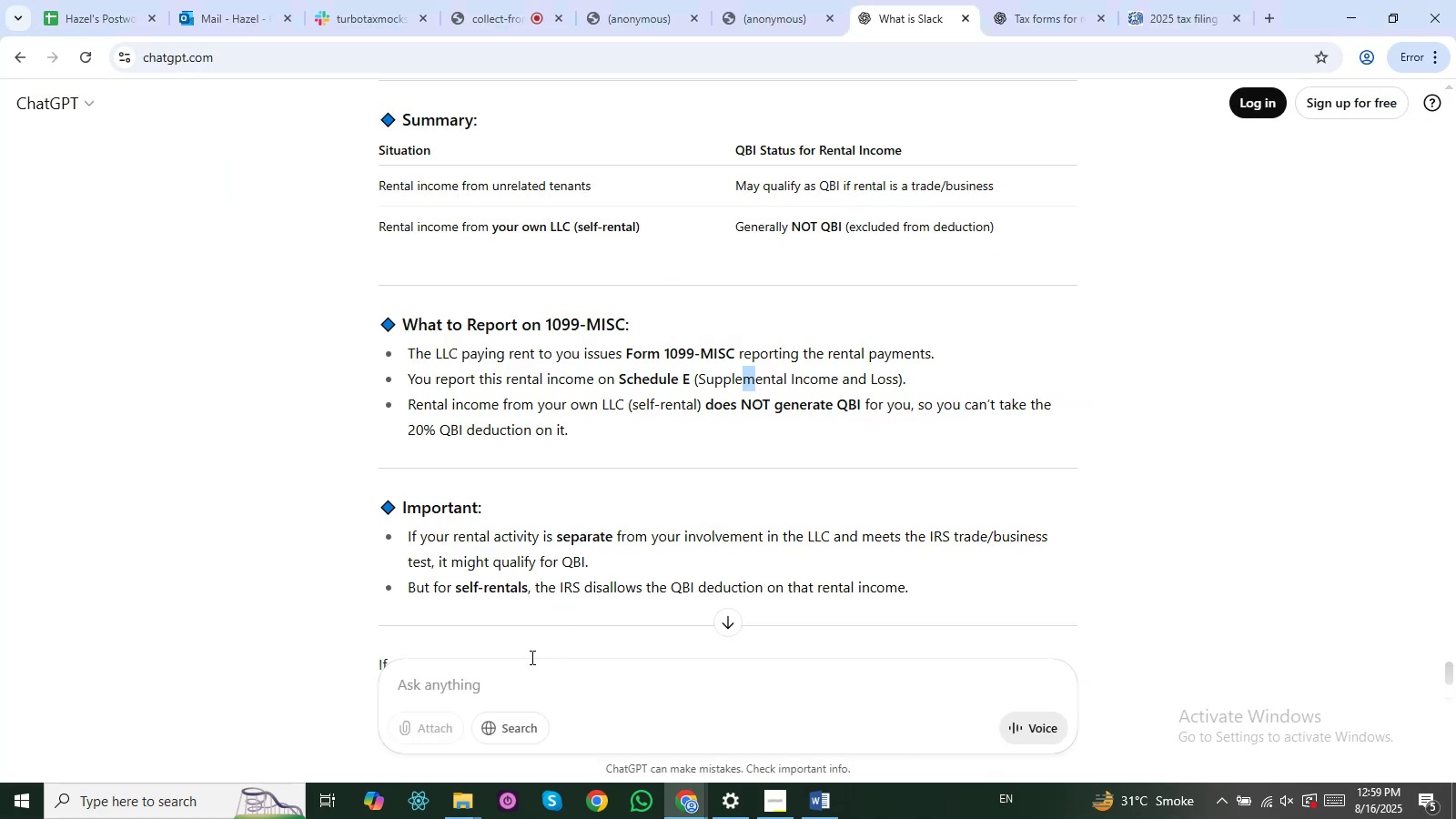 
double_click([528, 672])
 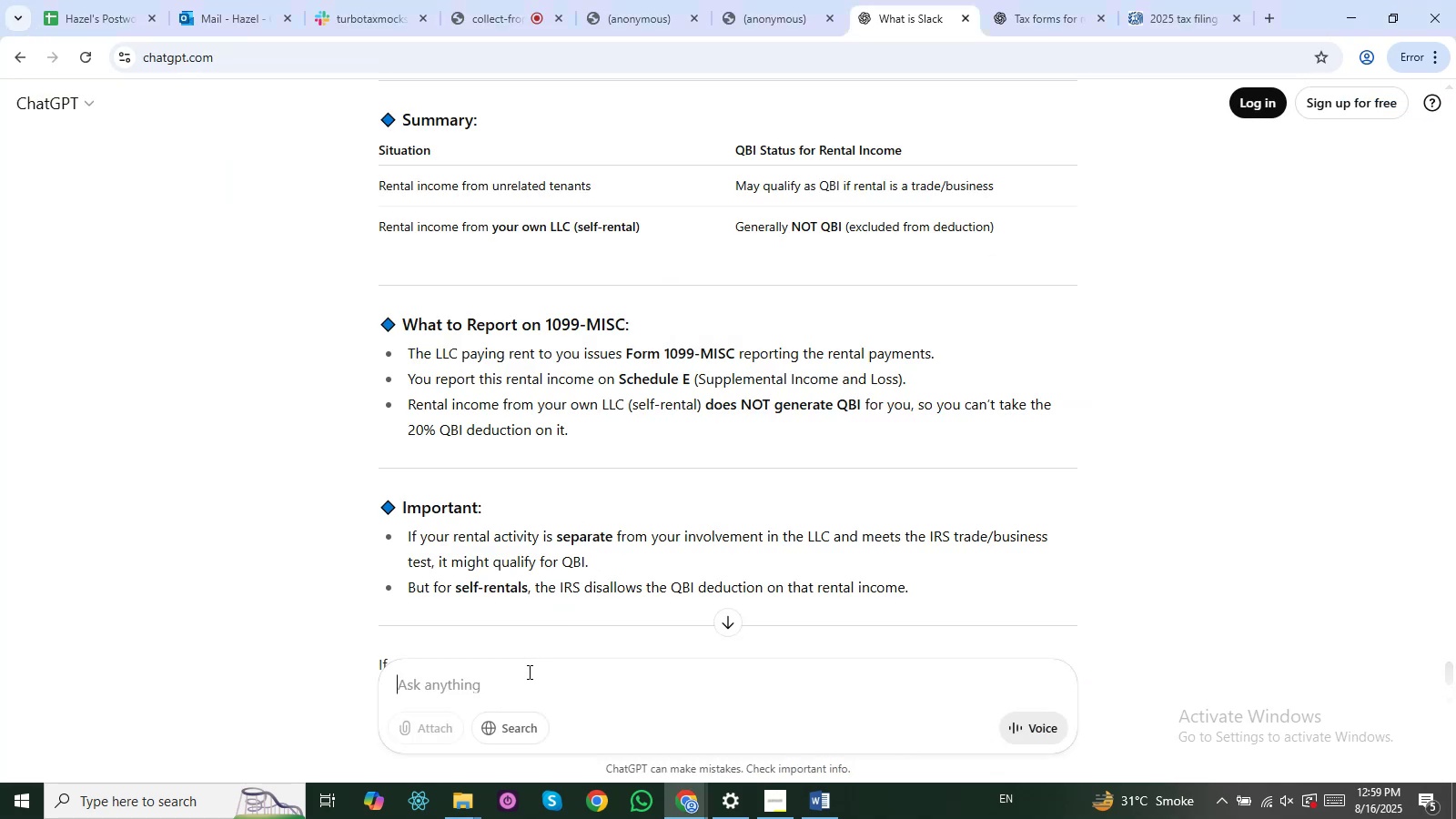 
key(Control+V)
 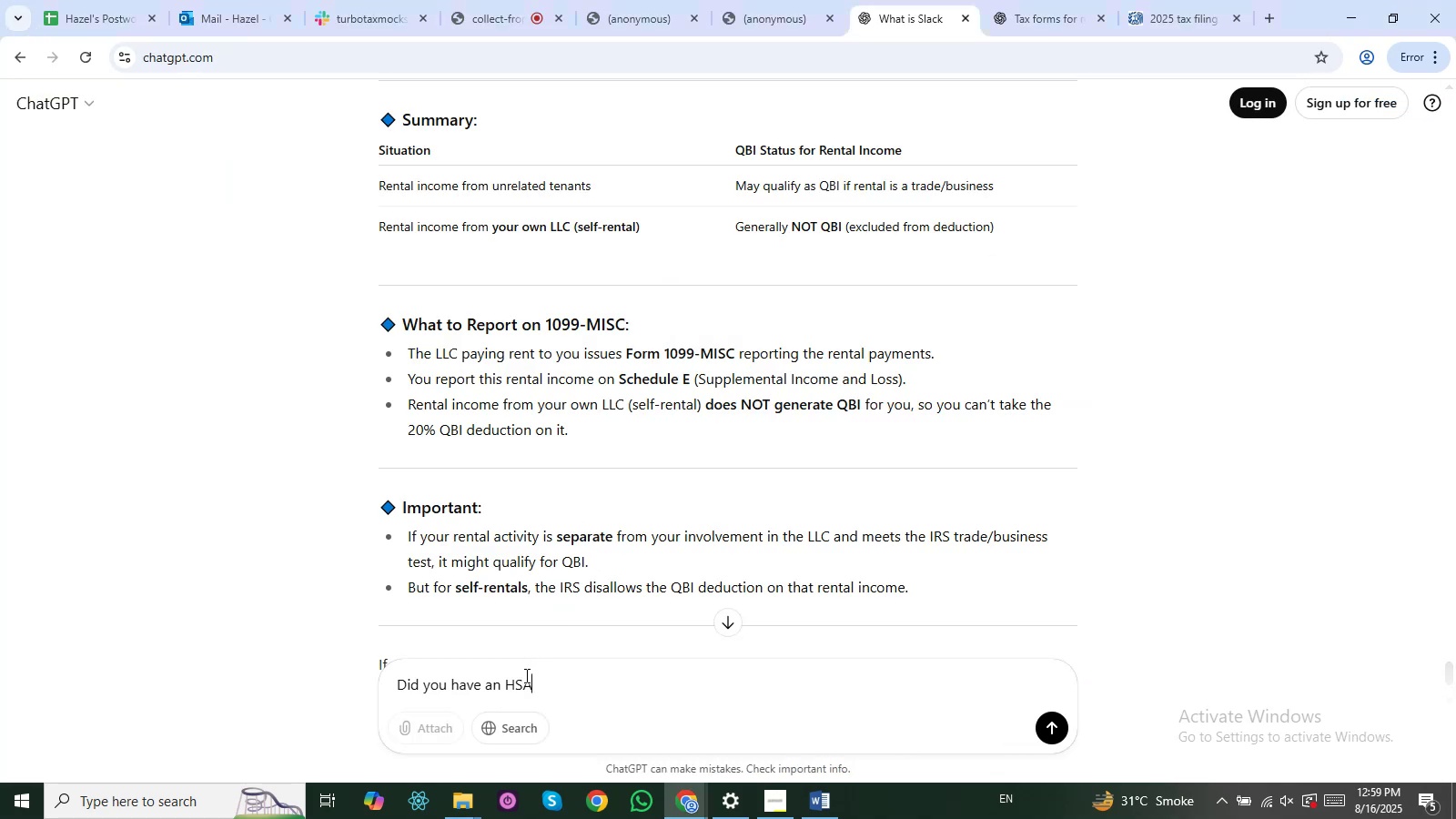 
key(Shift+Slash)
 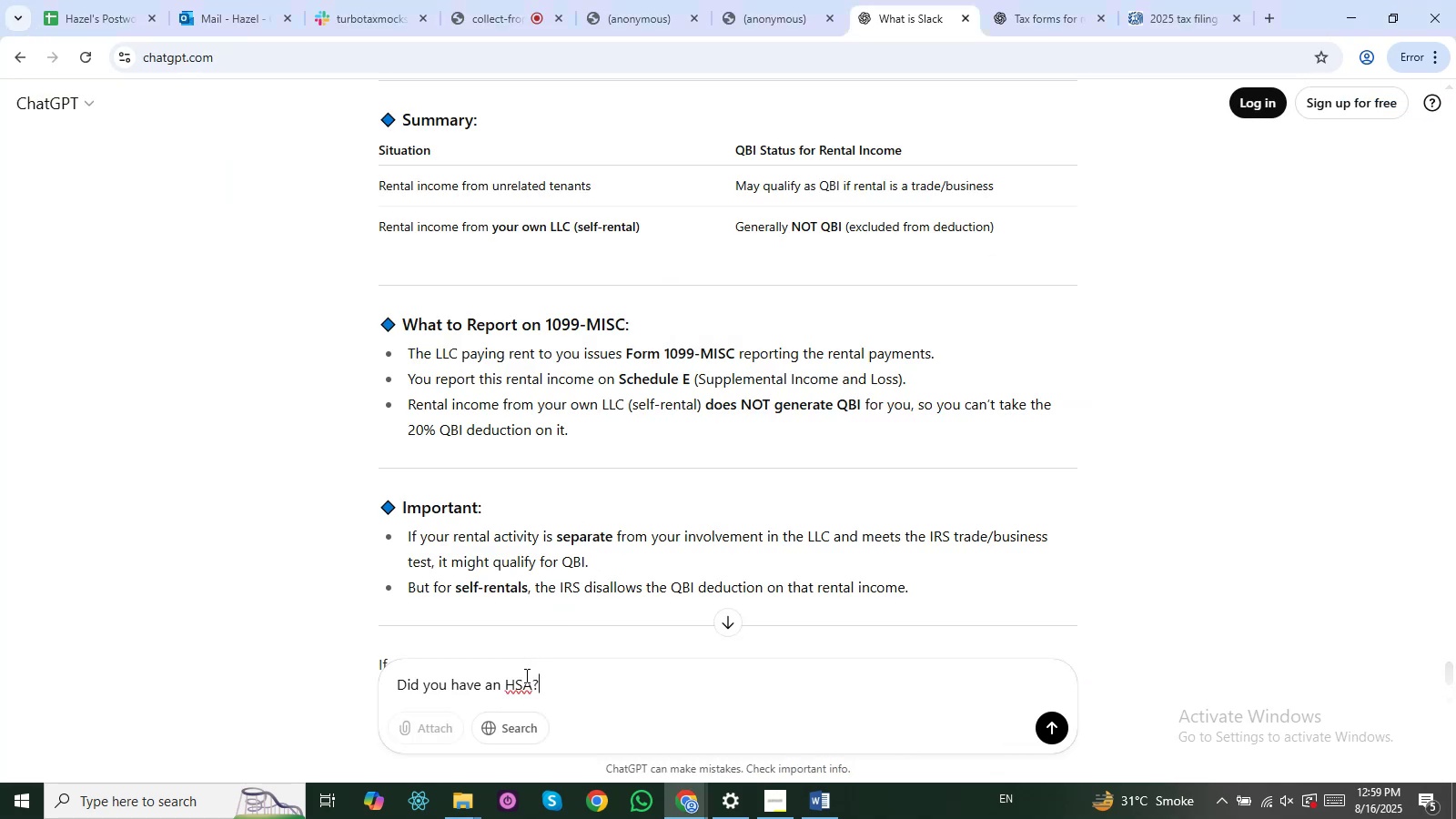 
key(Backslash)
 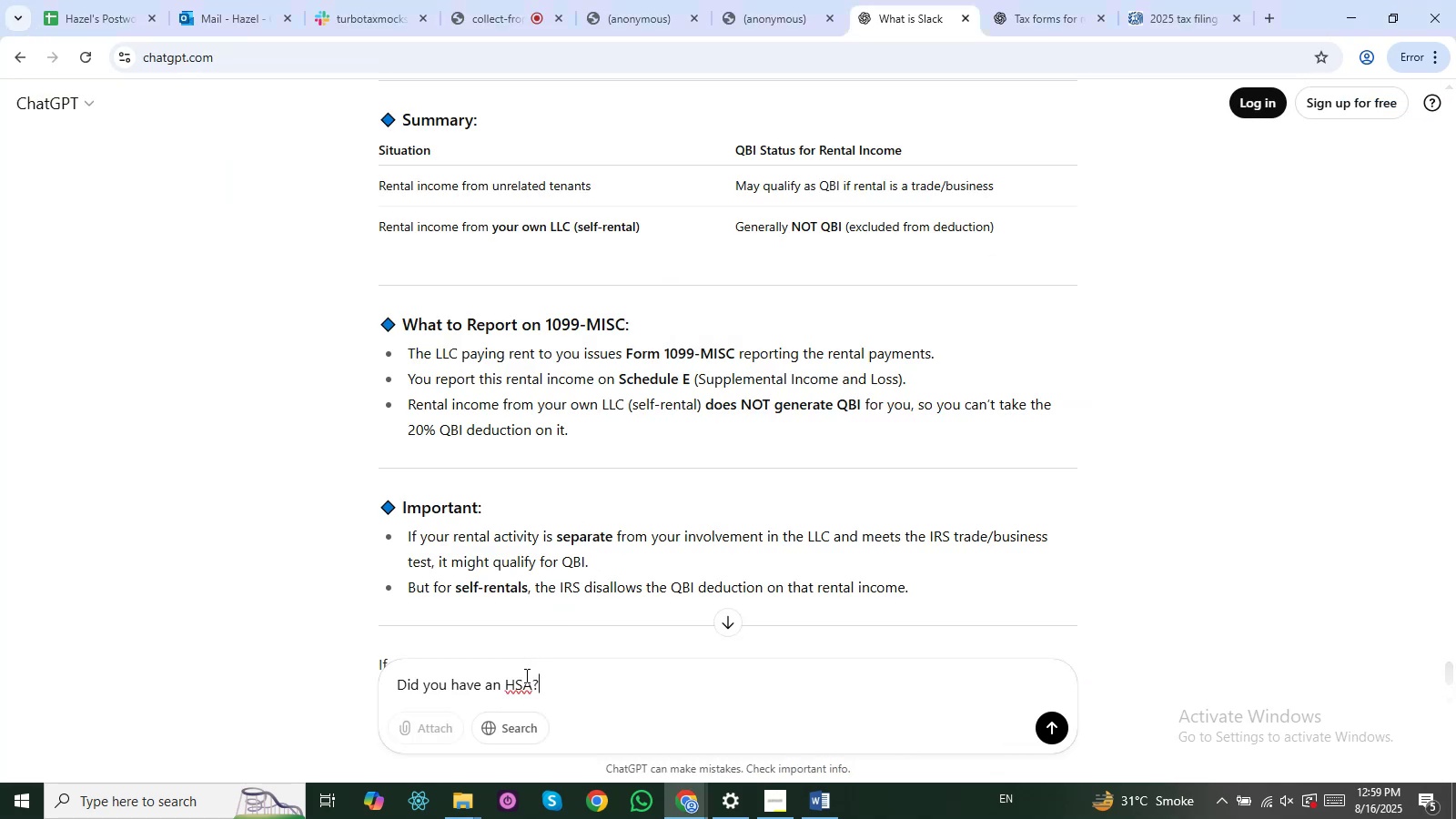 
key(Enter)
 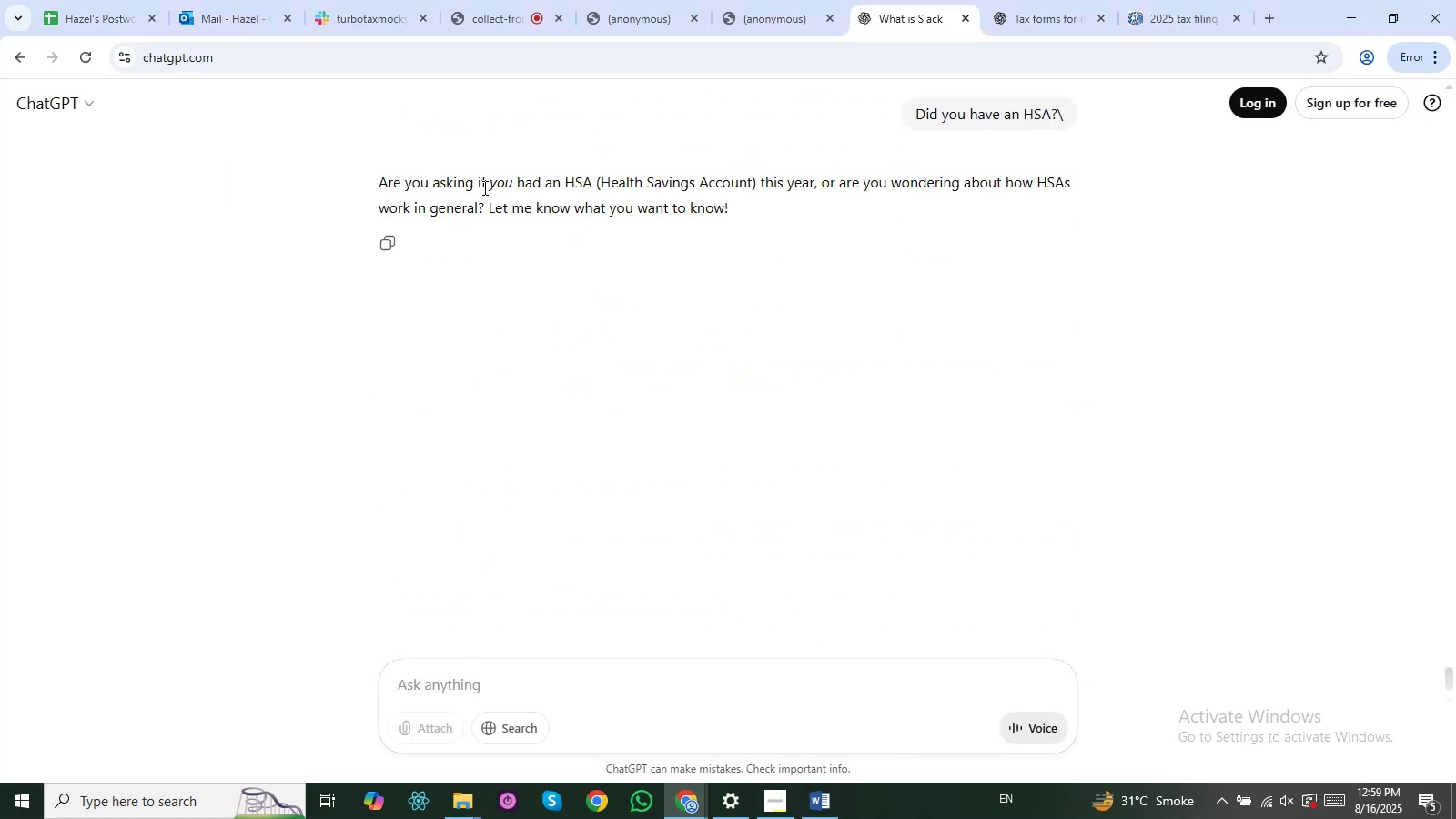 
wait(6.25)
 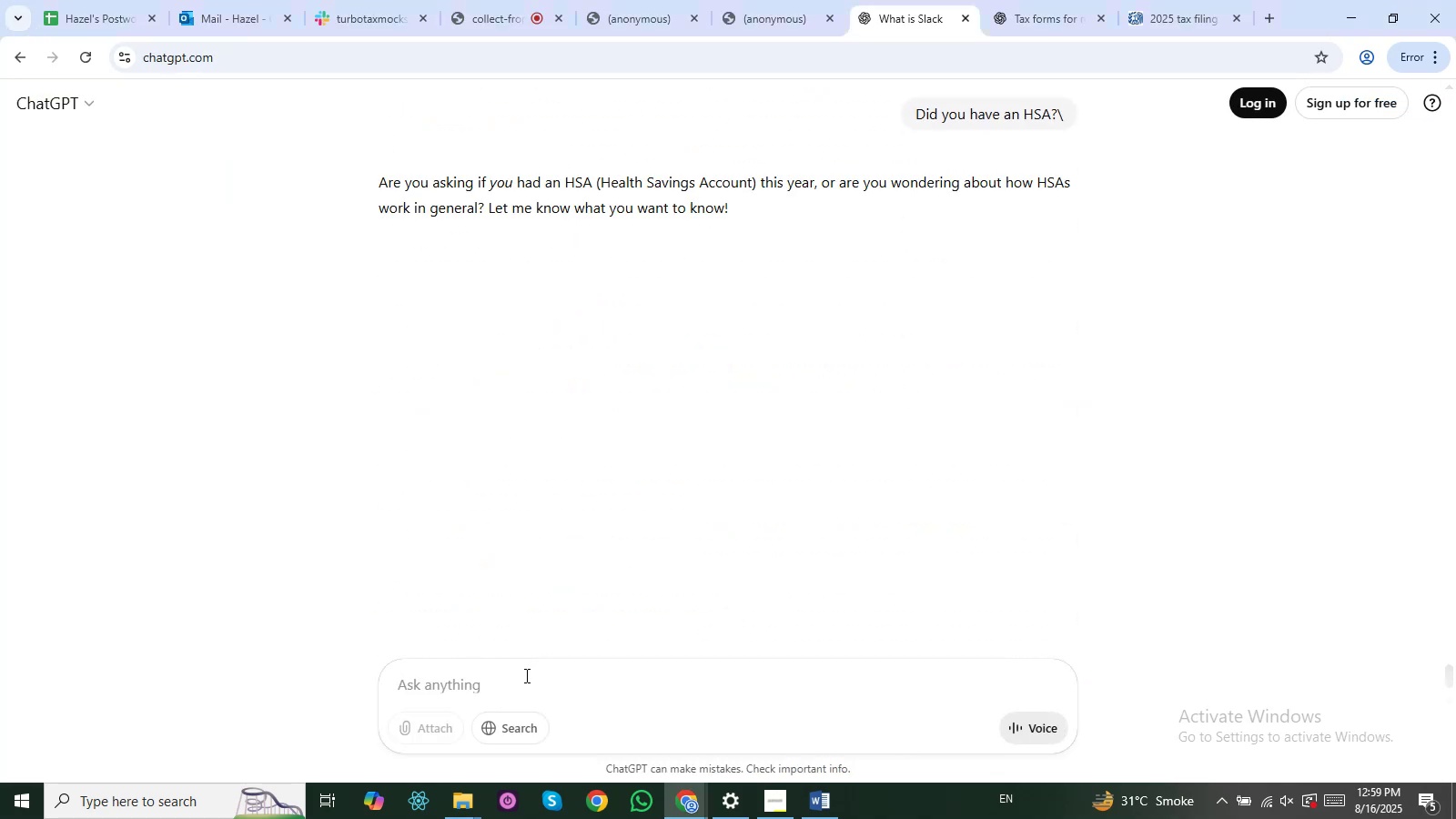 
key(Alt+AltLeft)
 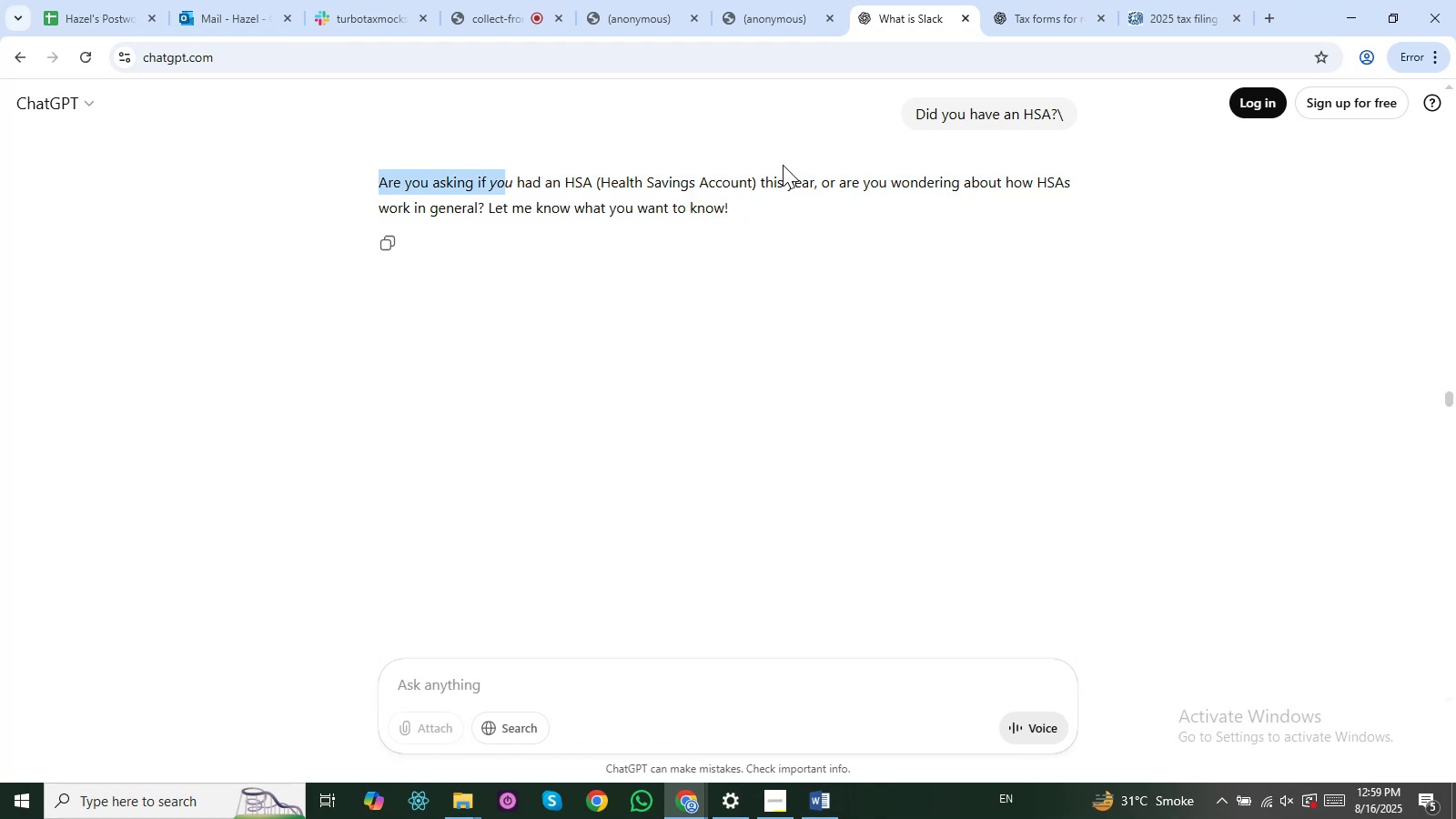 
key(Alt+Tab)
 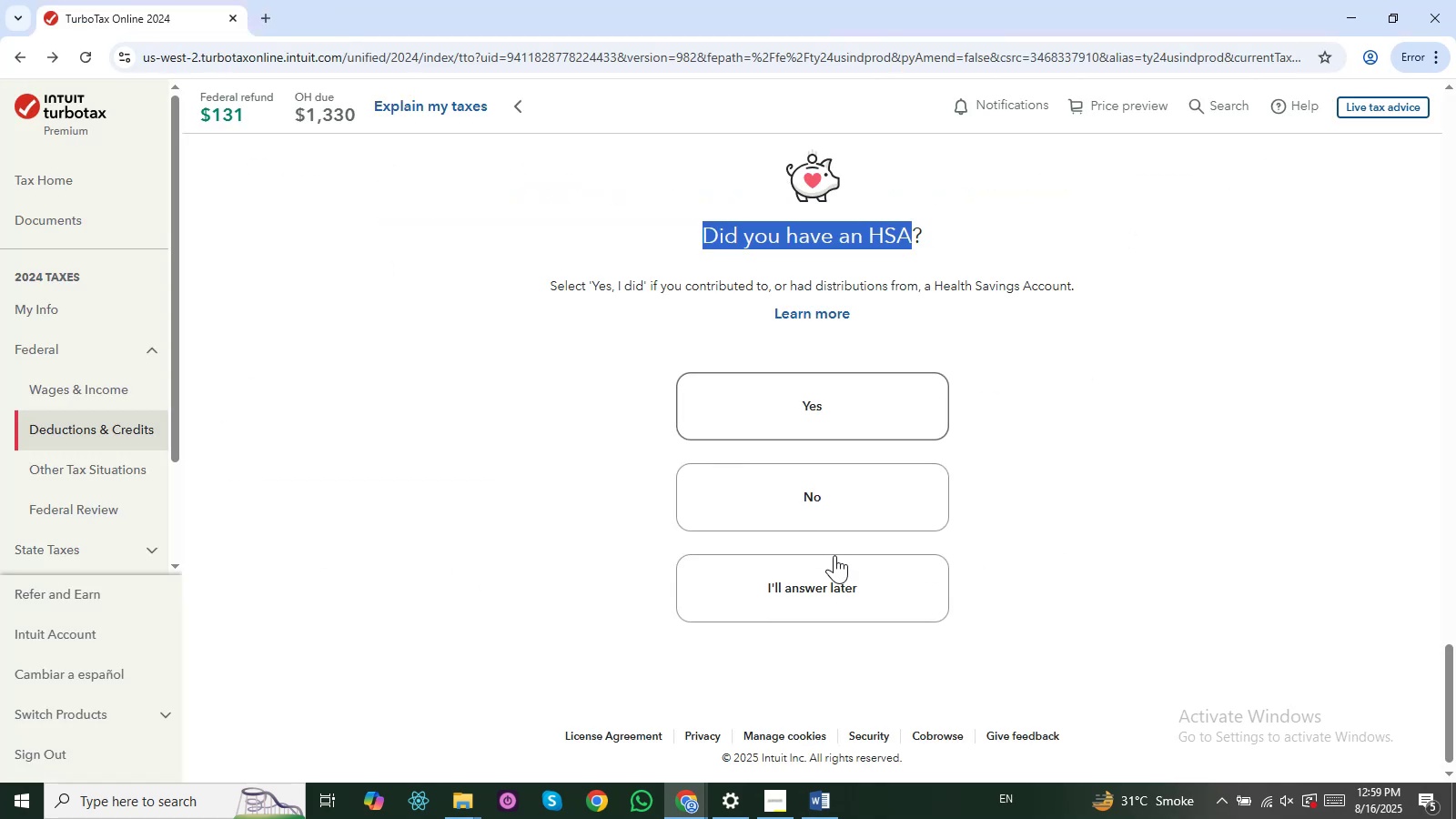 
left_click([796, 508])
 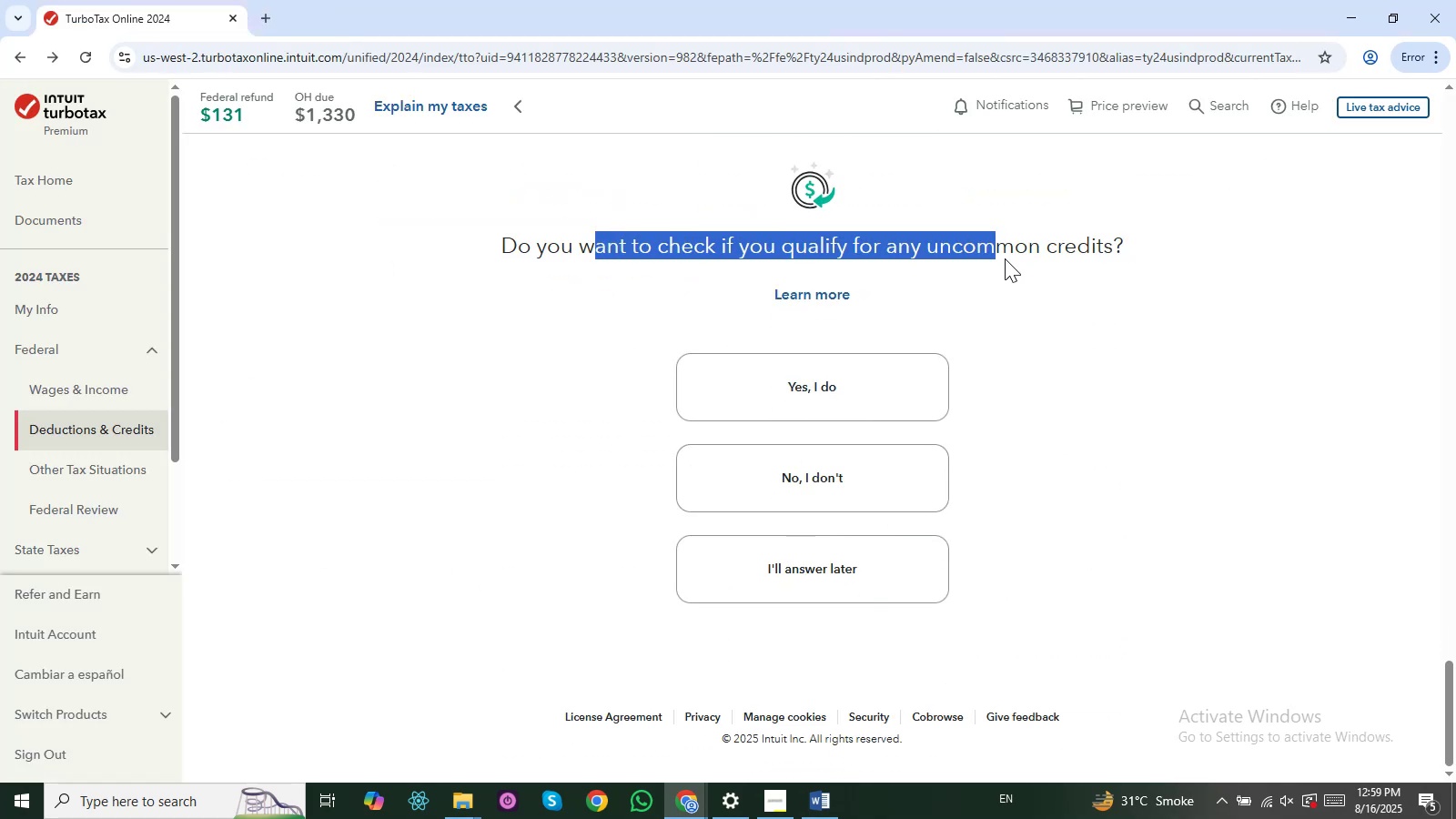 
left_click([541, 254])
 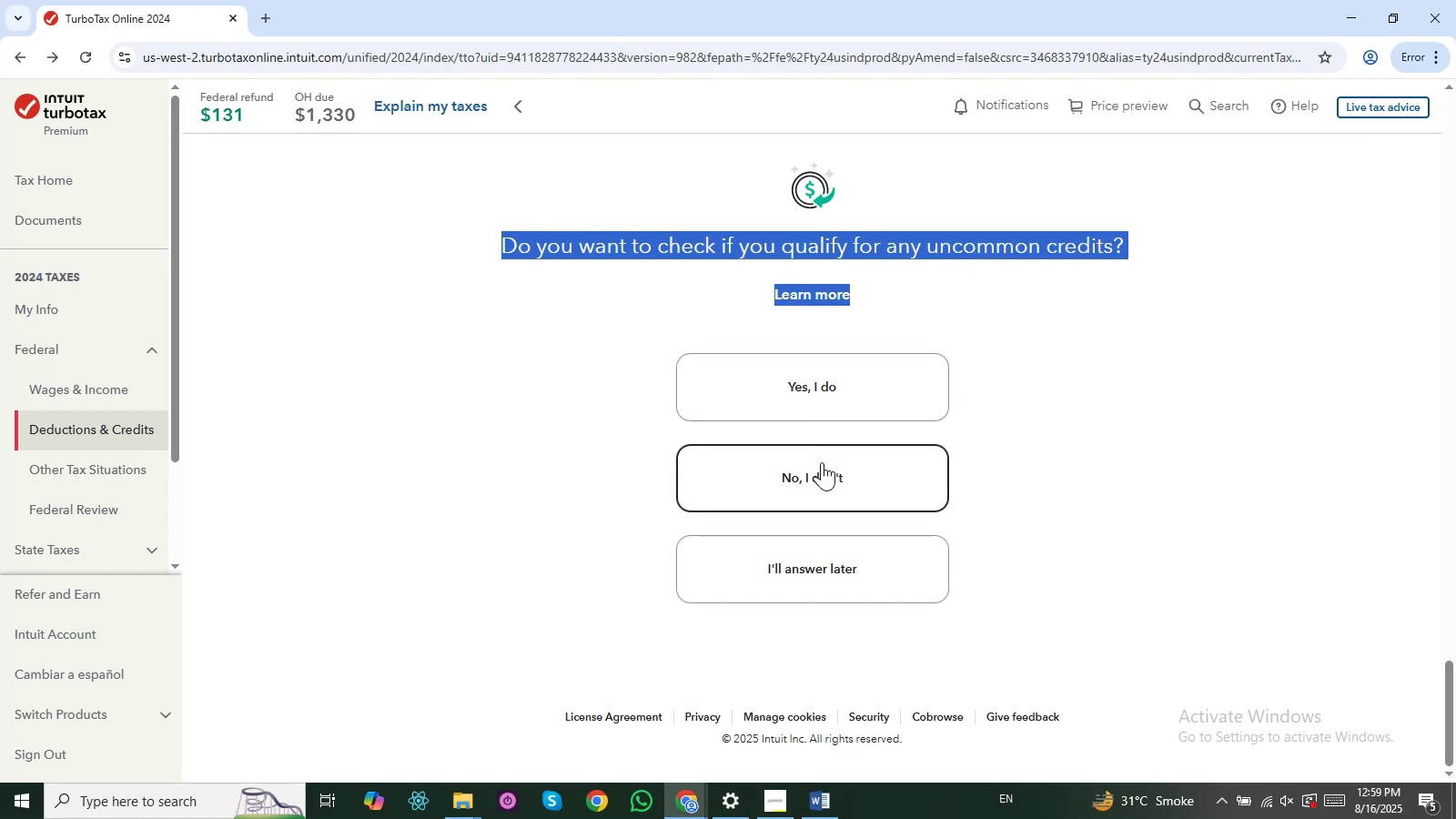 
wait(7.38)
 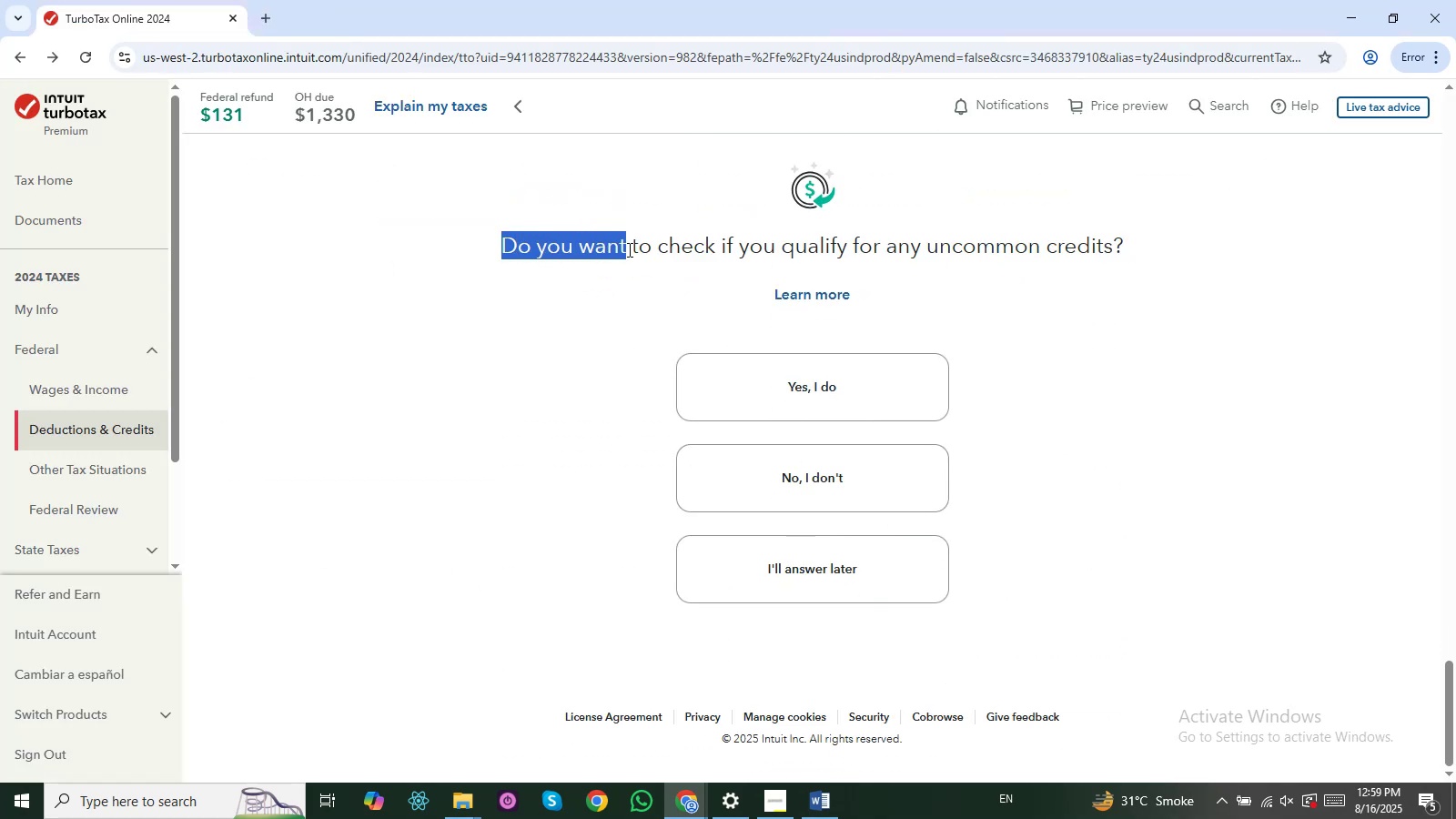 
left_click([829, 246])
 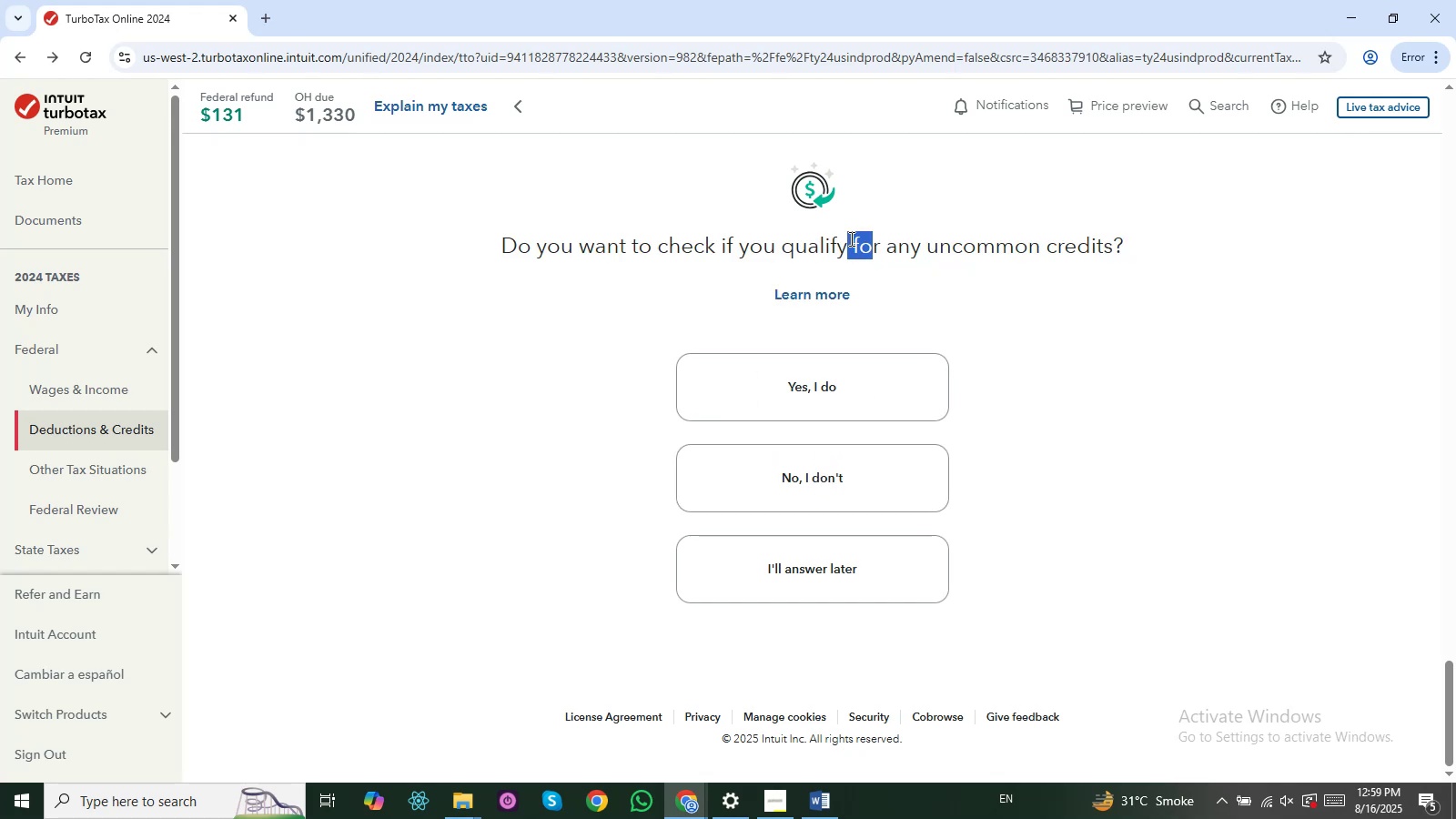 
left_click([833, 238])
 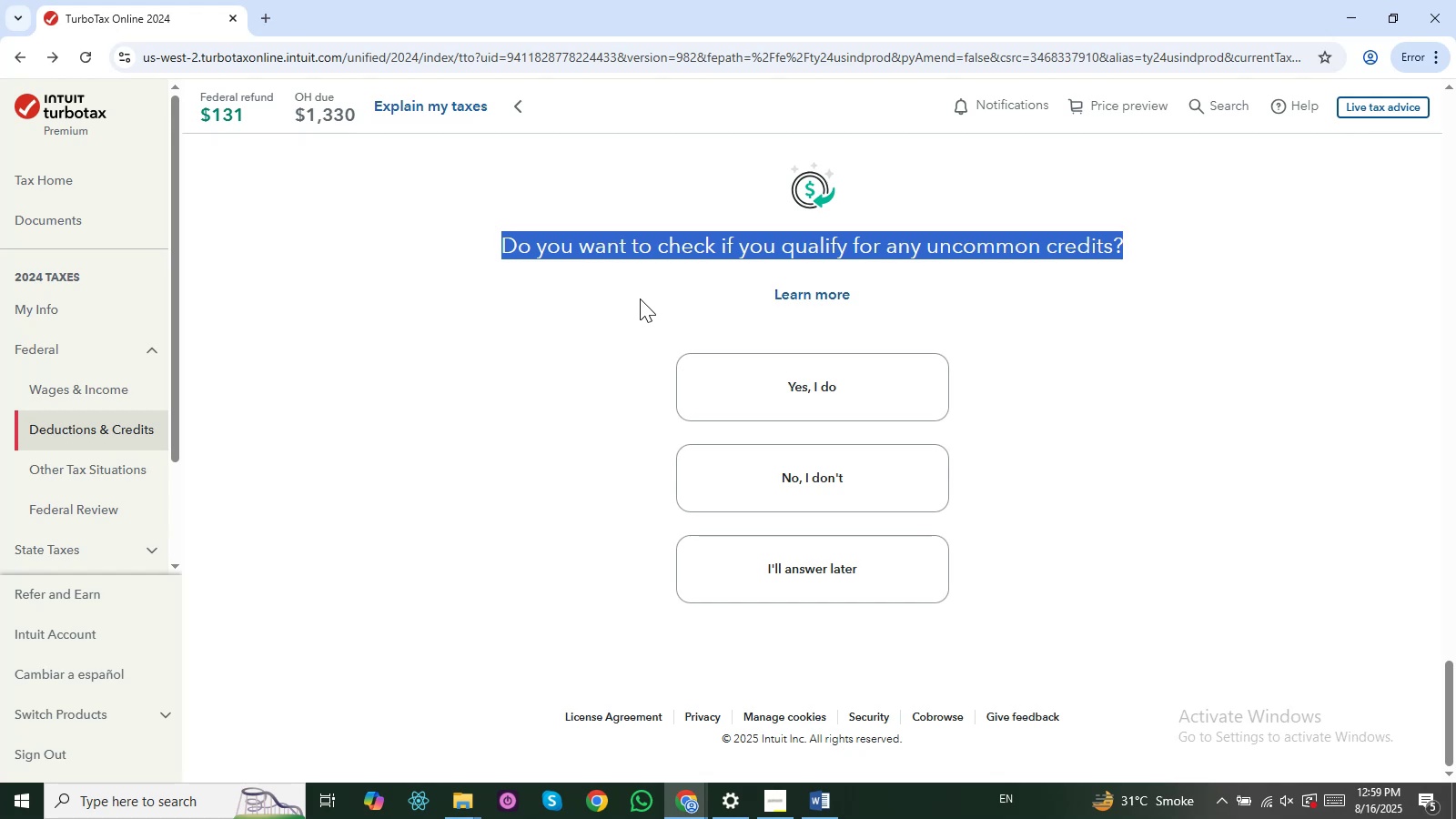 
wait(21.51)
 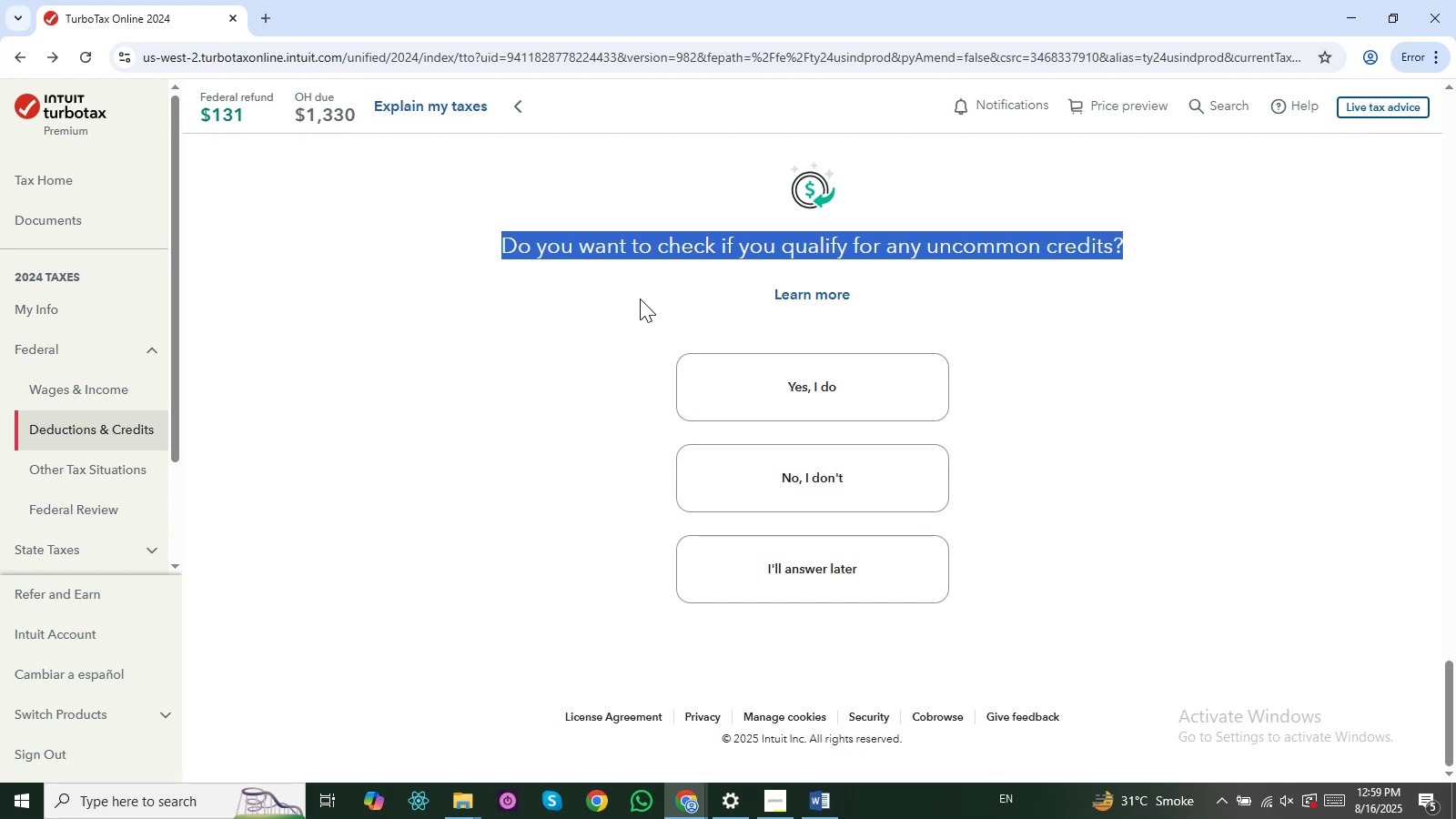 
left_click([831, 458])
 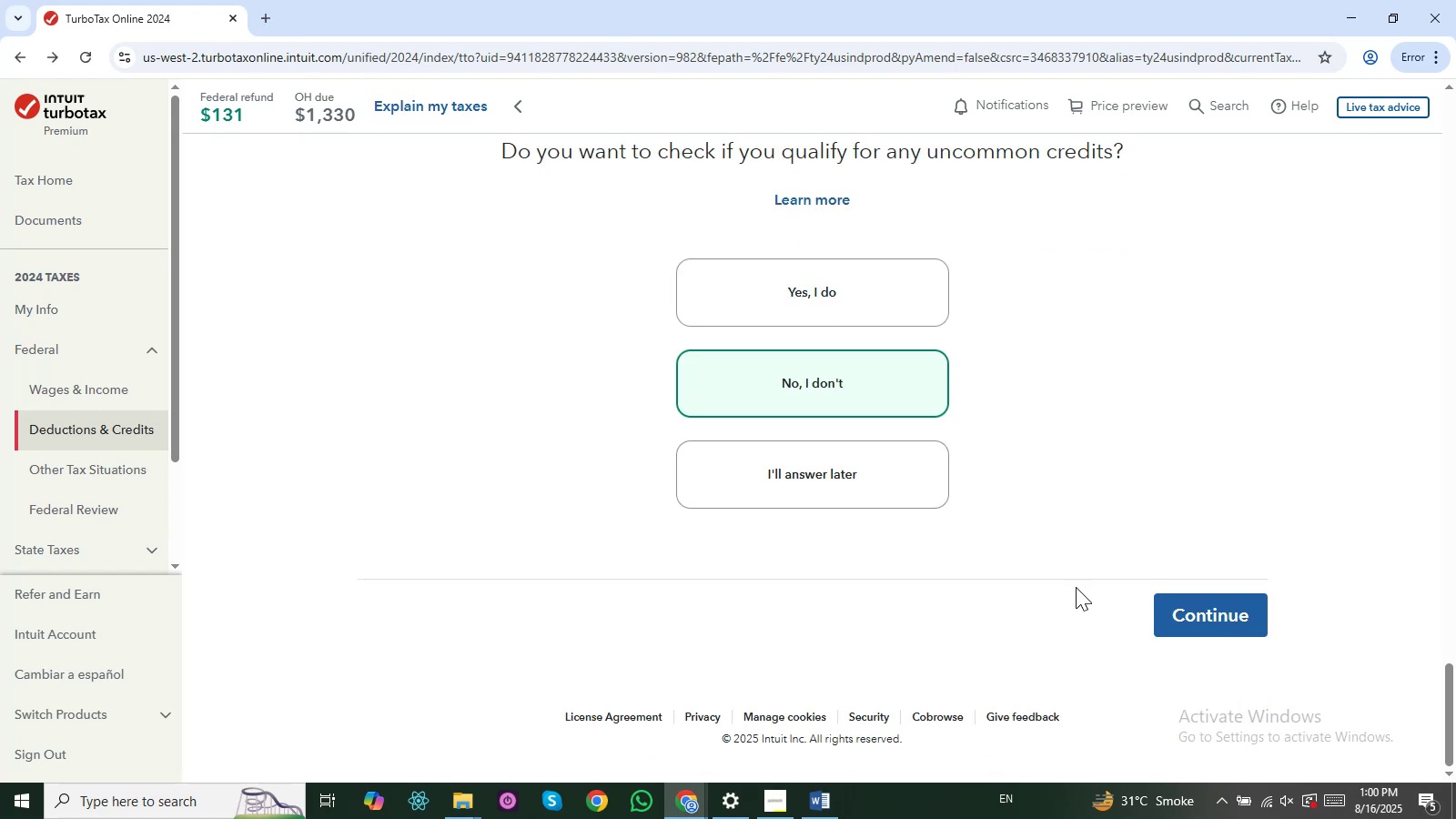 
left_click([1178, 602])
 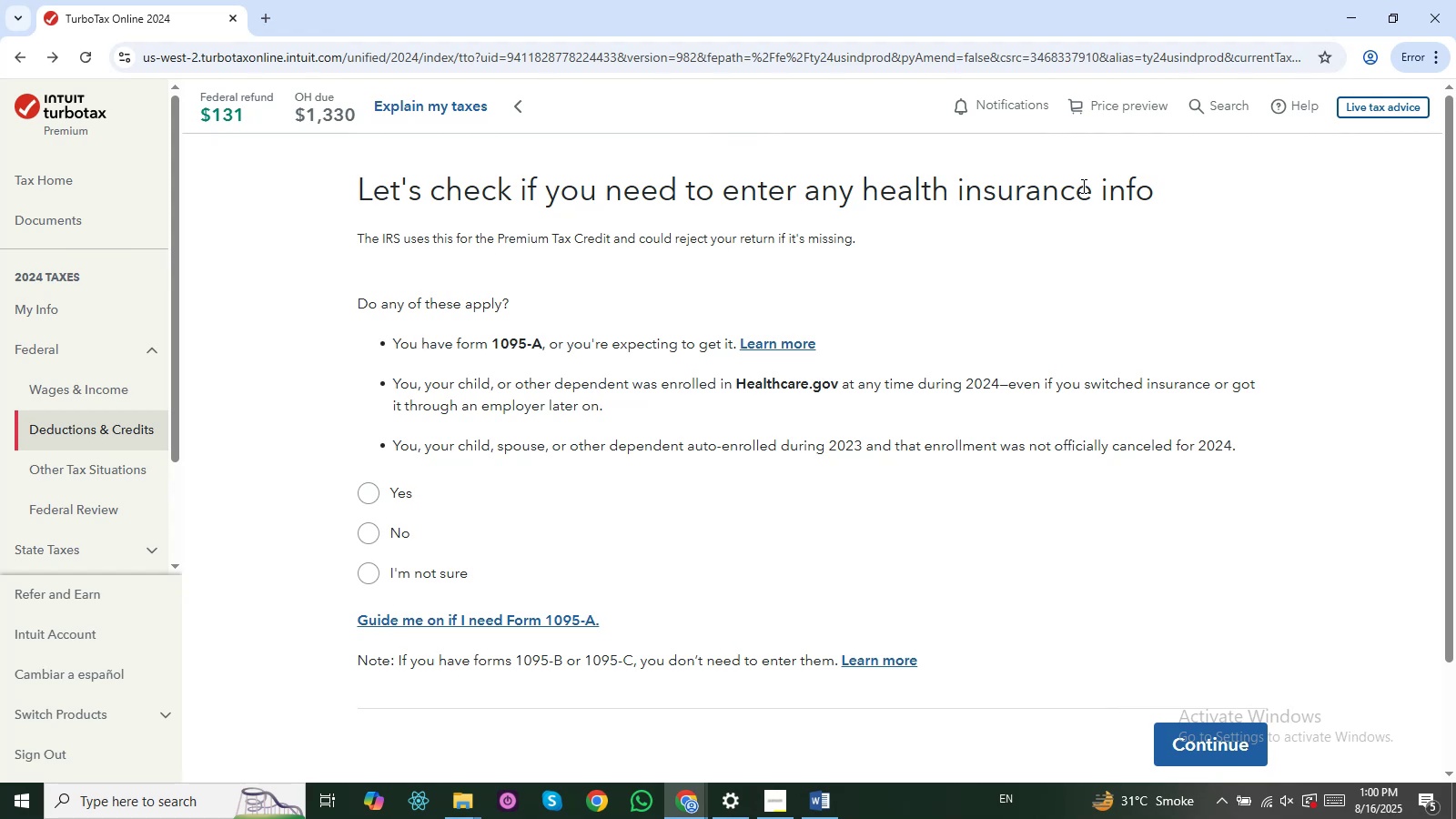 
wait(6.55)
 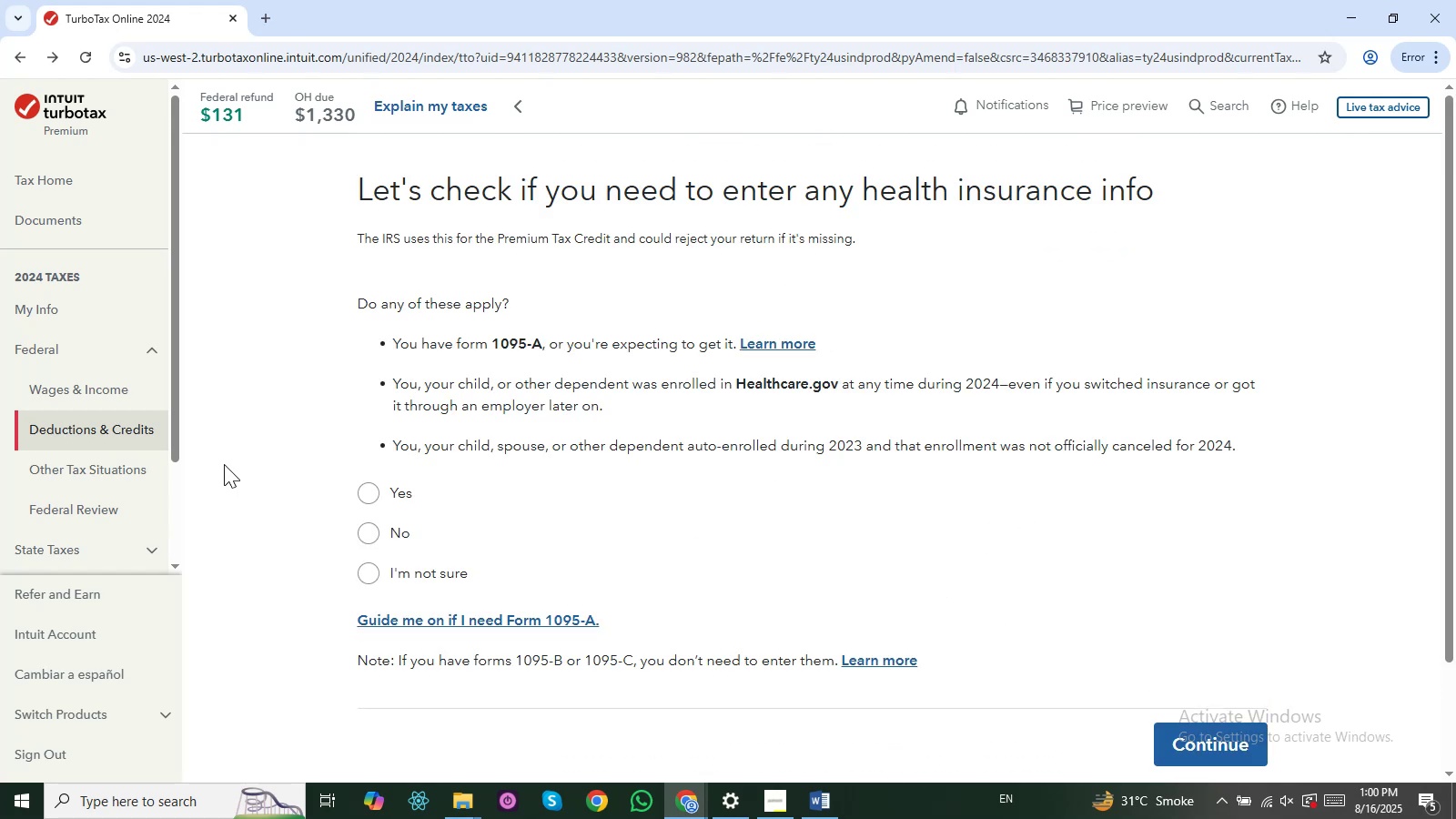 
left_click([395, 533])
 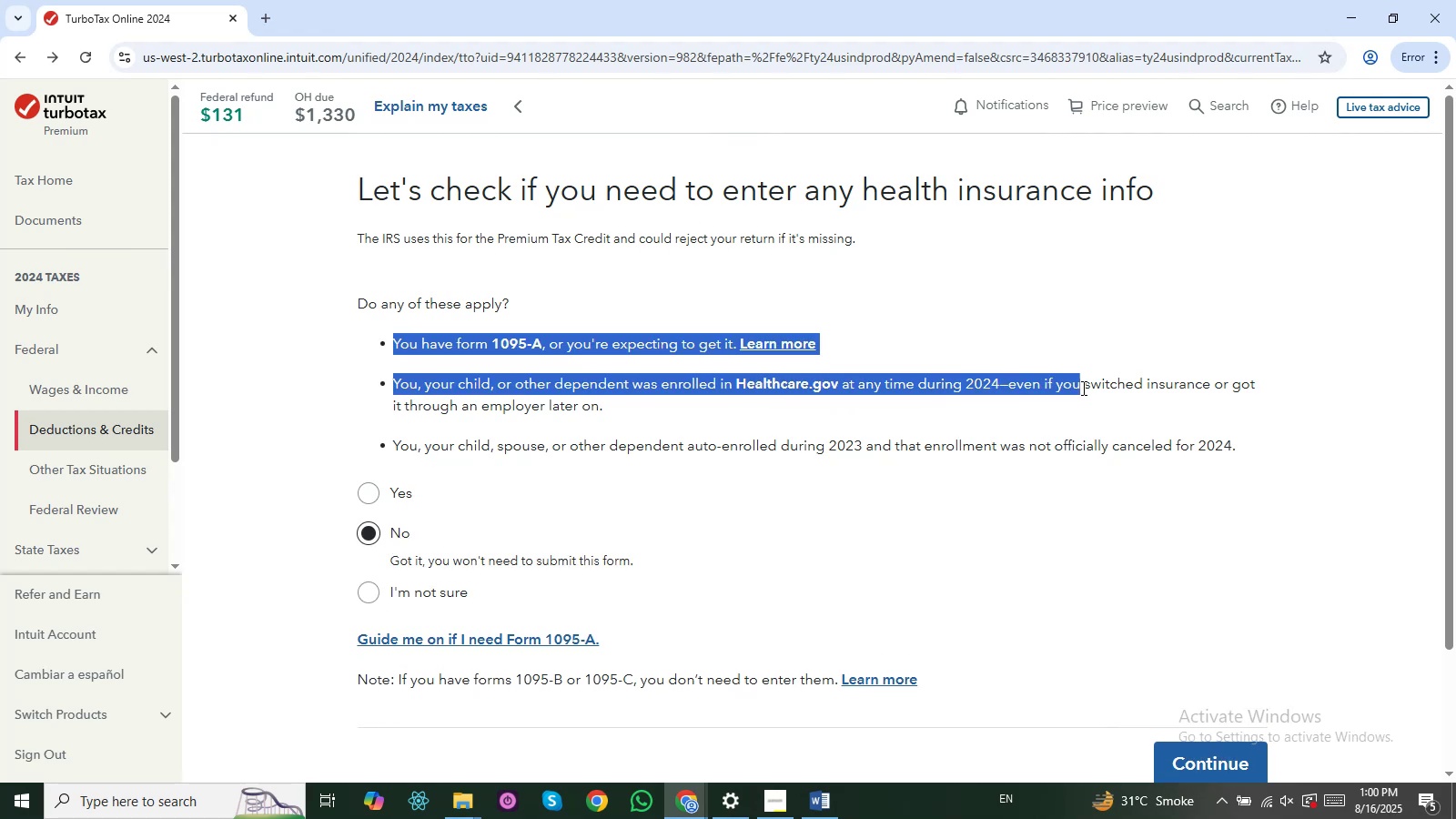 
wait(6.51)
 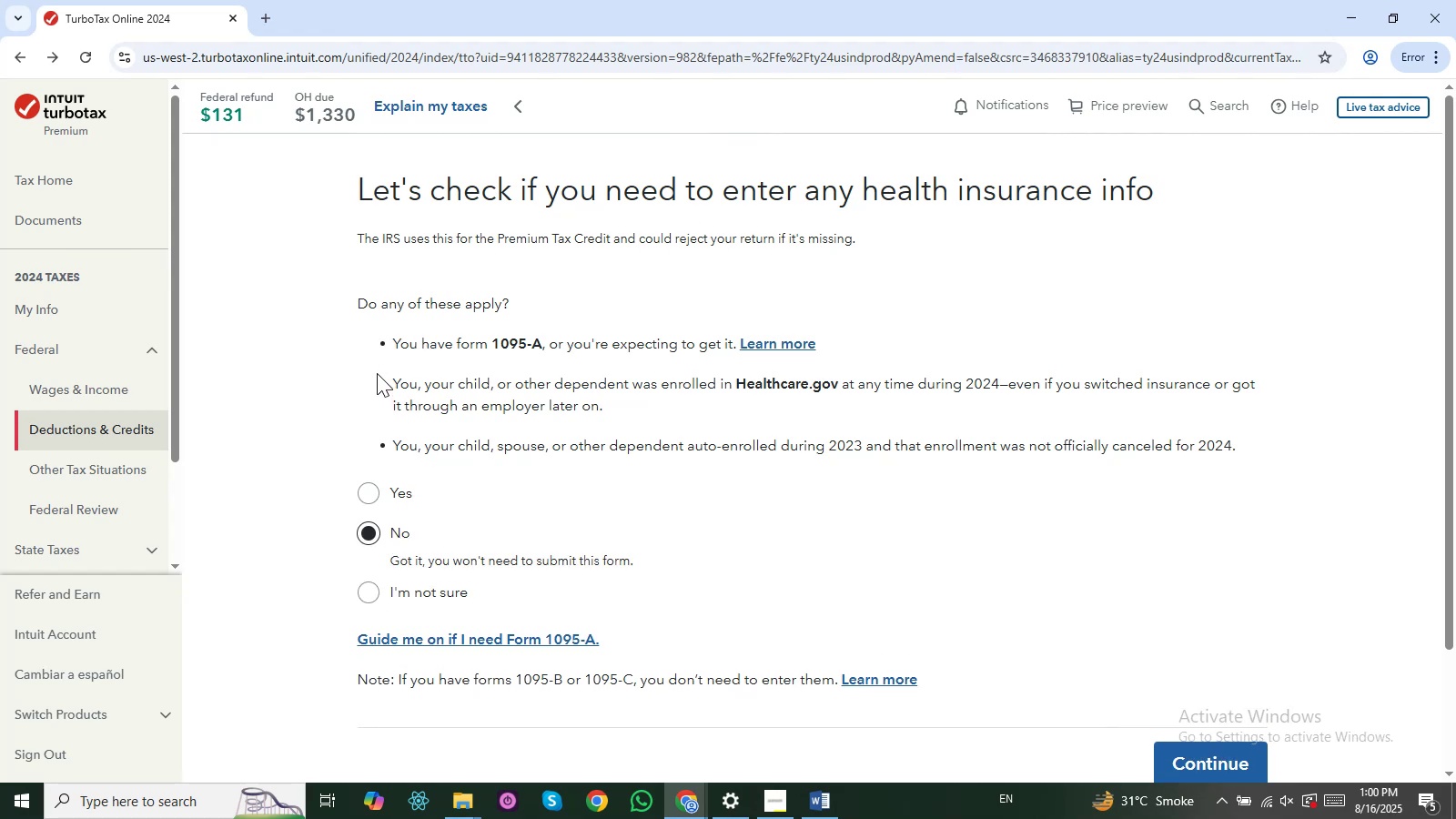 
left_click([1168, 389])
 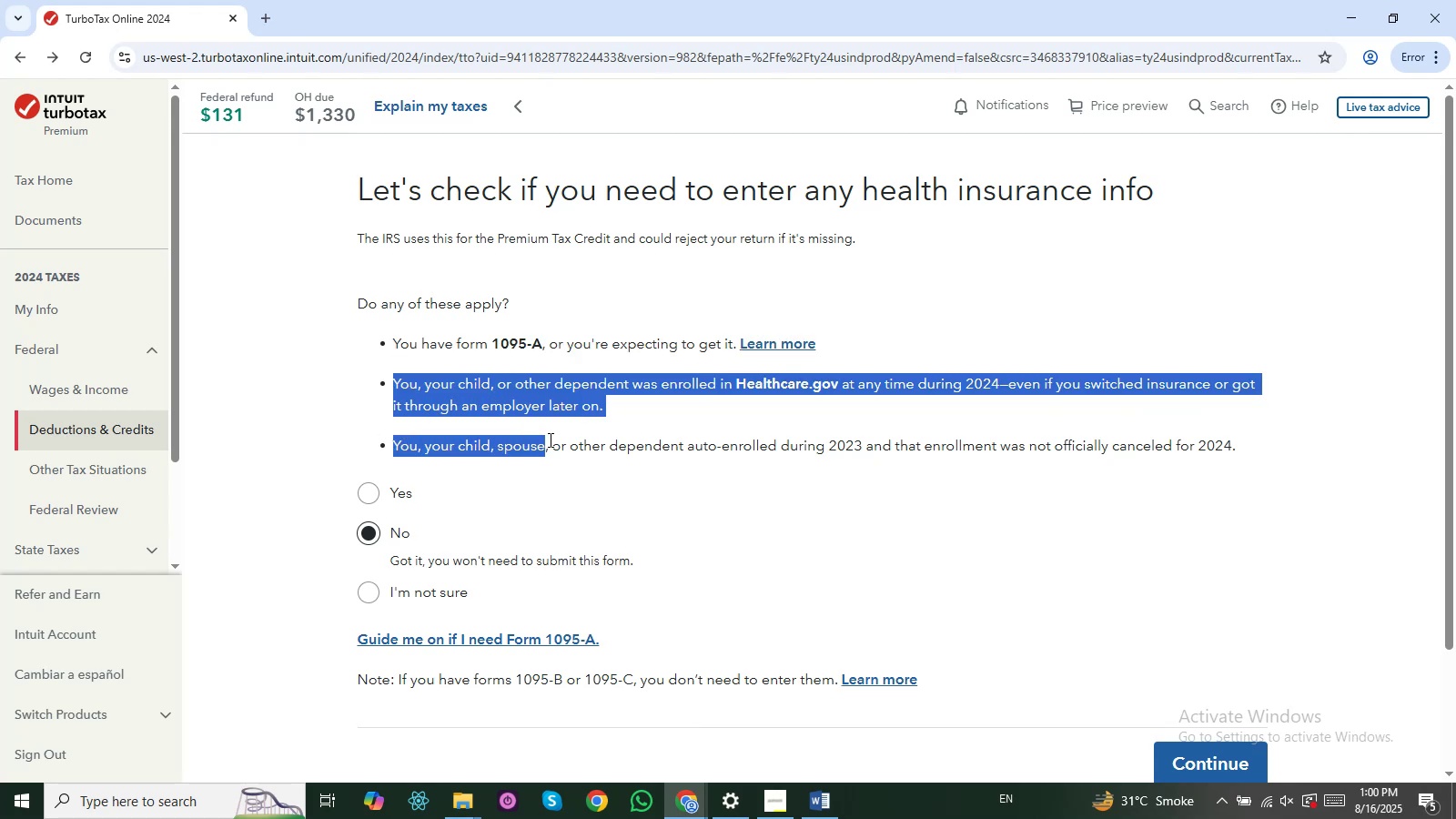 
wait(9.0)
 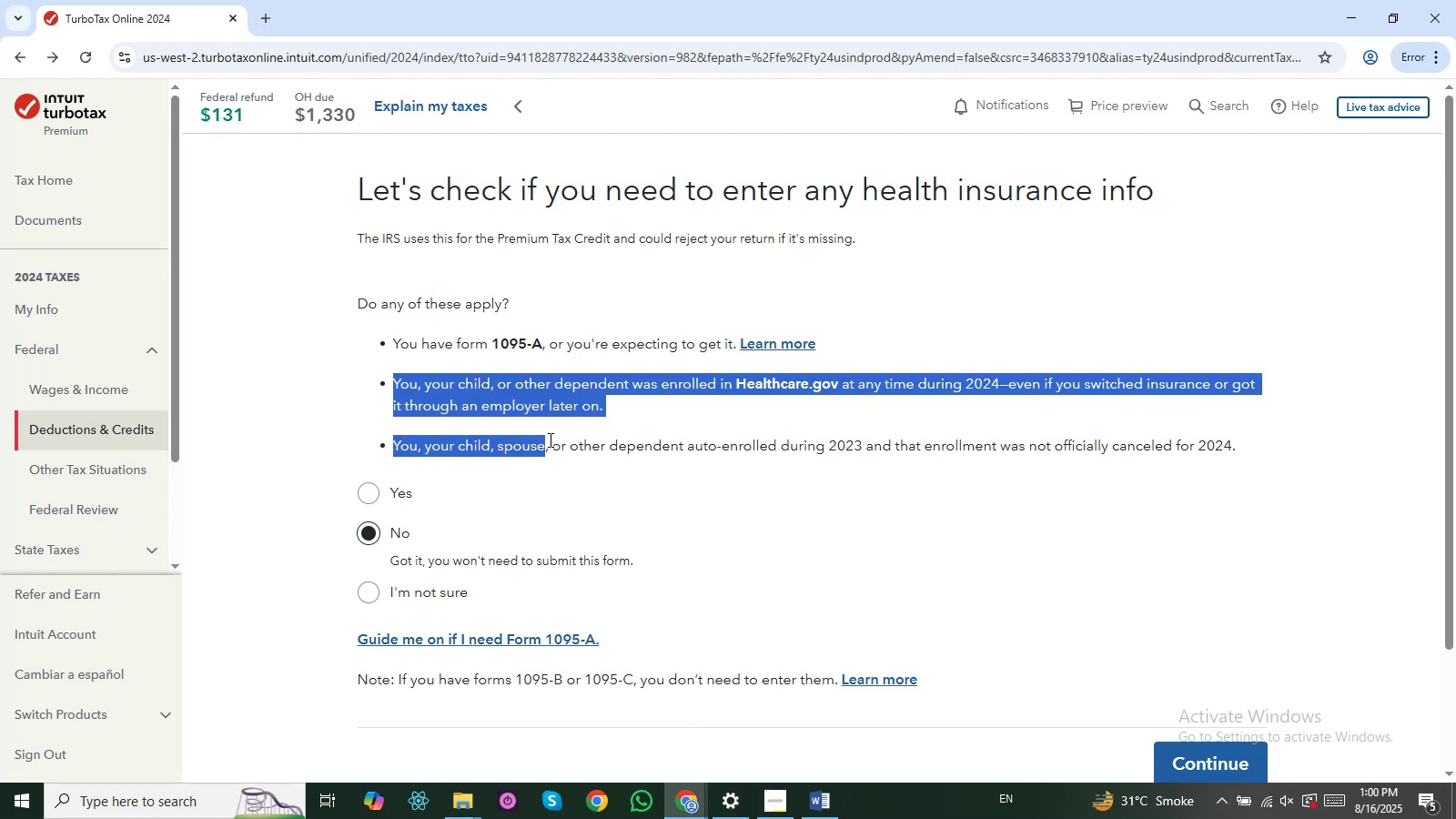 
left_click([1014, 454])
 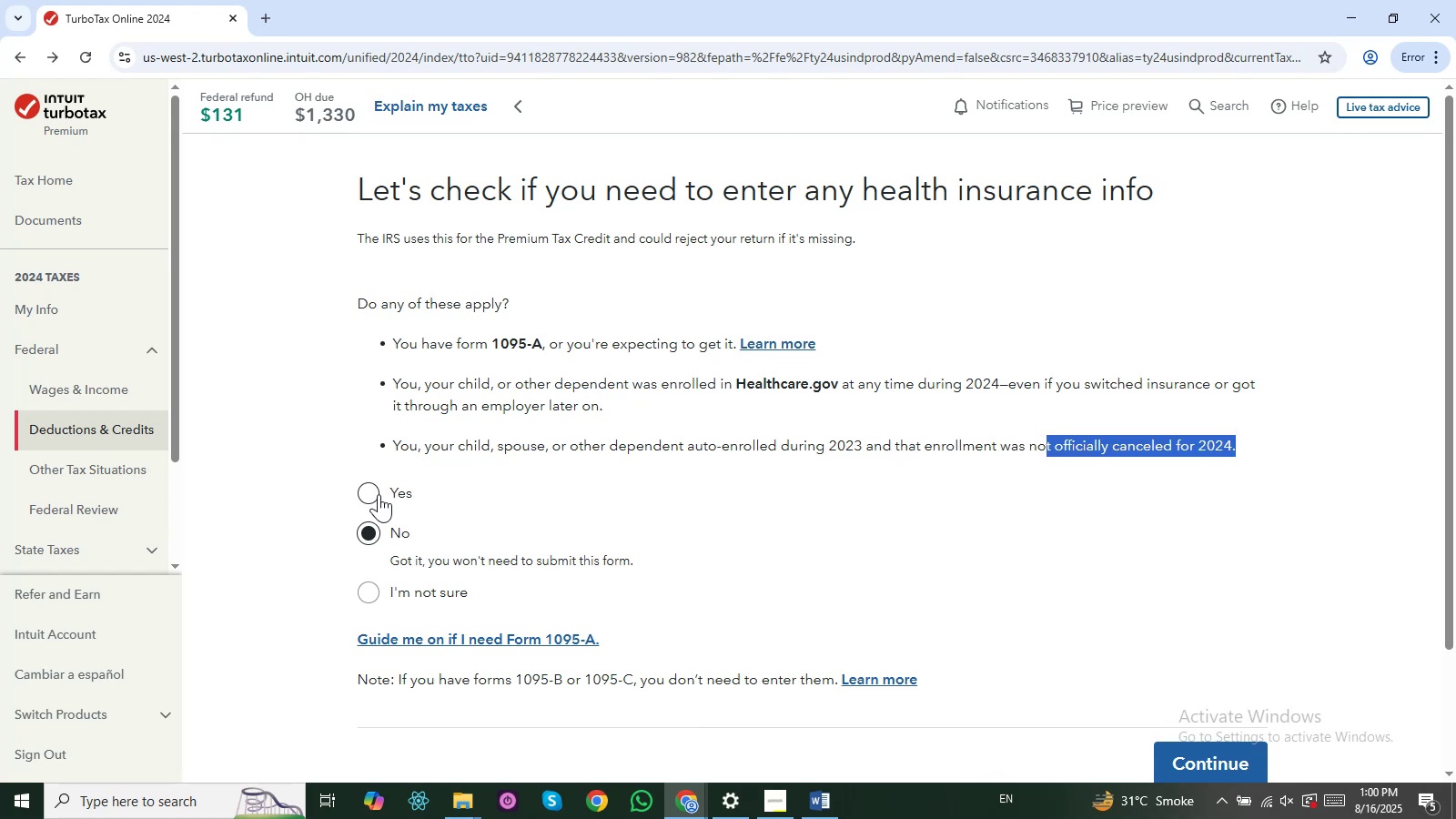 
wait(11.02)
 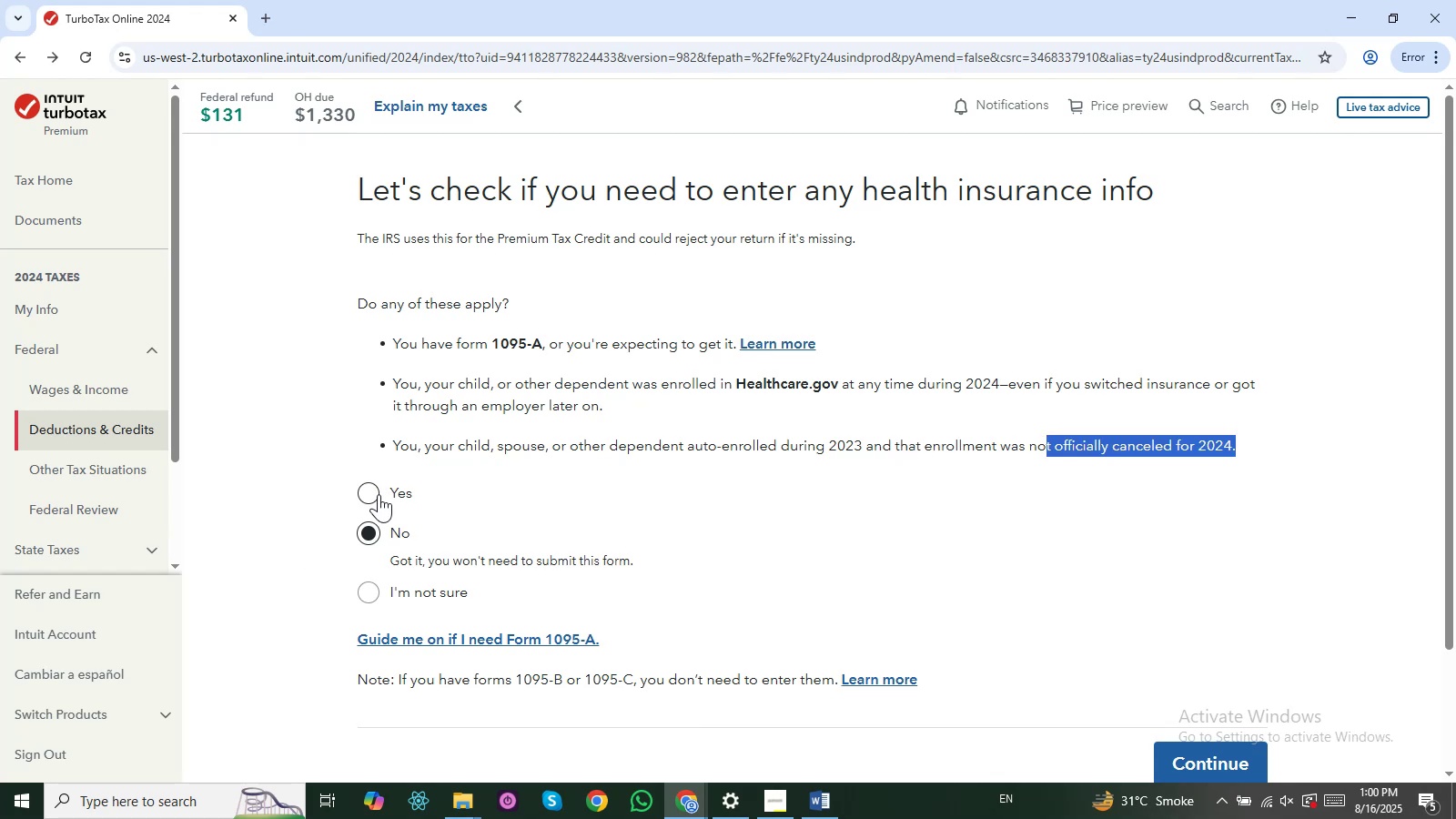 
left_click([659, 682])
 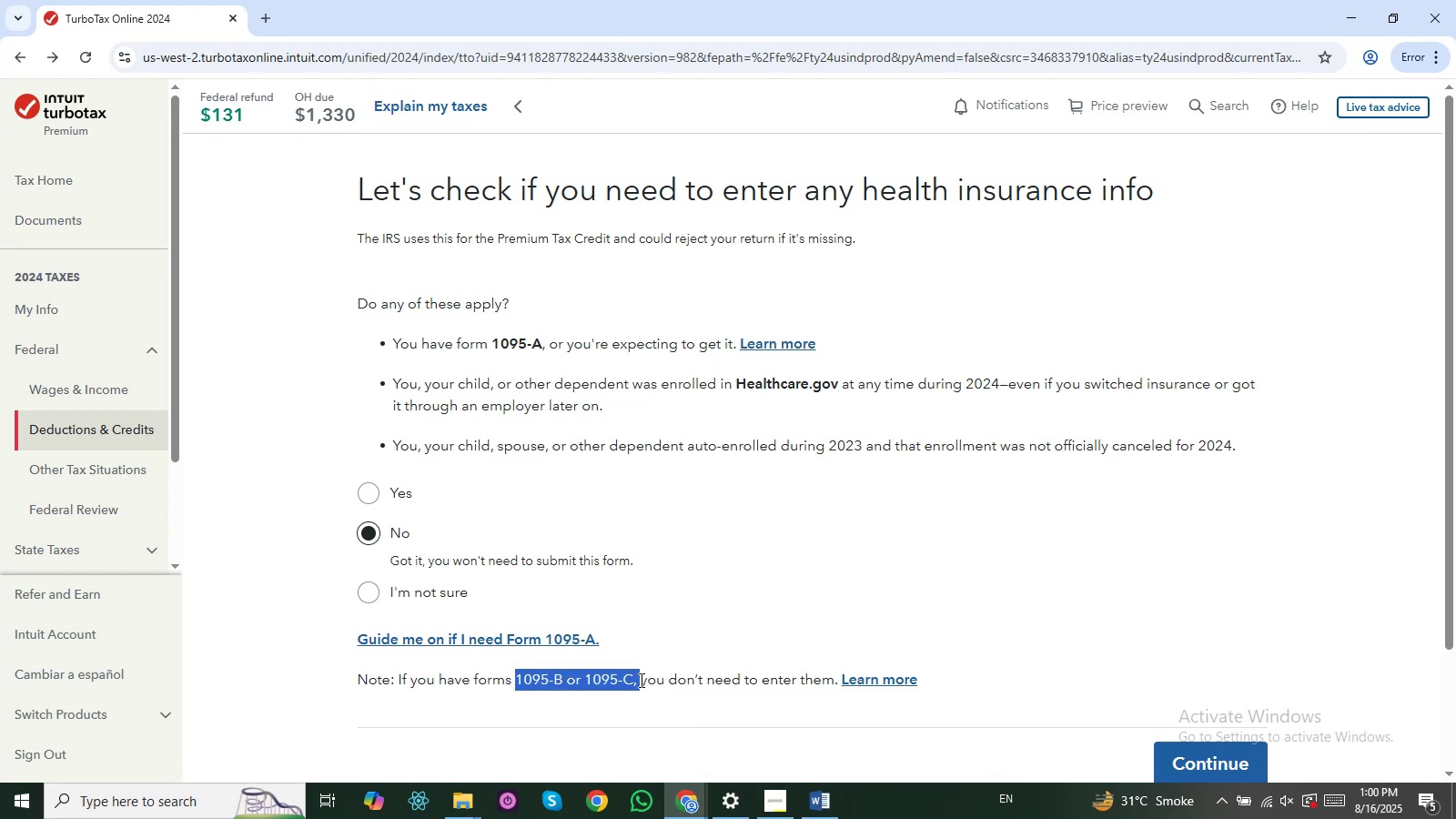 
key(Control+C)
 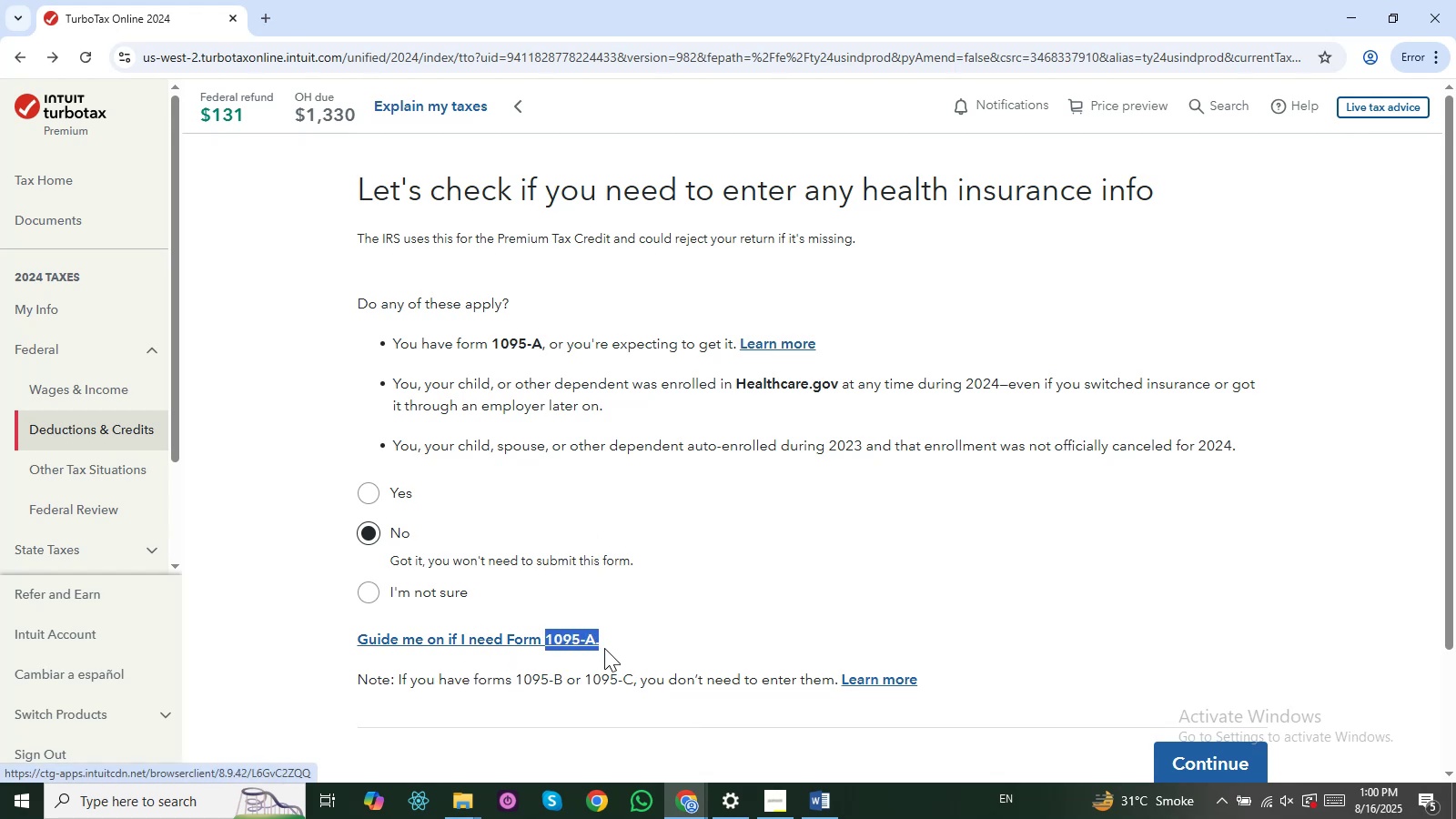 
wait(5.44)
 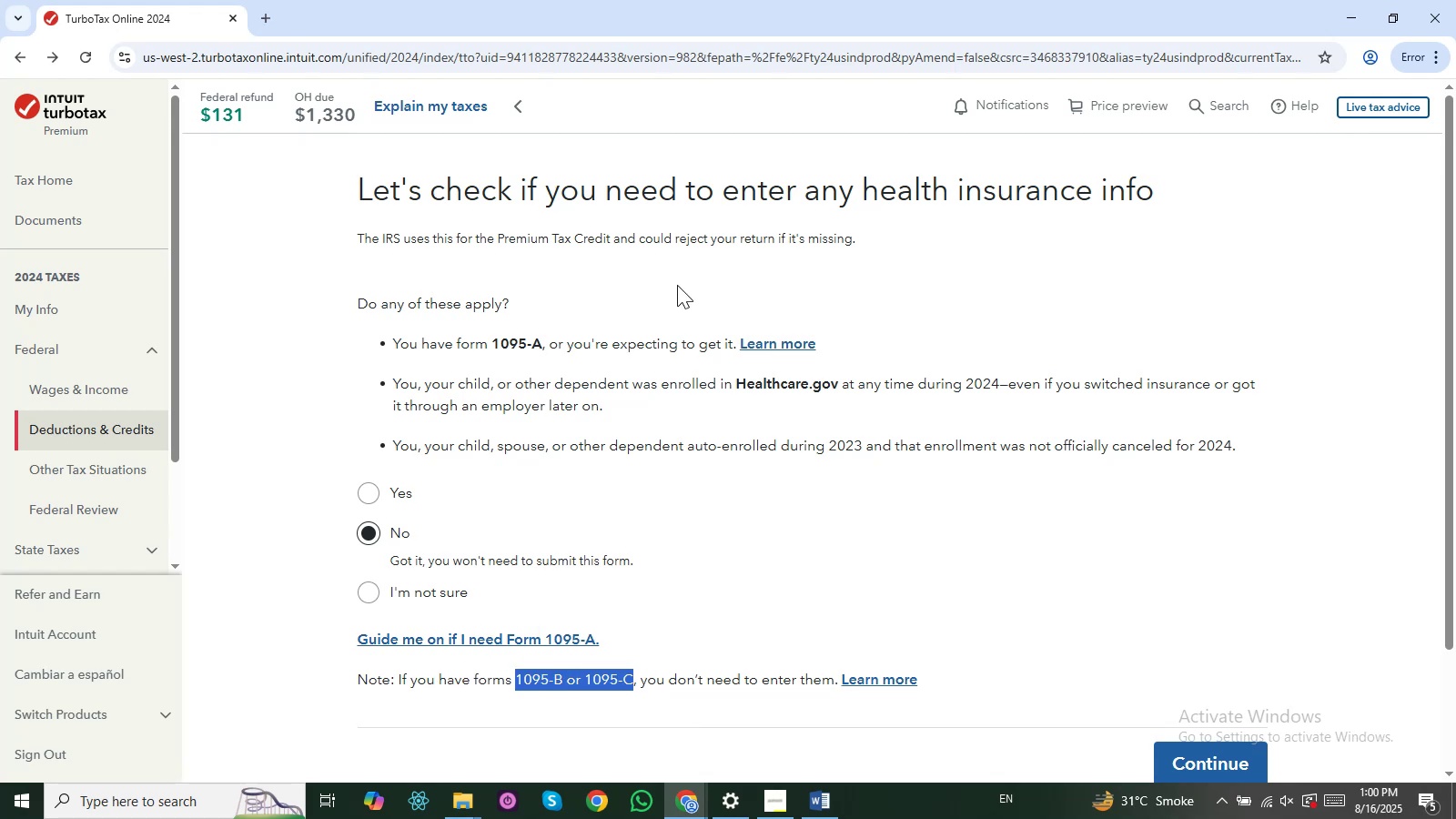 
key(Control+C)
 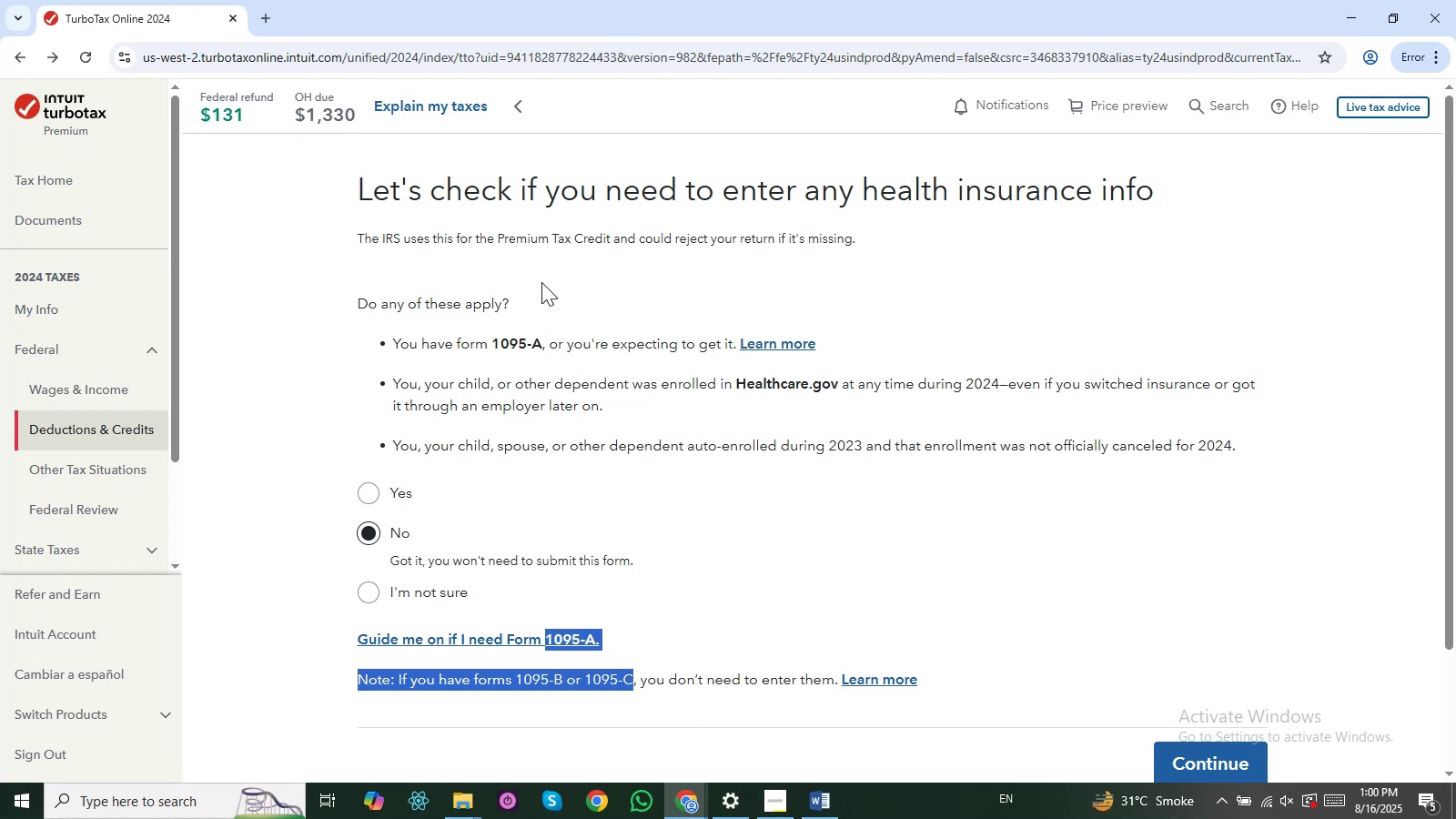 
key(Alt+Tab)
 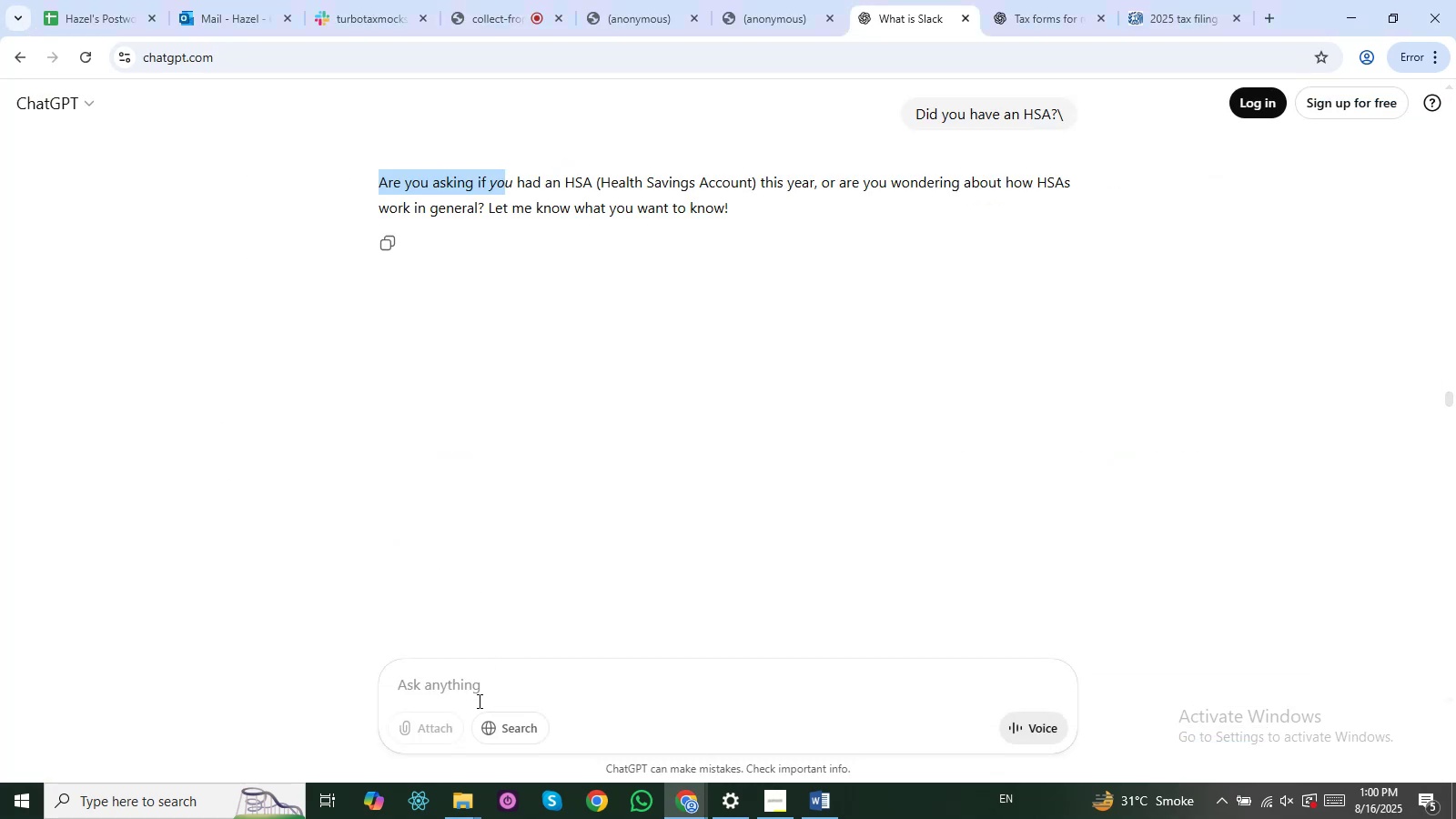 
left_click([485, 693])
 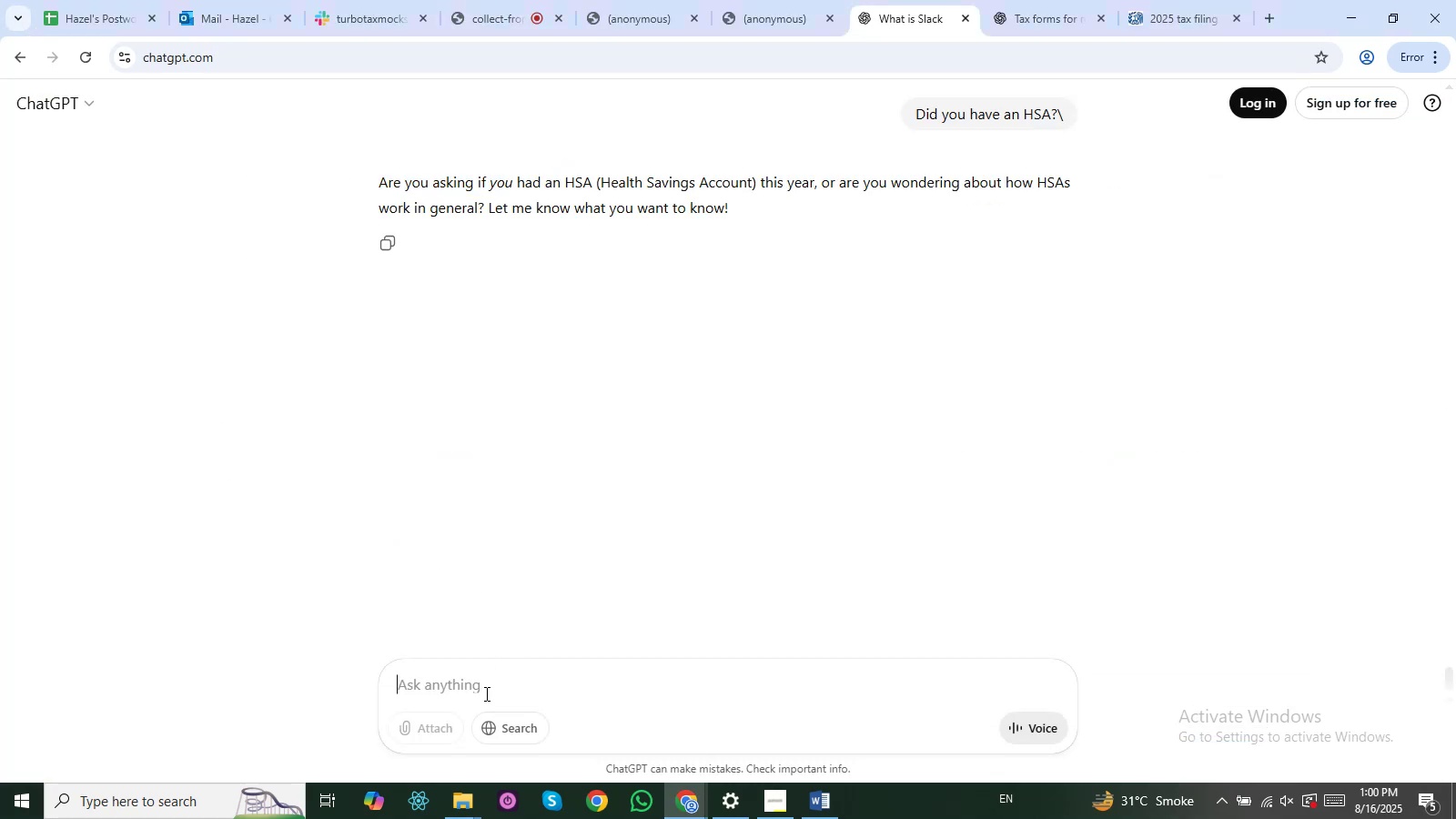 
key(Control+V)
 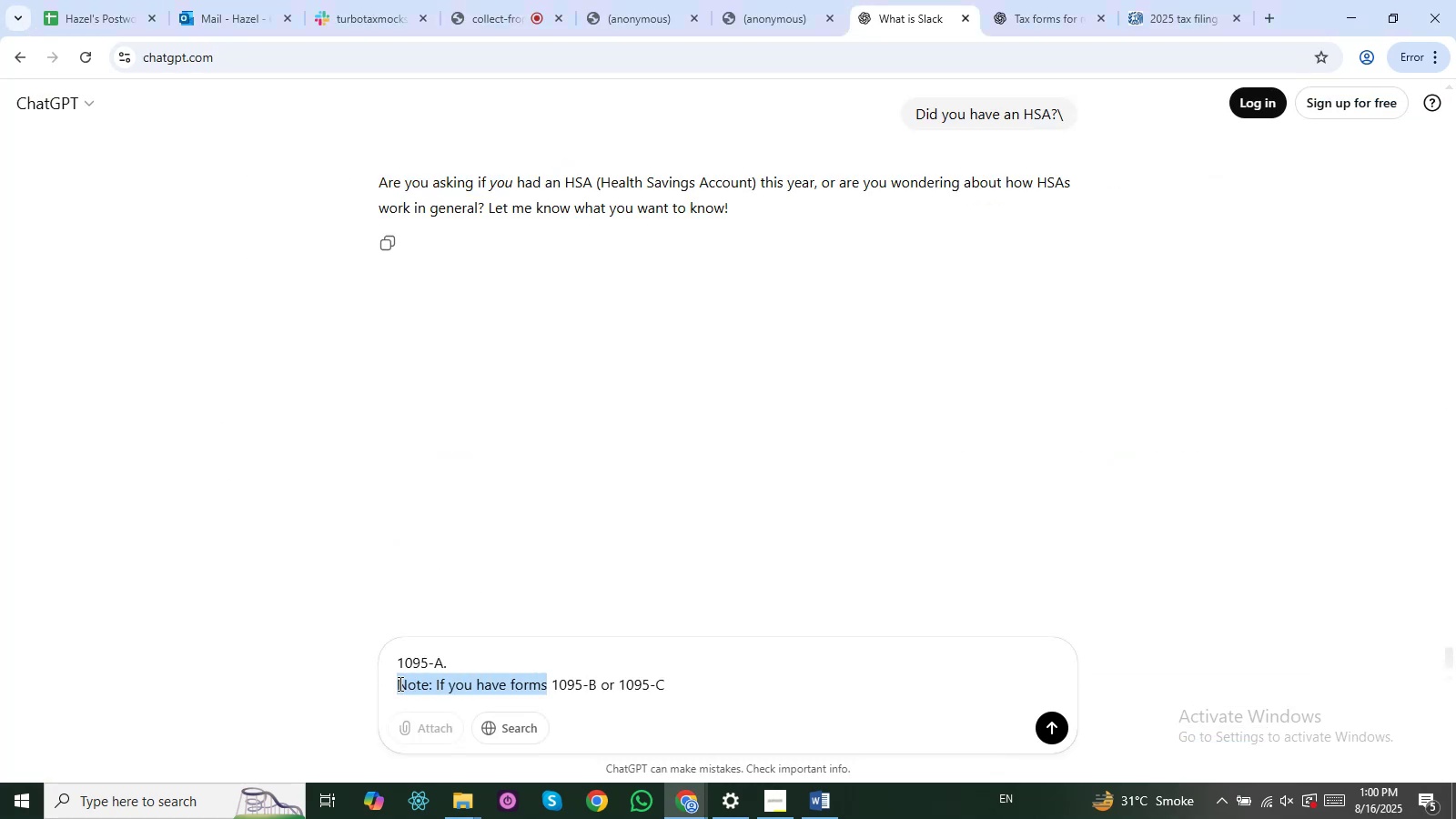 
key(Backspace)
 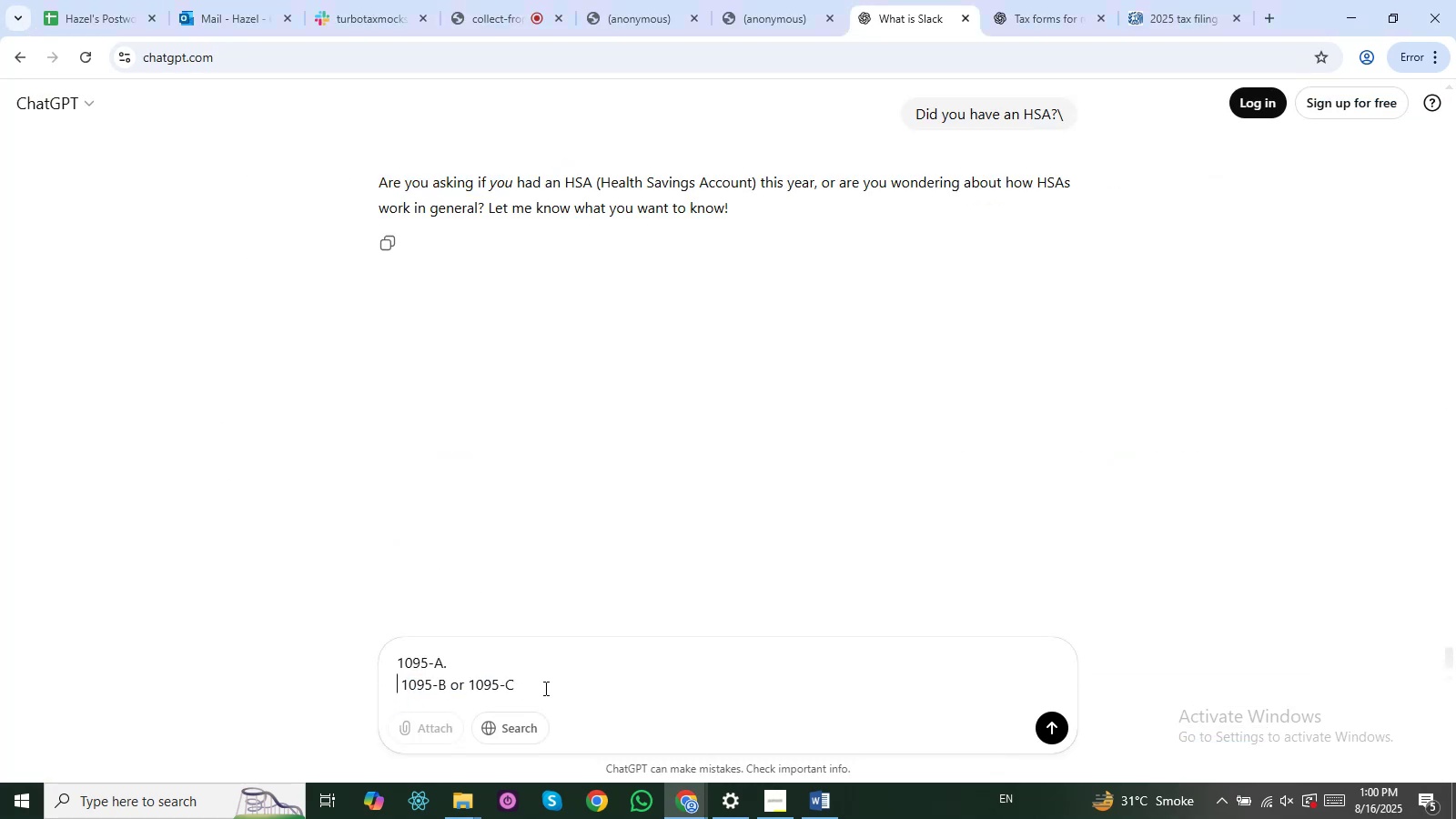 
left_click([544, 688])
 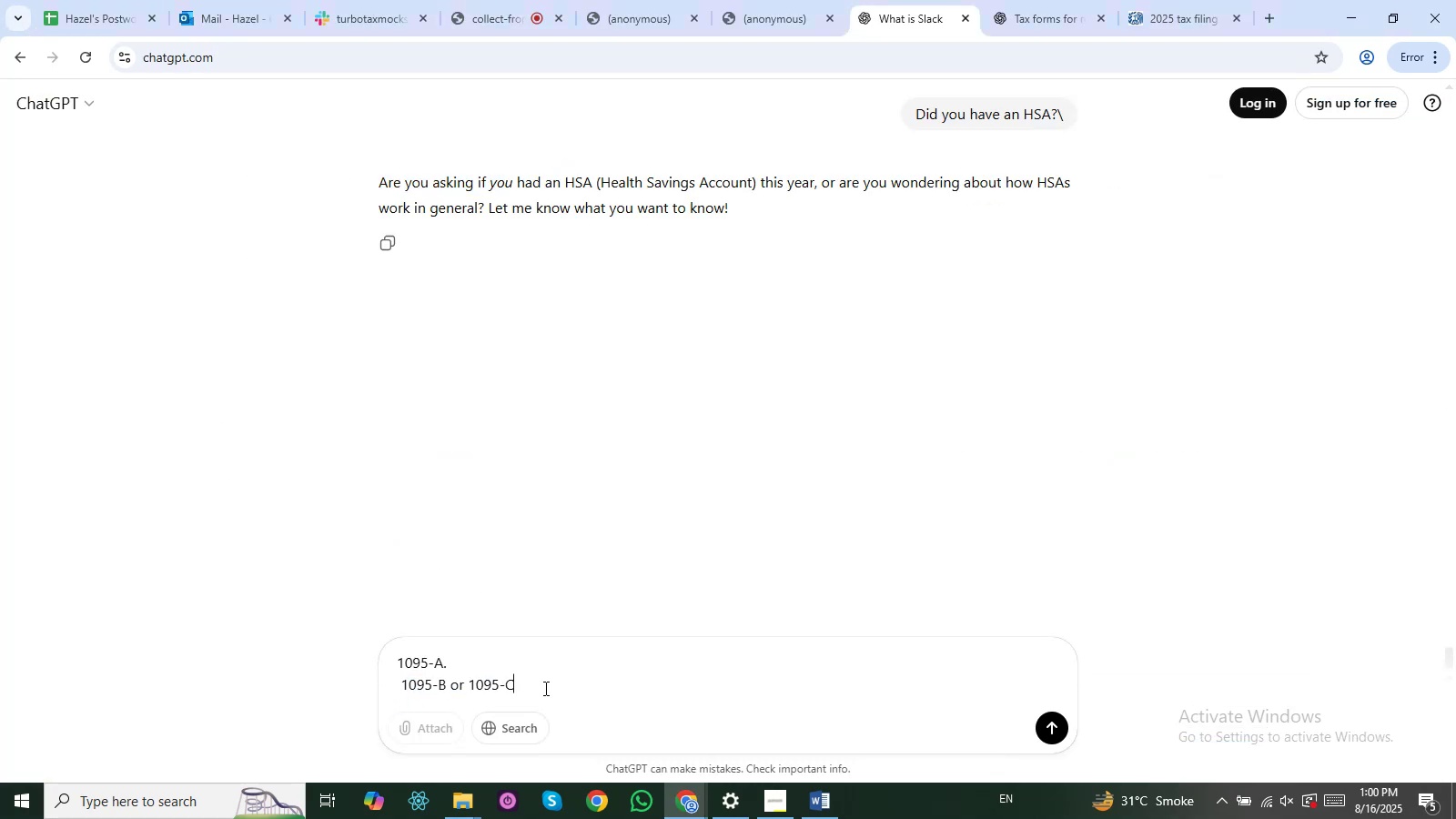 
type( explain these forms and benefir)
key(Backspace)
type(ts)
 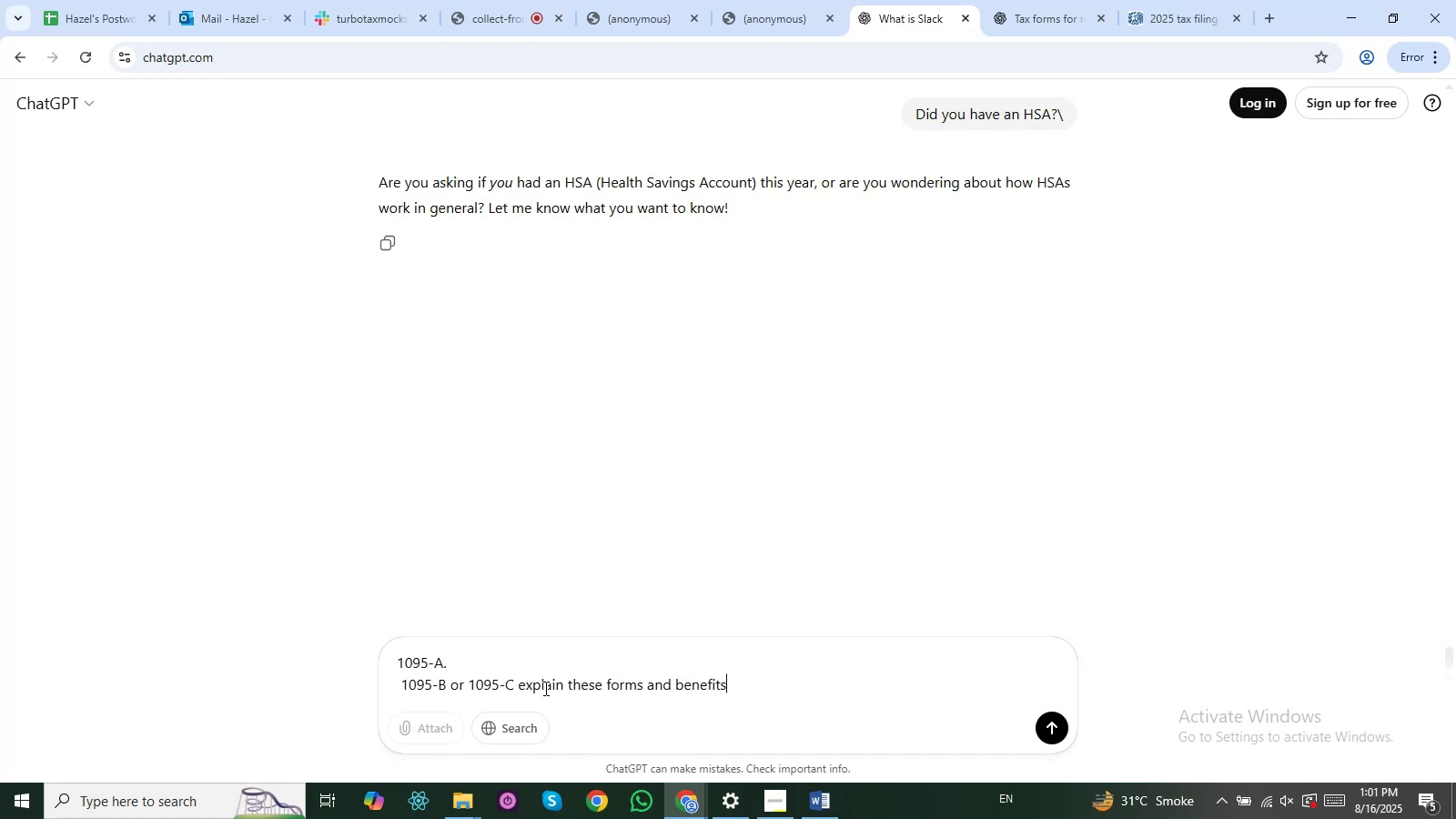 
key(Enter)
 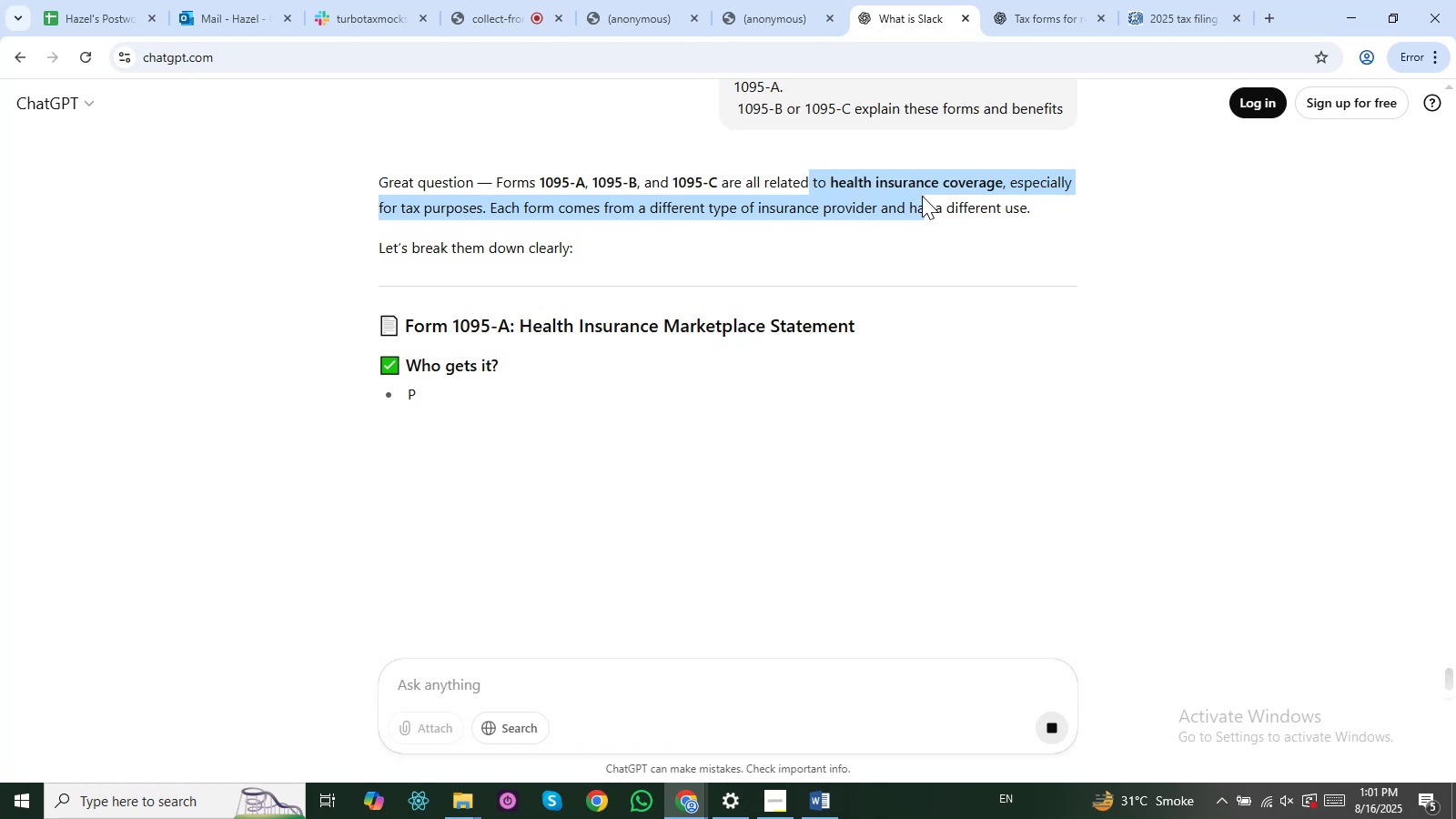 
wait(6.75)
 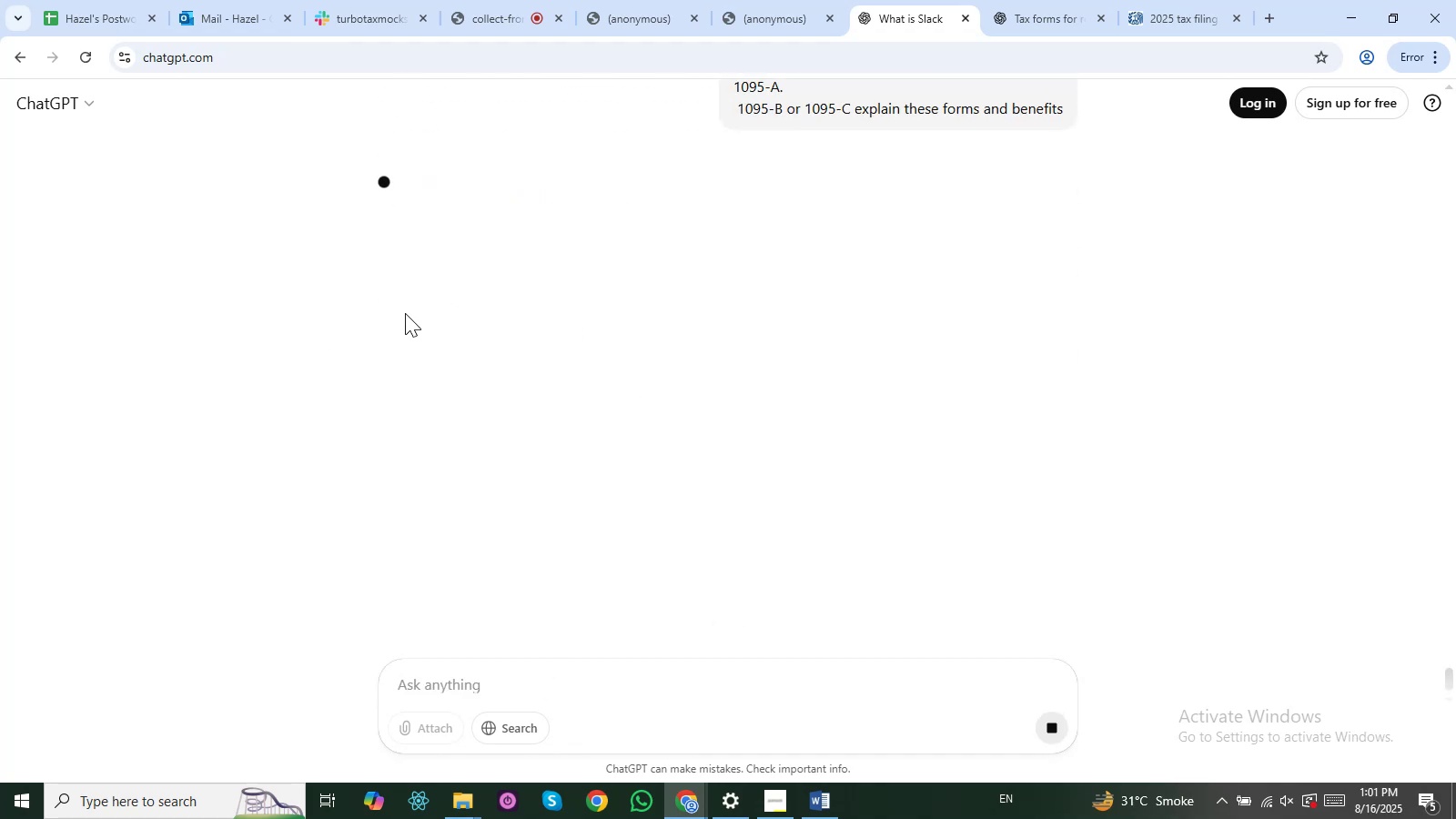 
left_click([454, 208])
 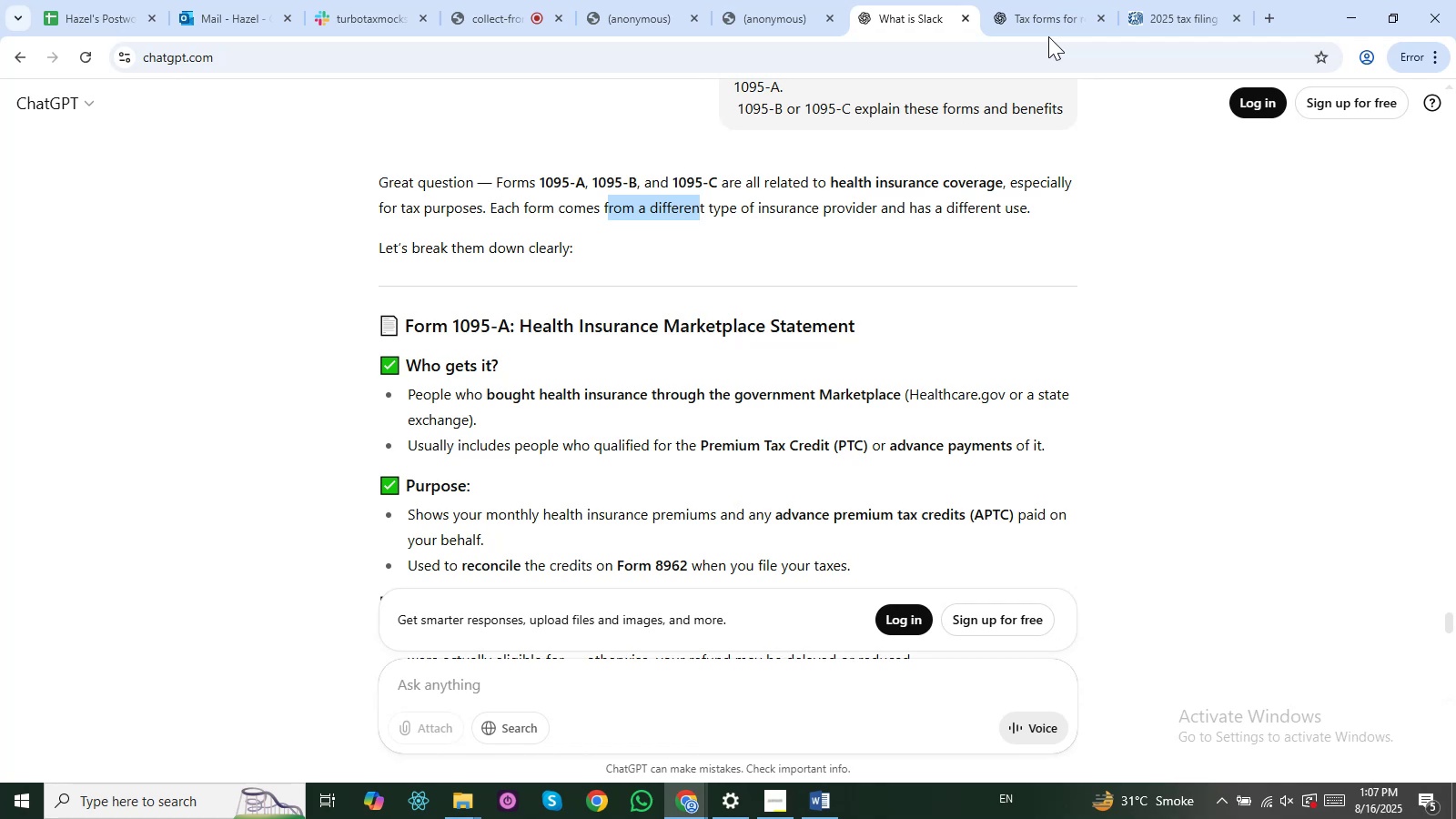 
wait(363.02)
 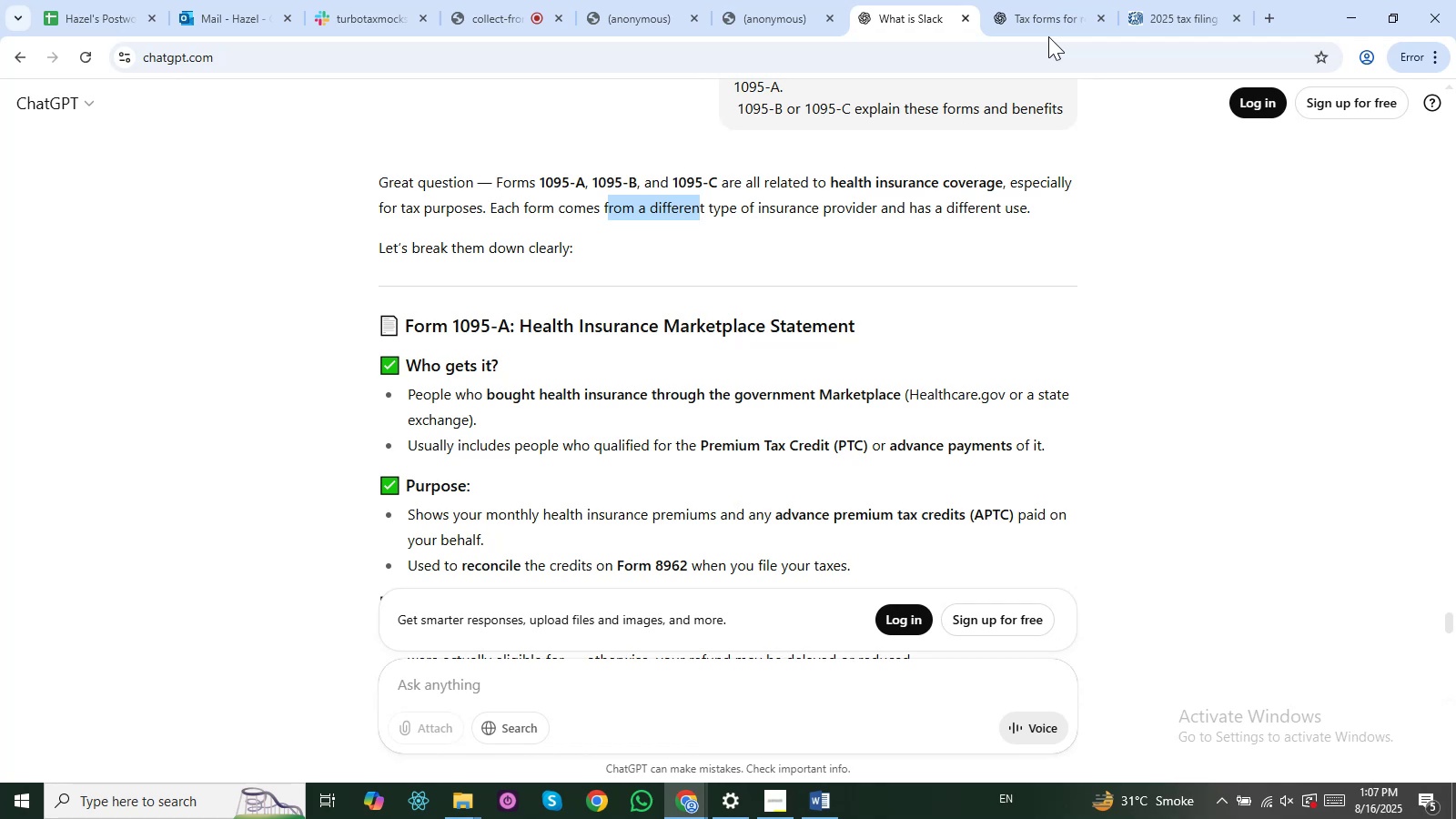 
mouse_move([1202, -10])
 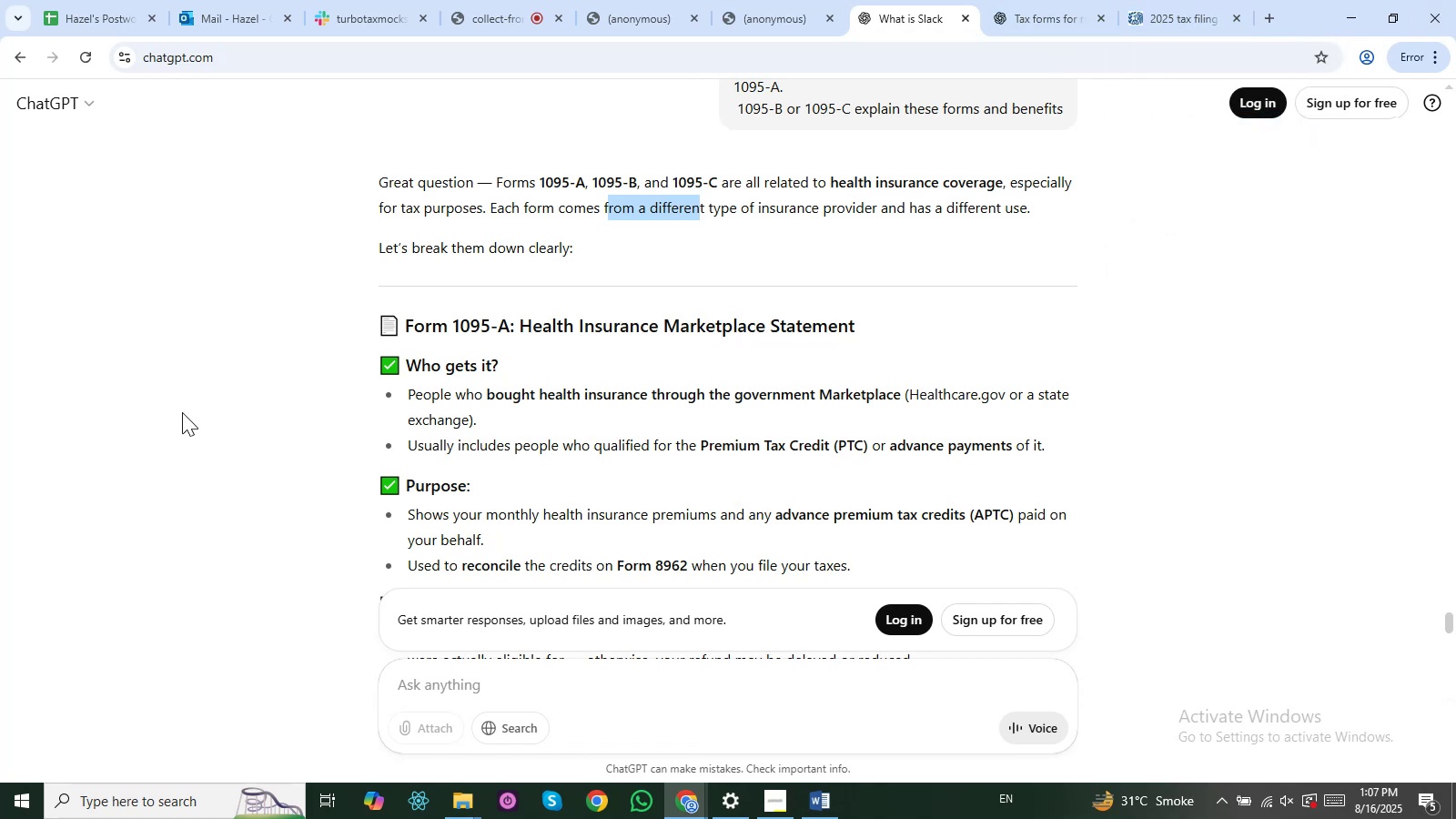 
left_click([252, 402])
 